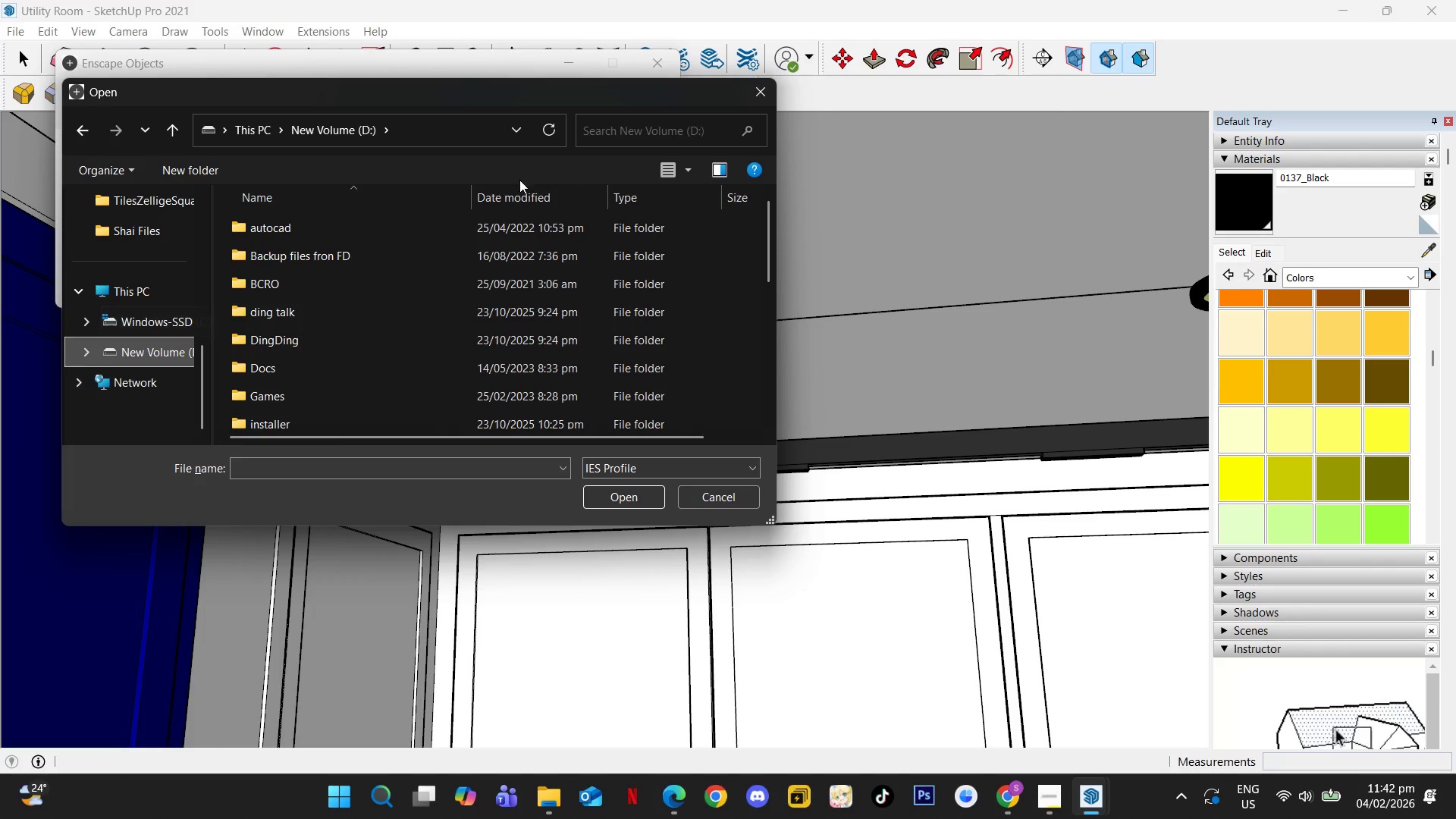 
left_click([625, 135])
 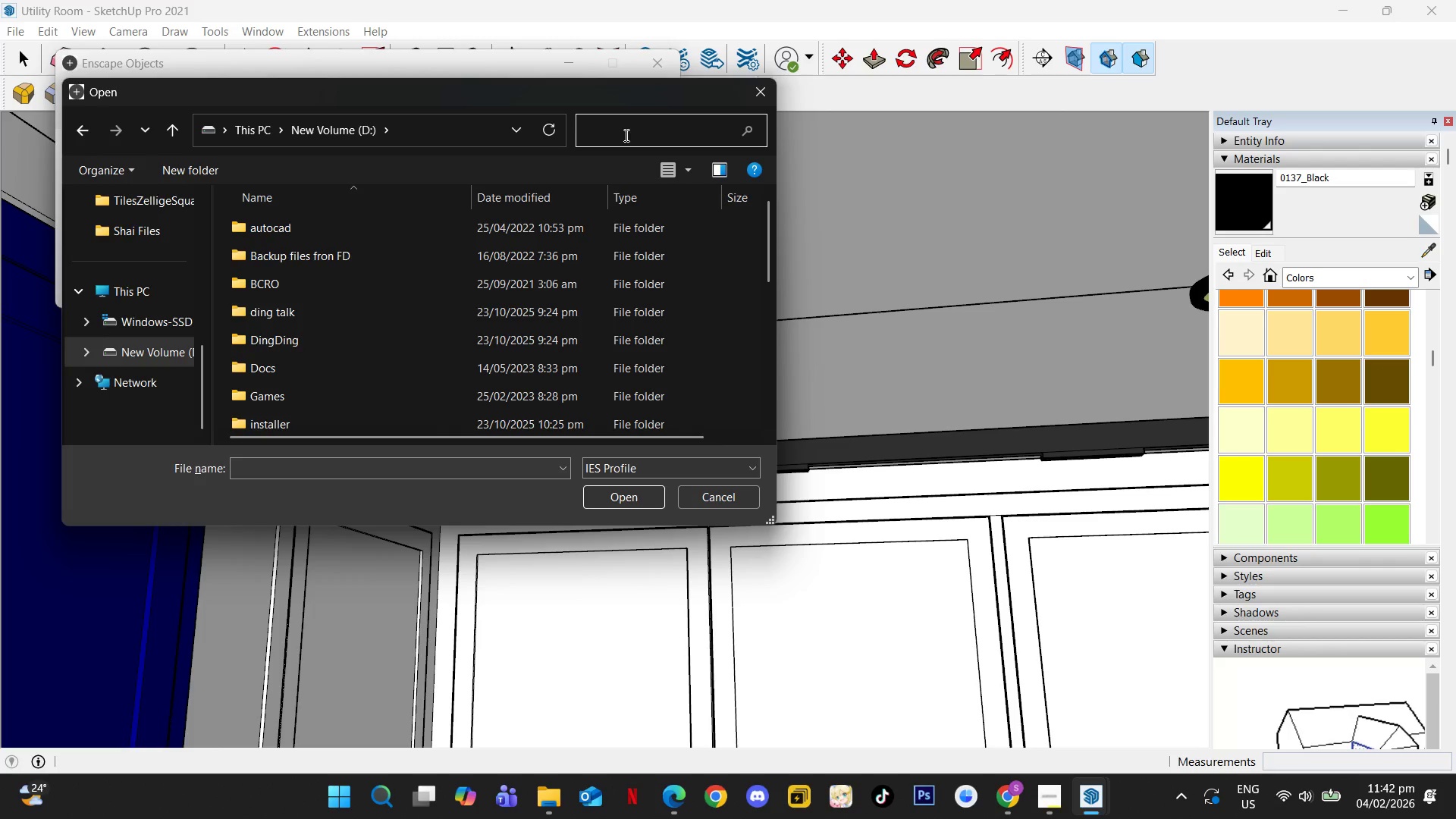 
type(ies)
 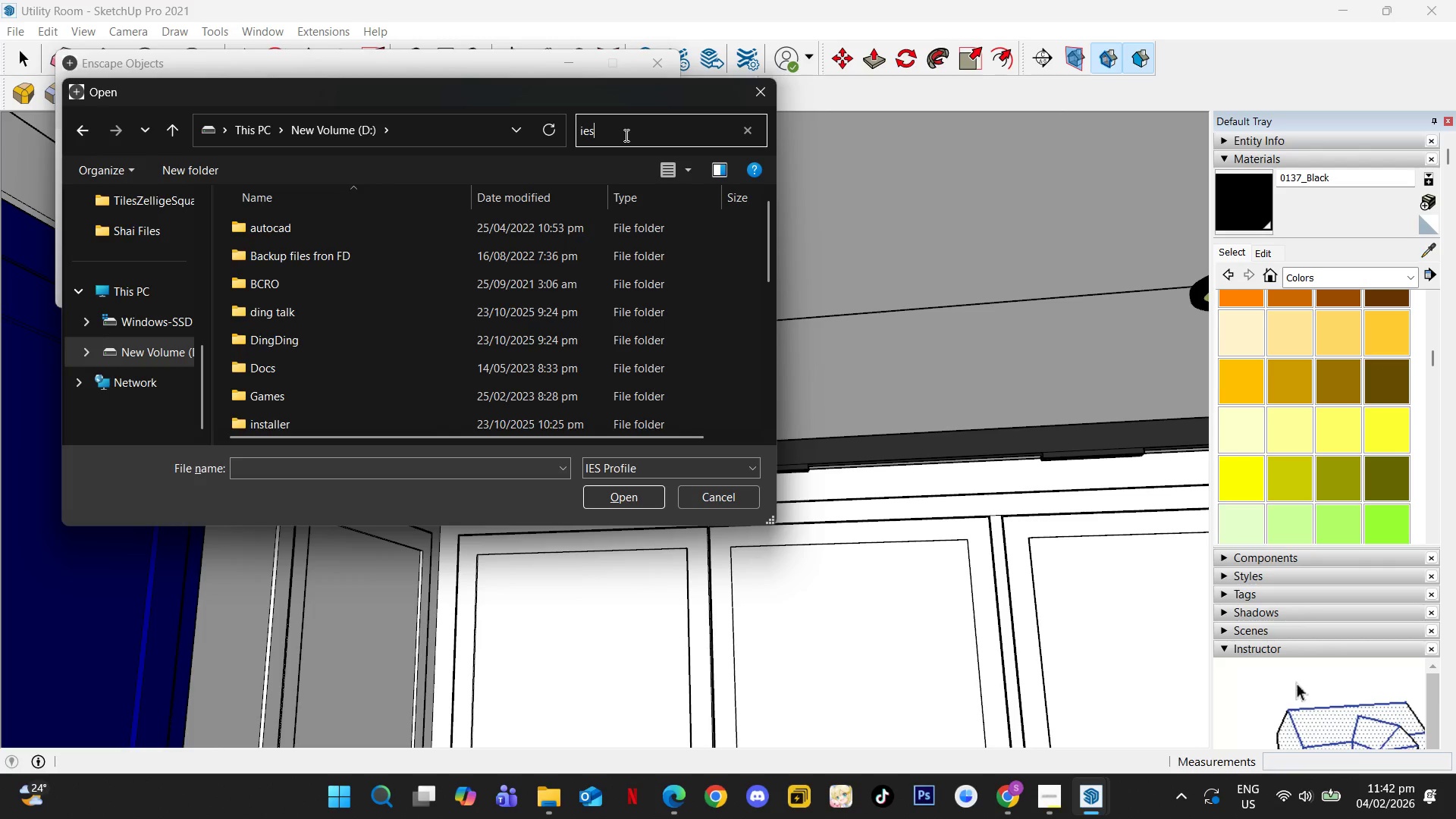 
key(Enter)
 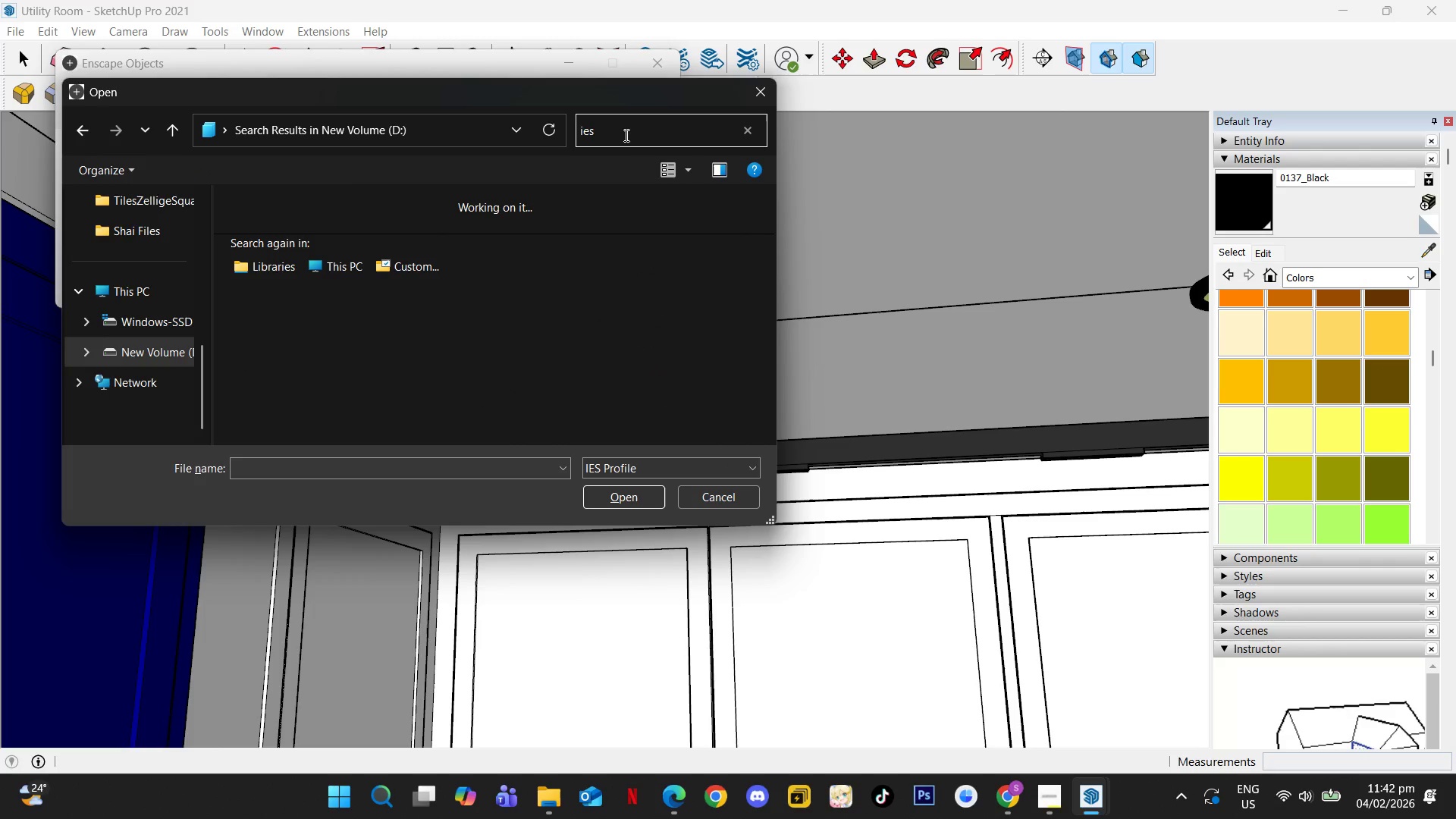 
wait(8.92)
 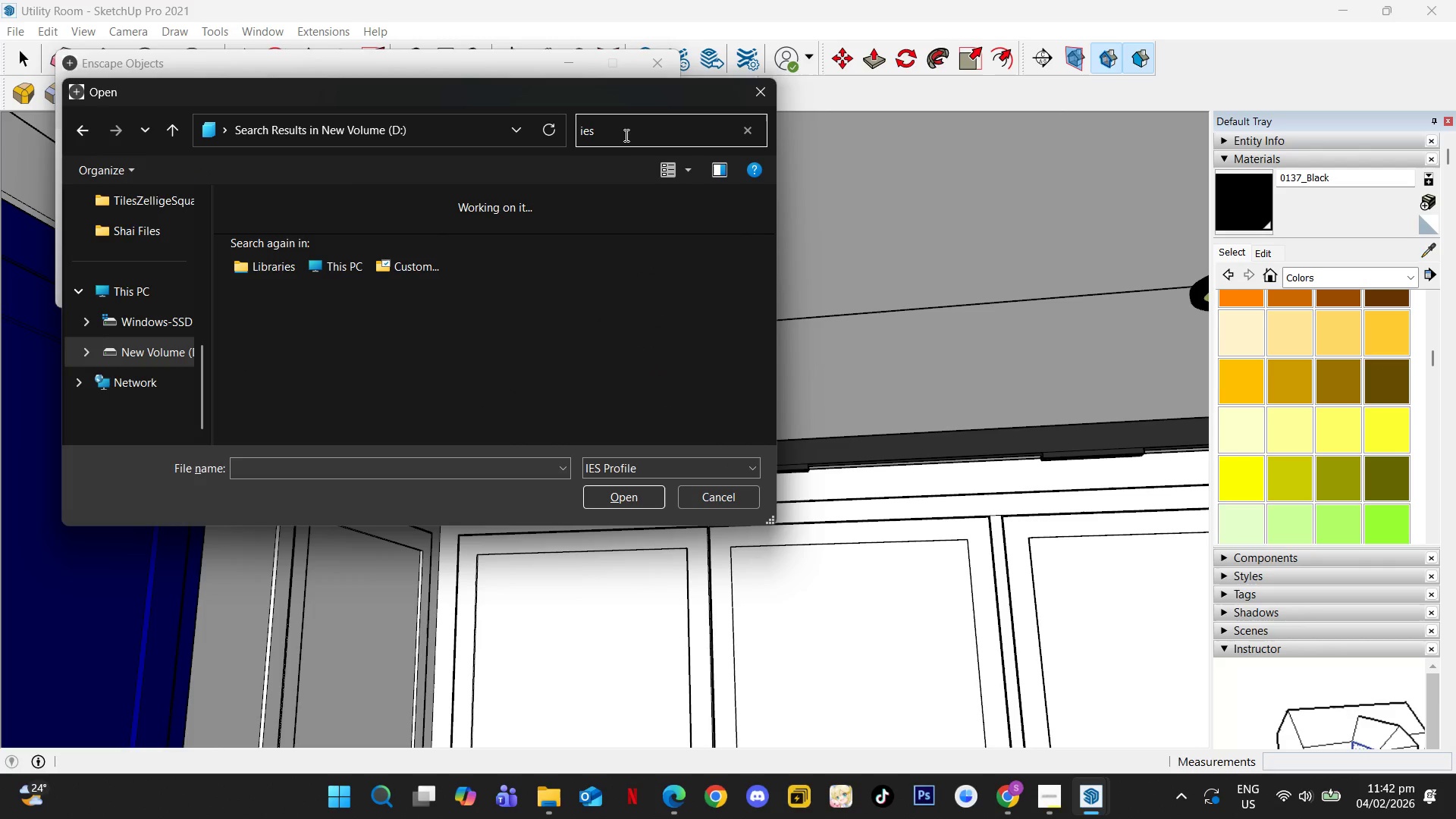 
scroll: coordinate [175, 325], scroll_direction: up, amount: 4.0
 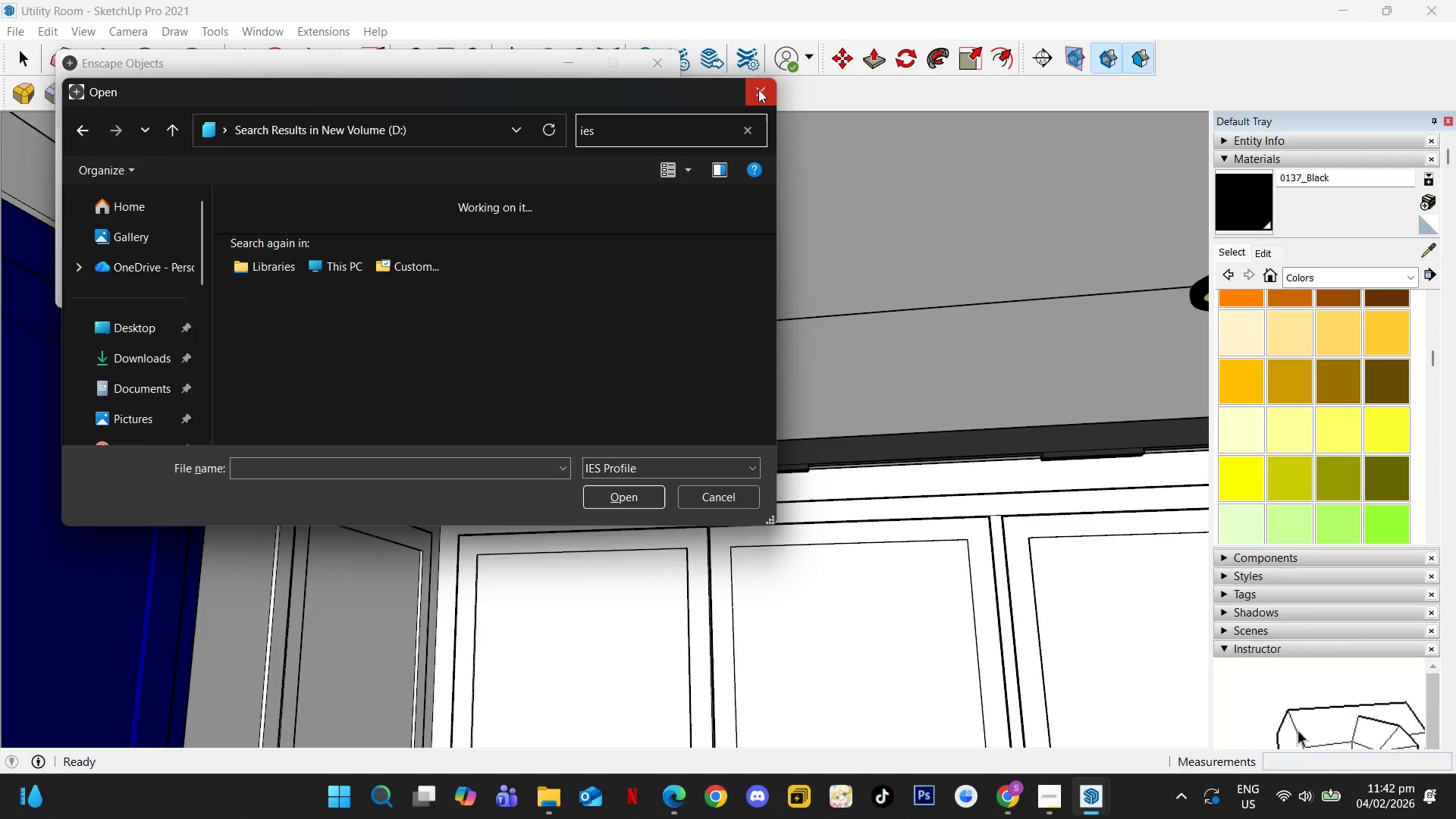 
left_click([758, 89])
 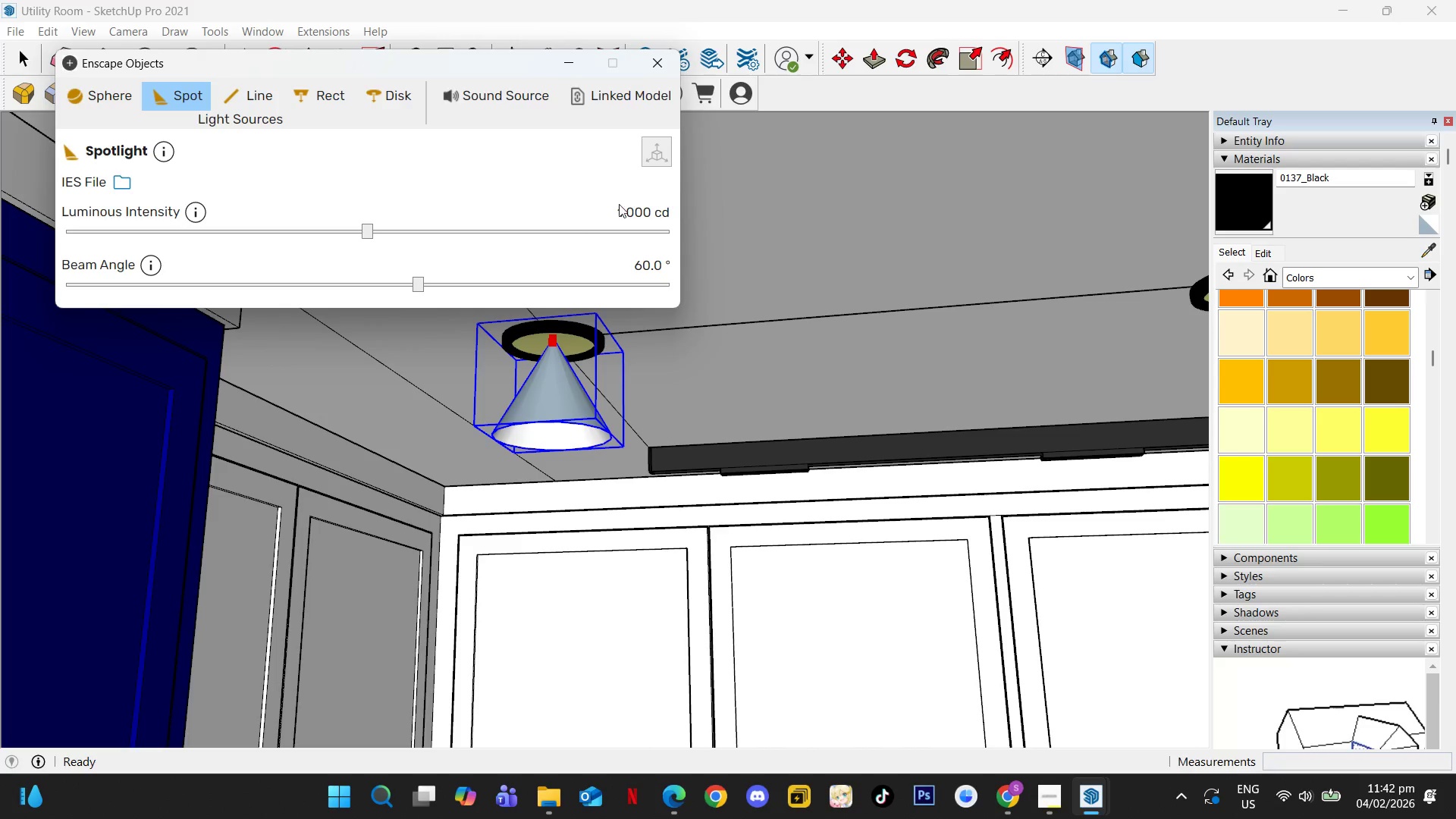 
double_click([626, 219])
 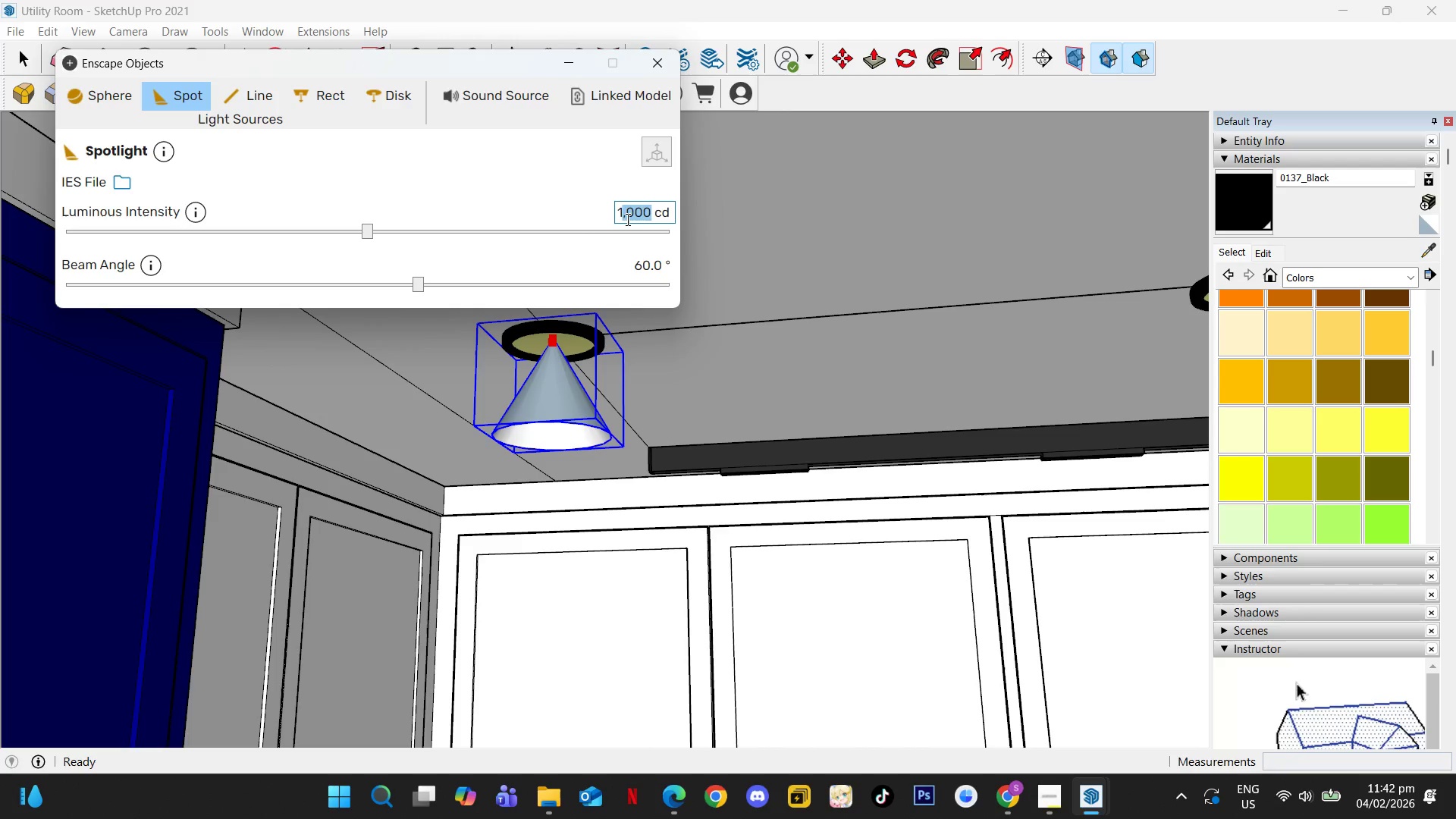 
double_click([631, 218])
 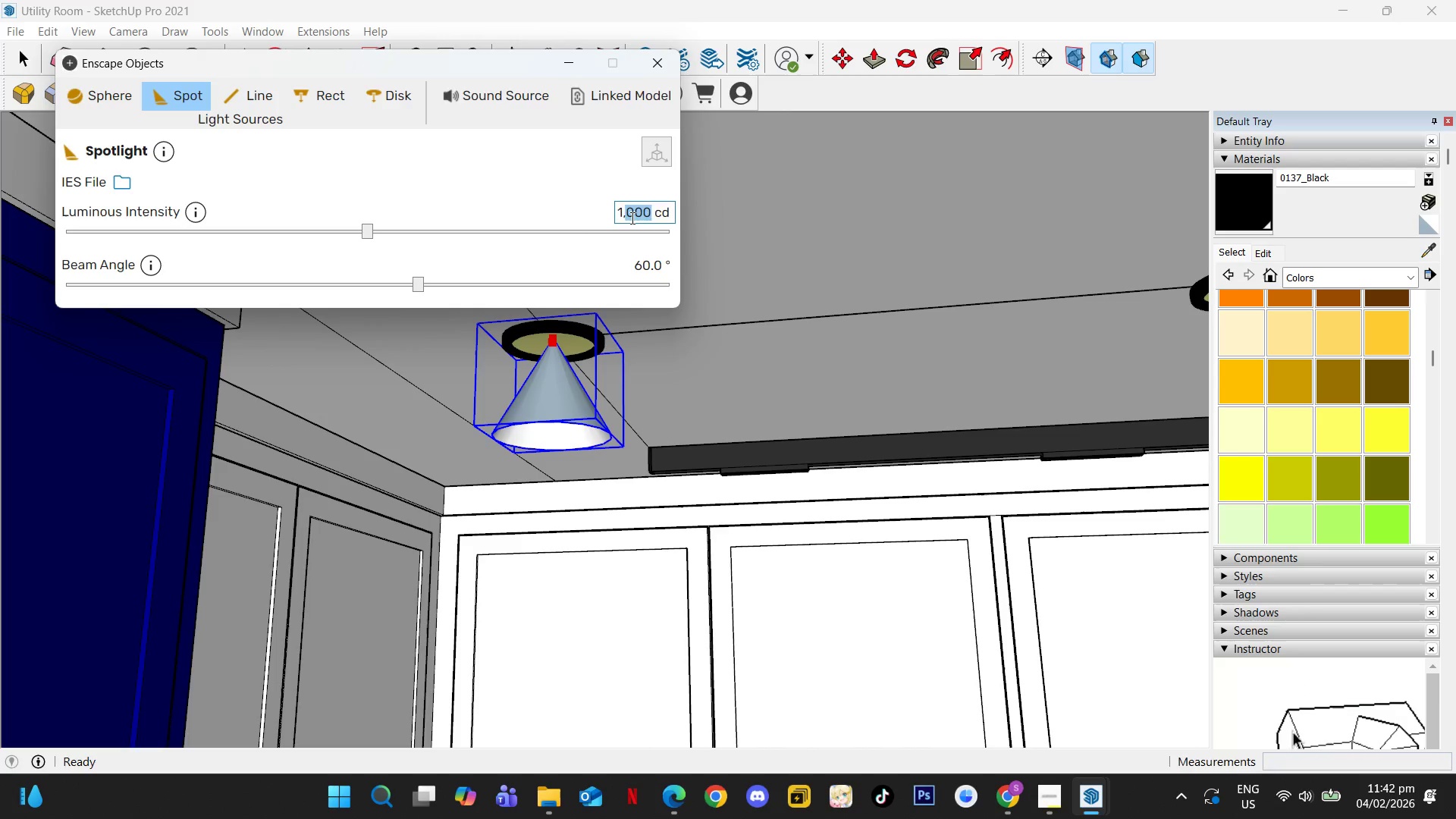 
triple_click([631, 218])
 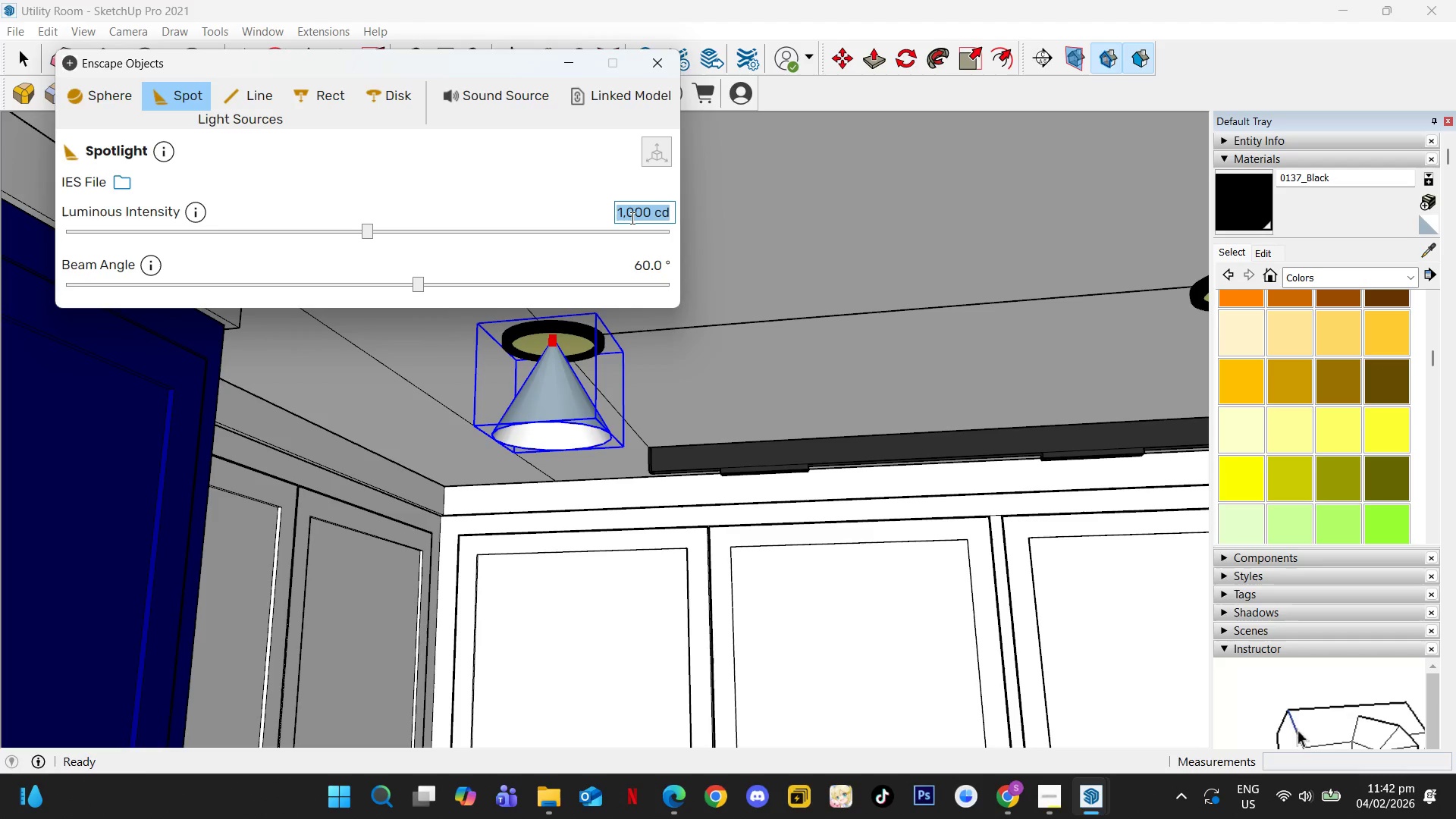 
key(Numpad3)
 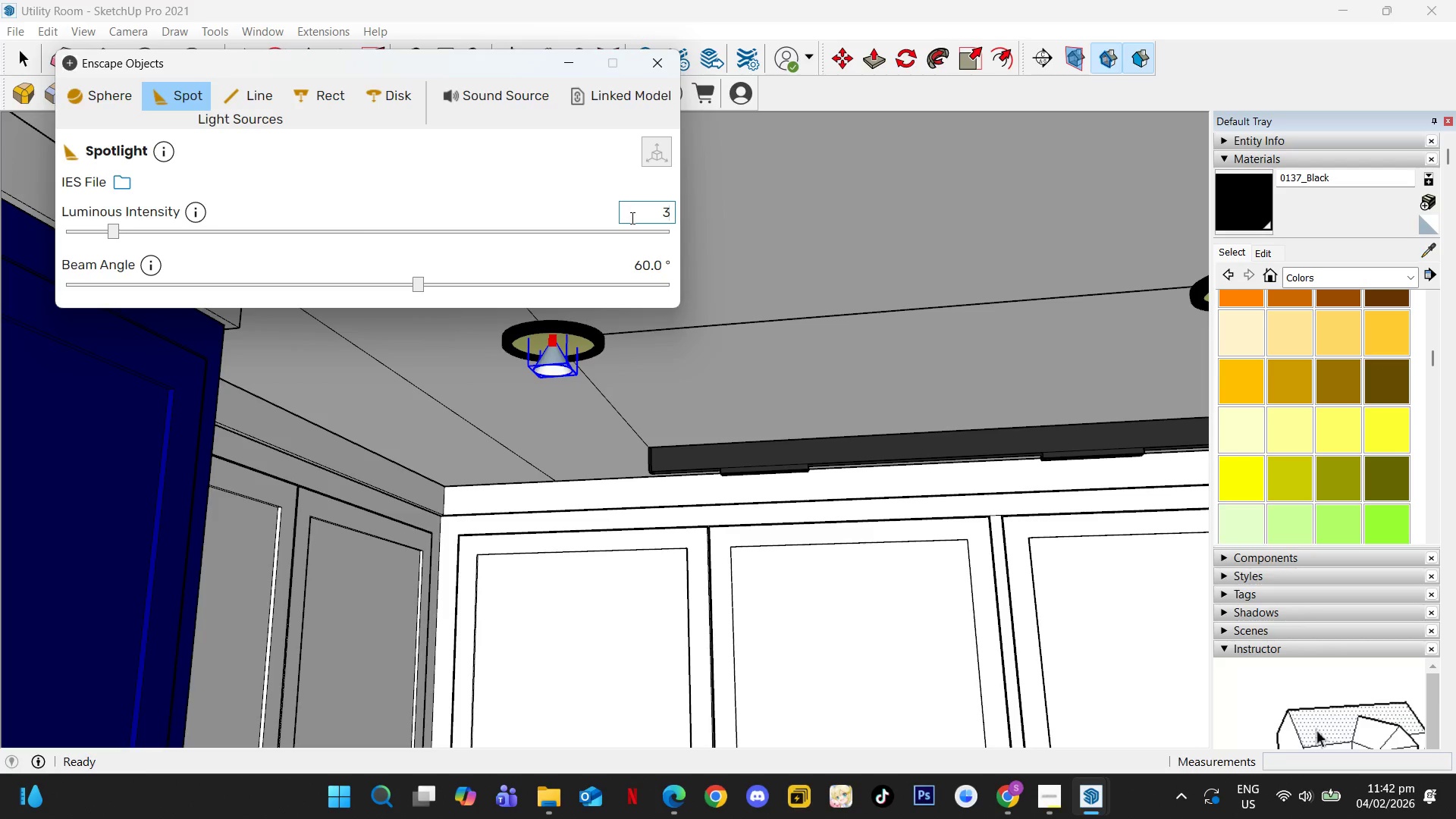 
key(Numpad0)
 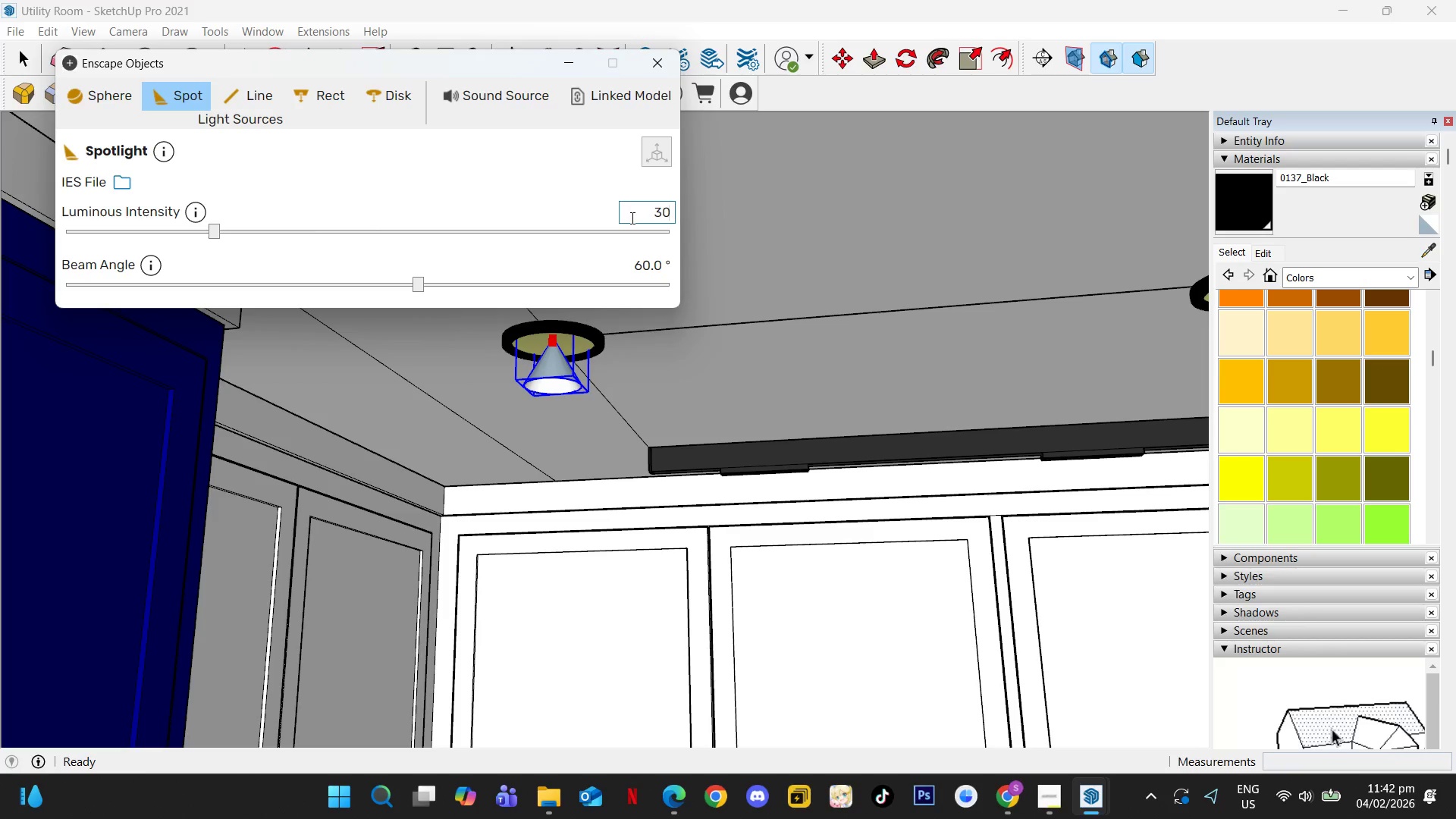 
key(Numpad0)
 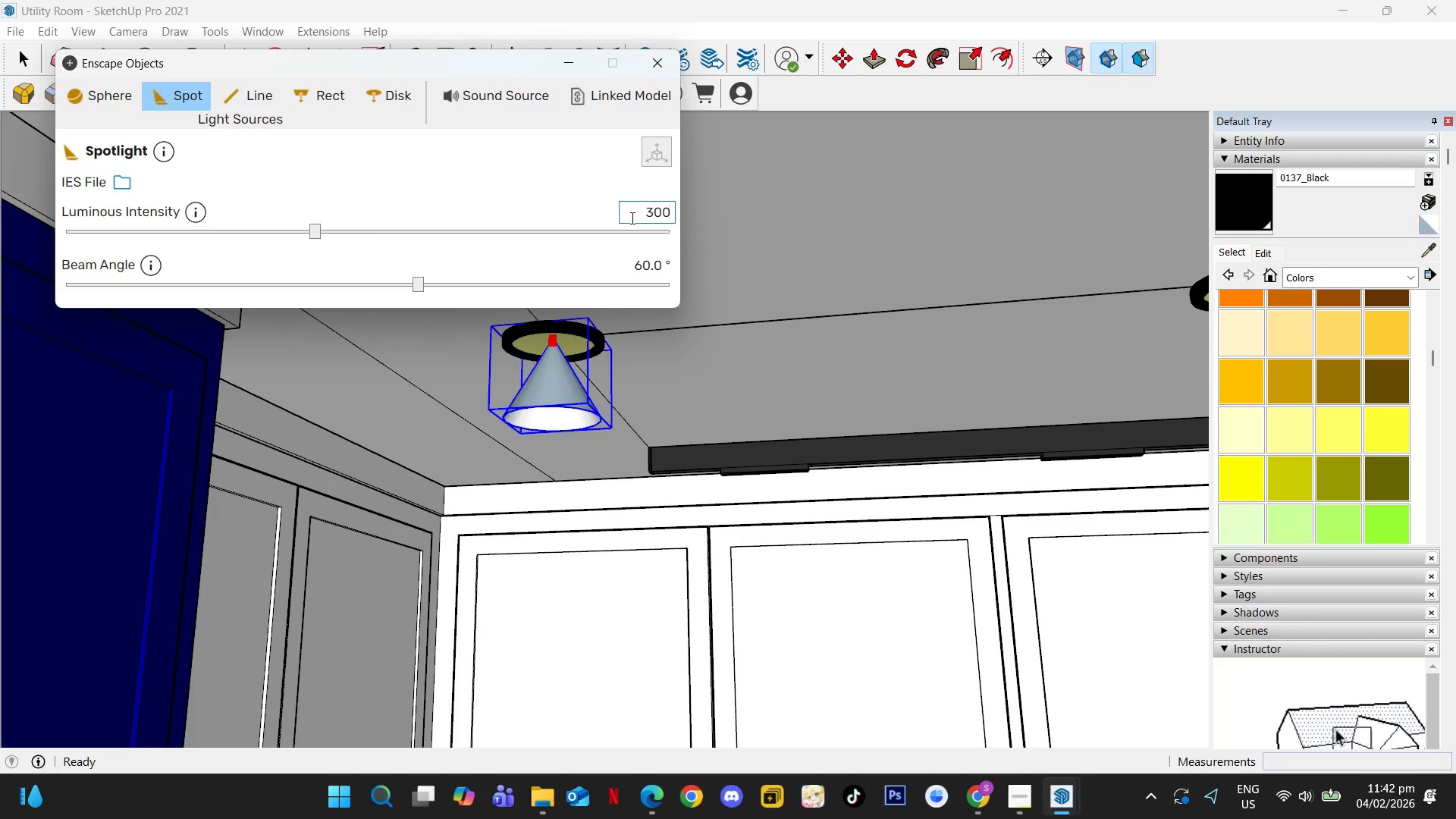 
key(Numpad0)
 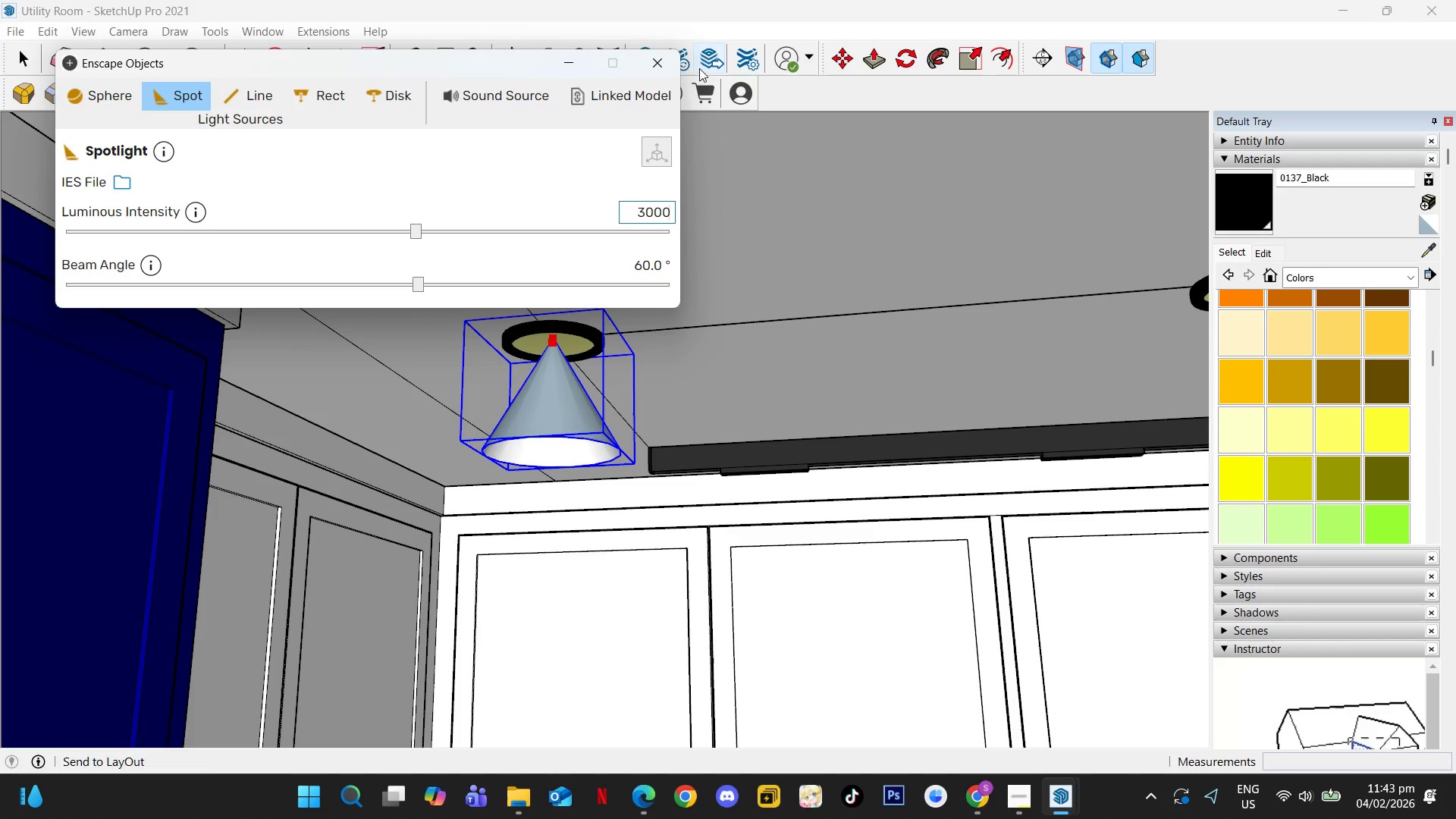 
left_click([670, 65])
 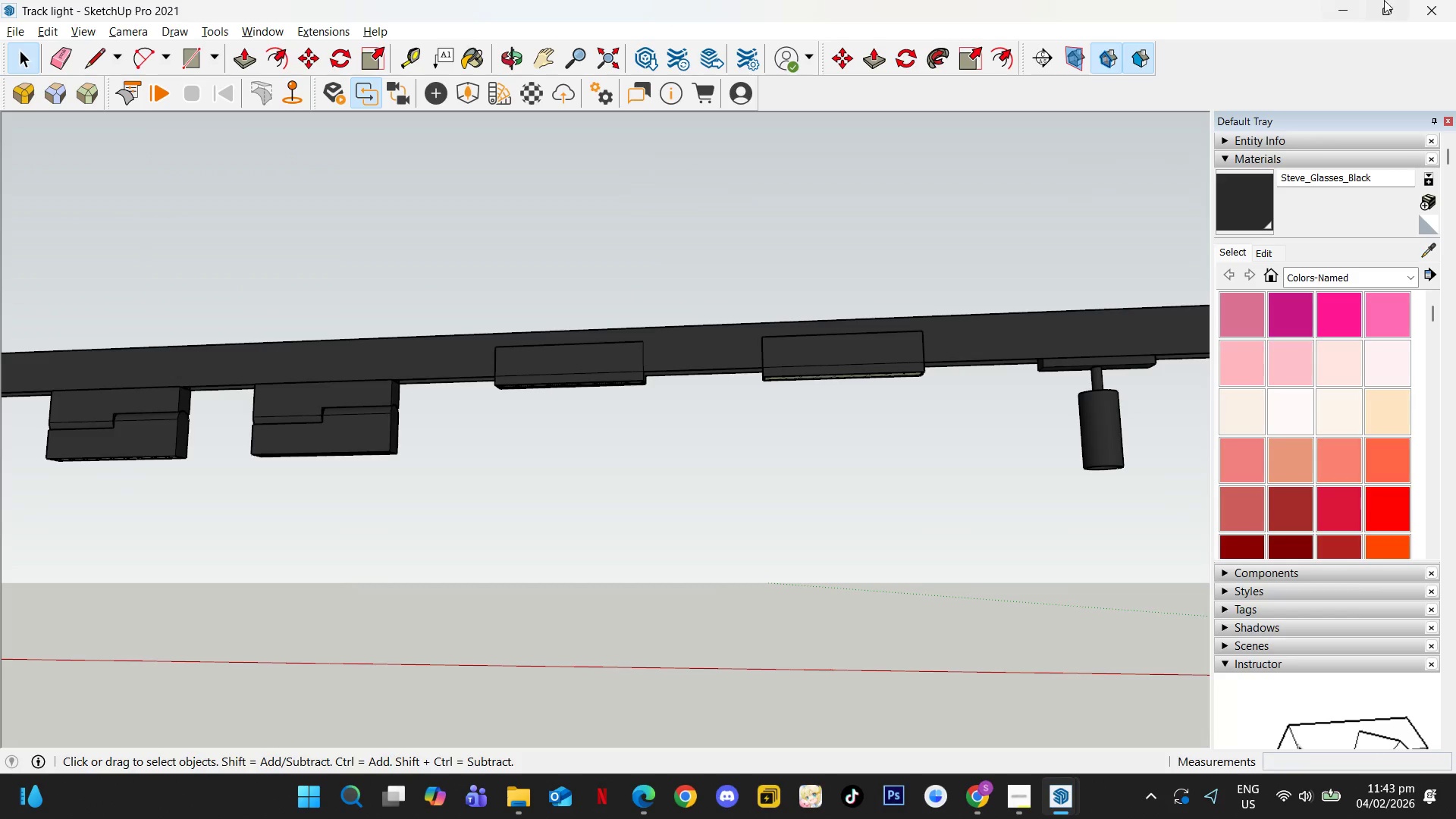 
left_click([1418, 8])
 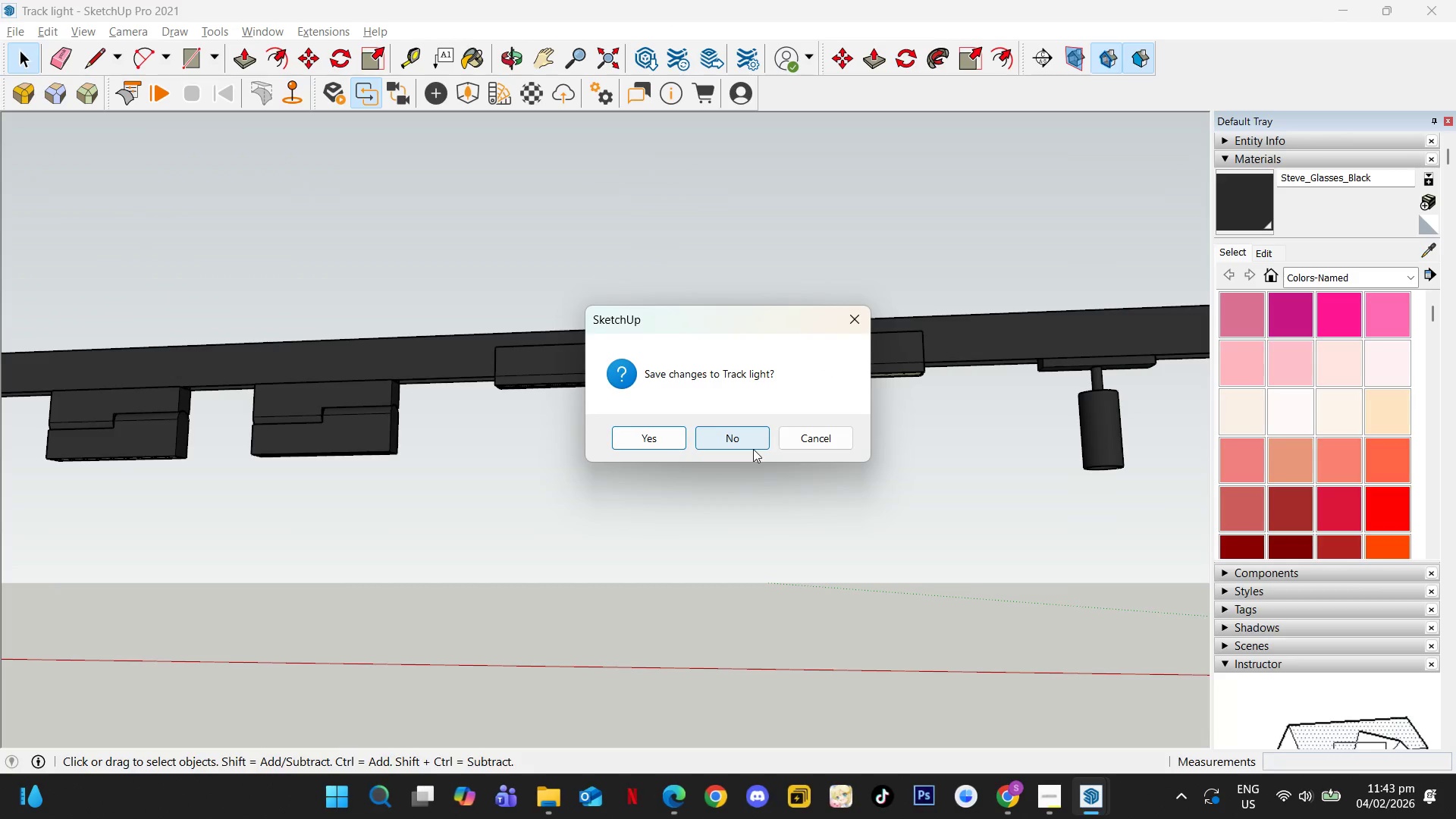 
left_click([753, 449])
 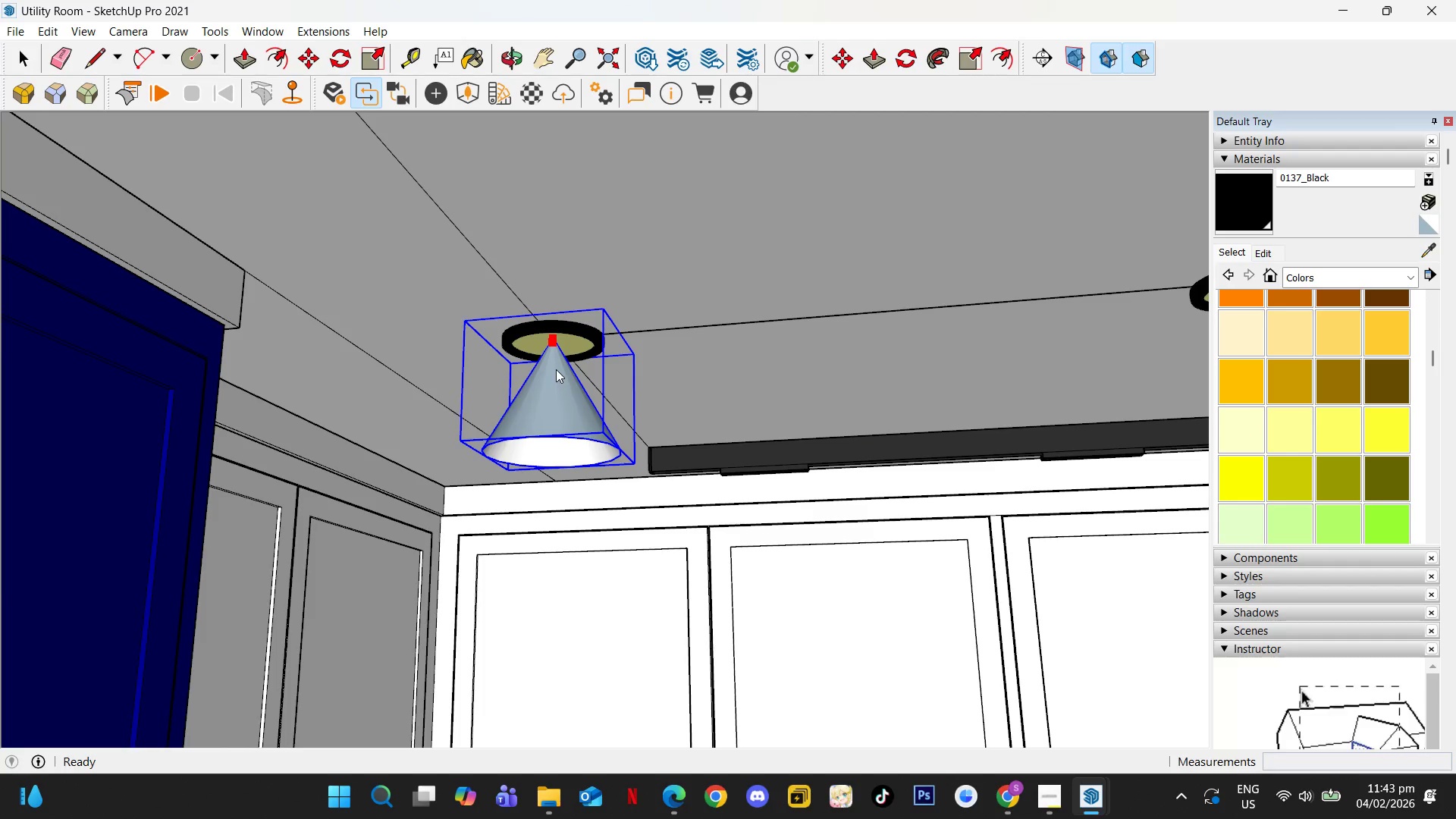 
key(M)
 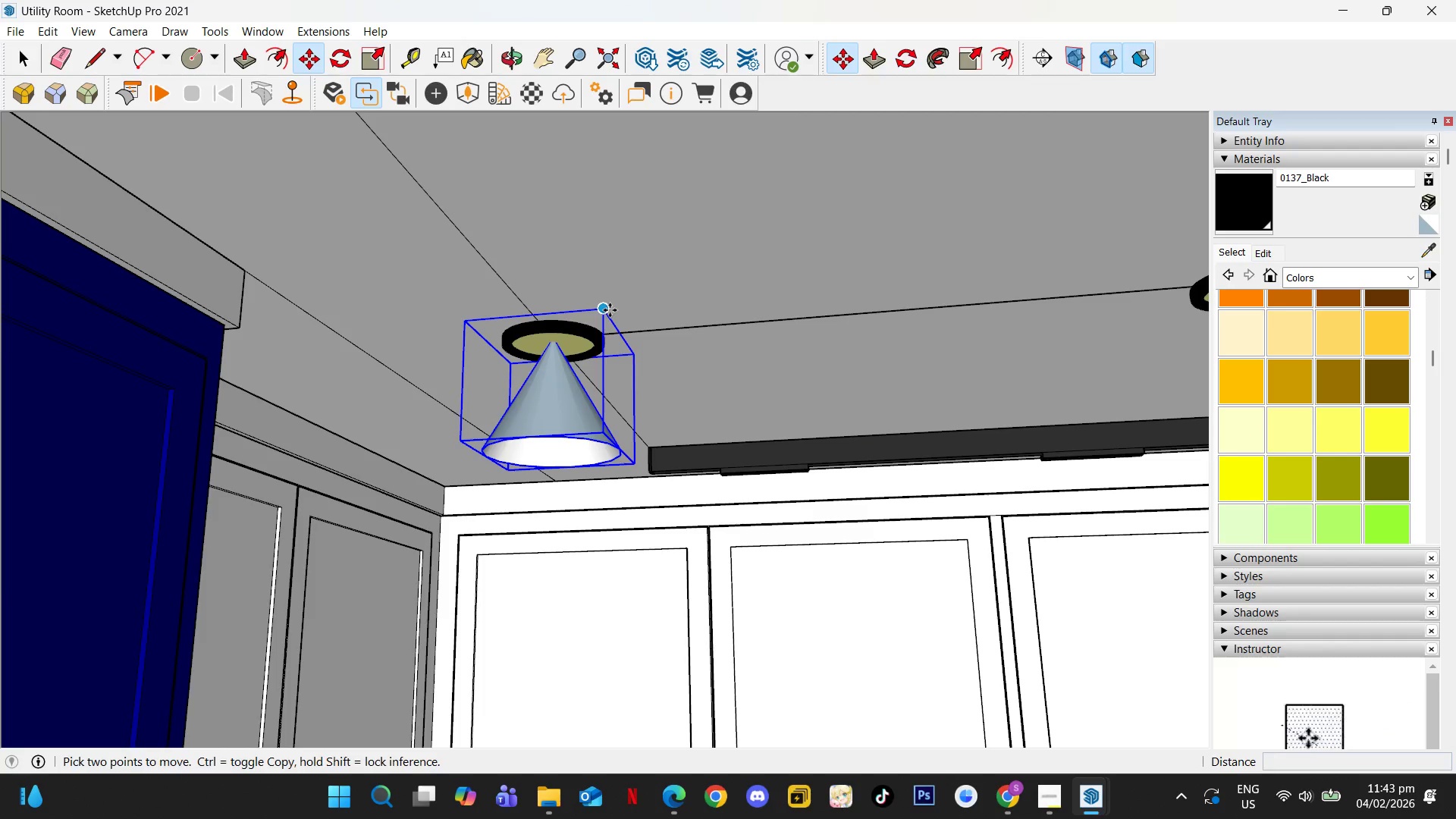 
left_click([608, 310])
 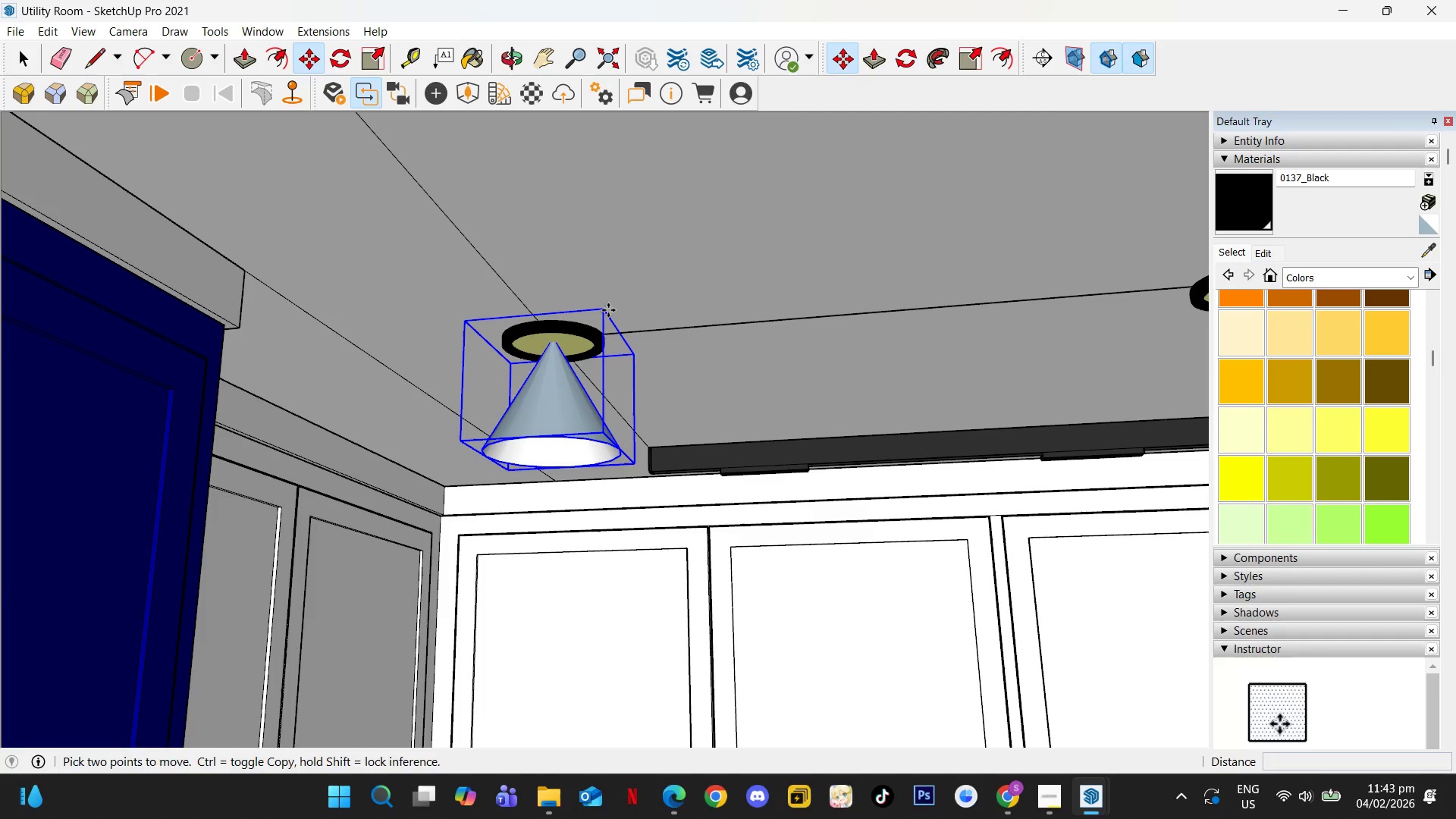 
key(ArrowUp)
 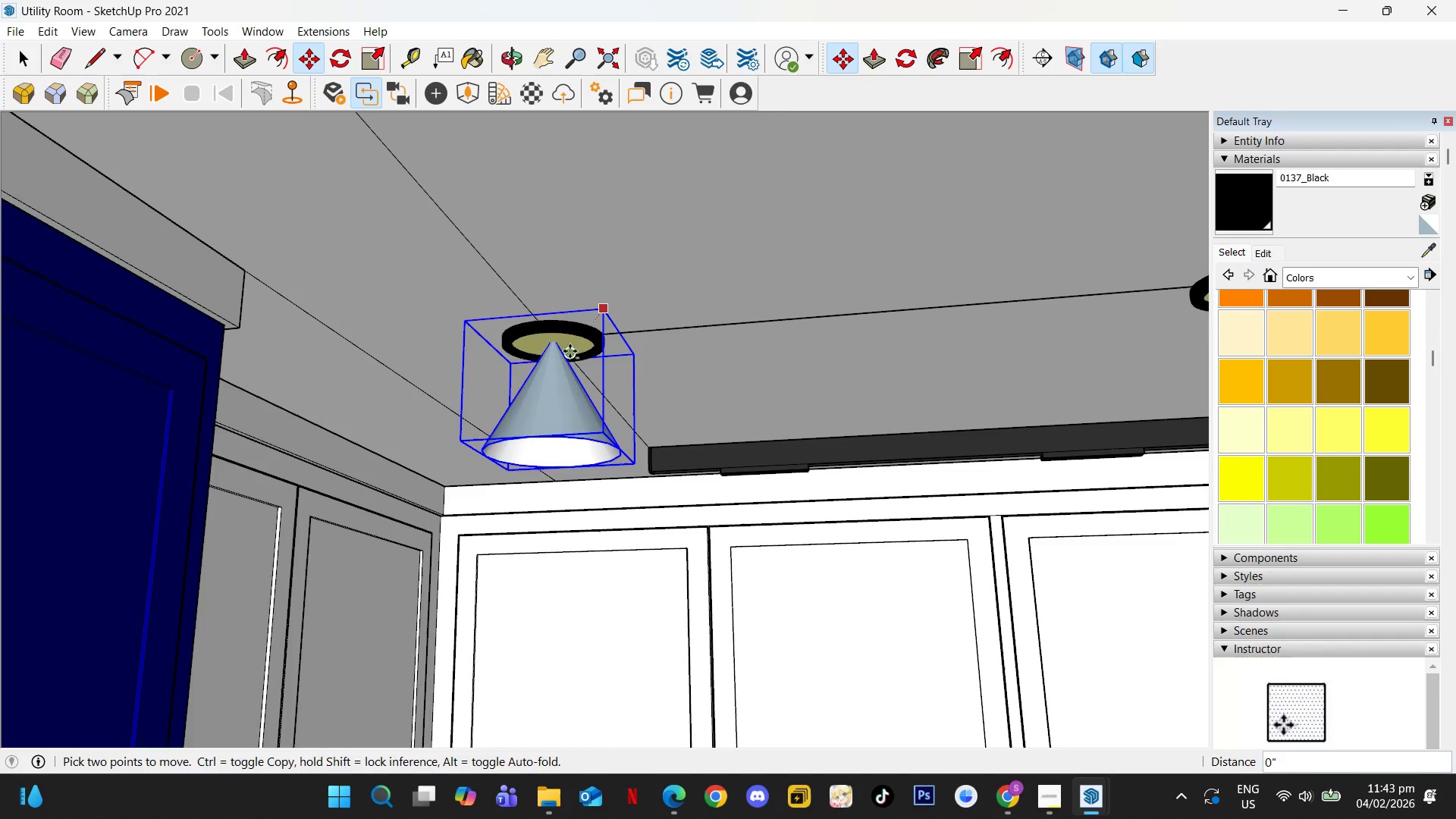 
scroll: coordinate [577, 336], scroll_direction: up, amount: 5.0
 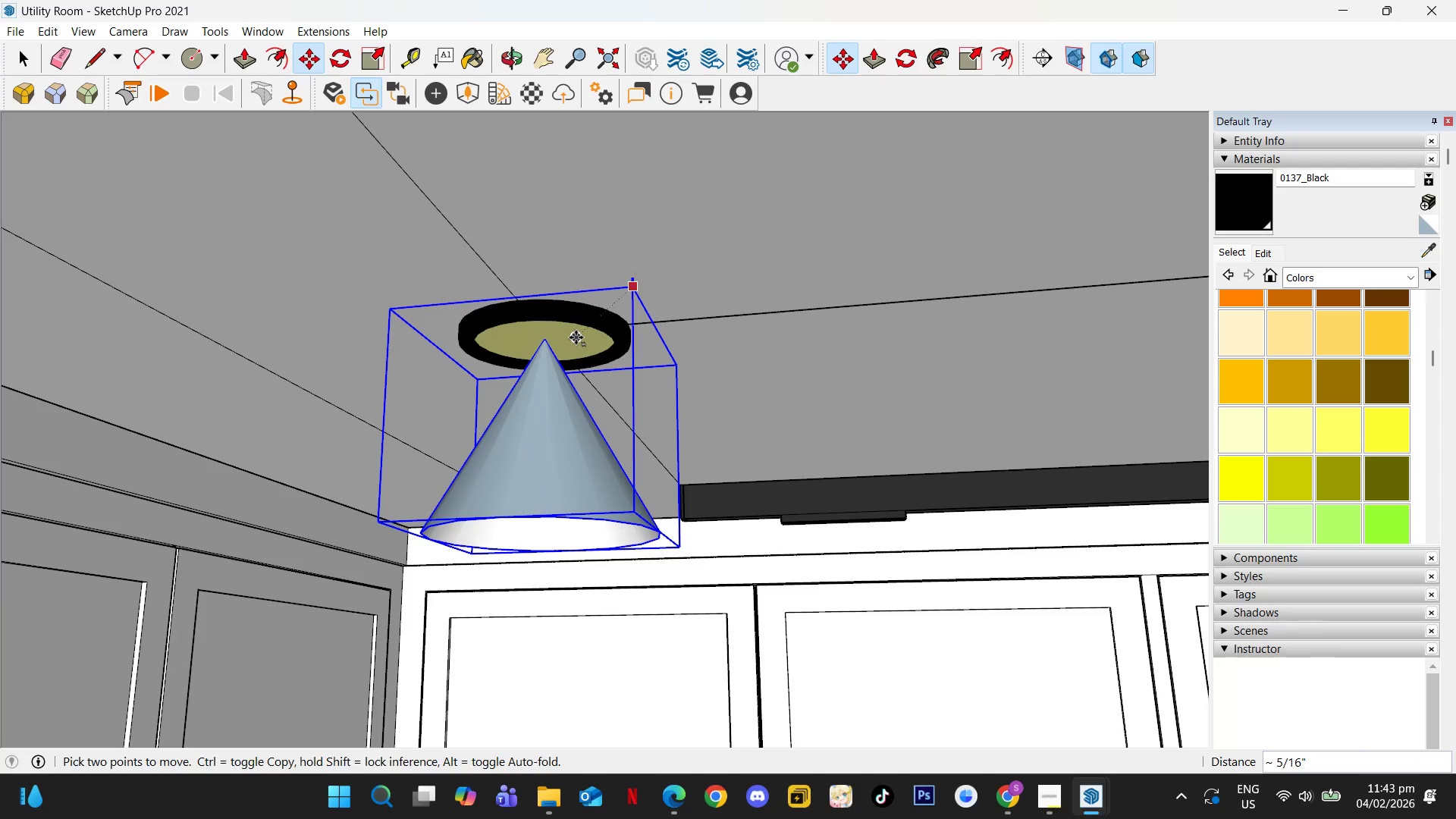 
left_click([576, 338])
 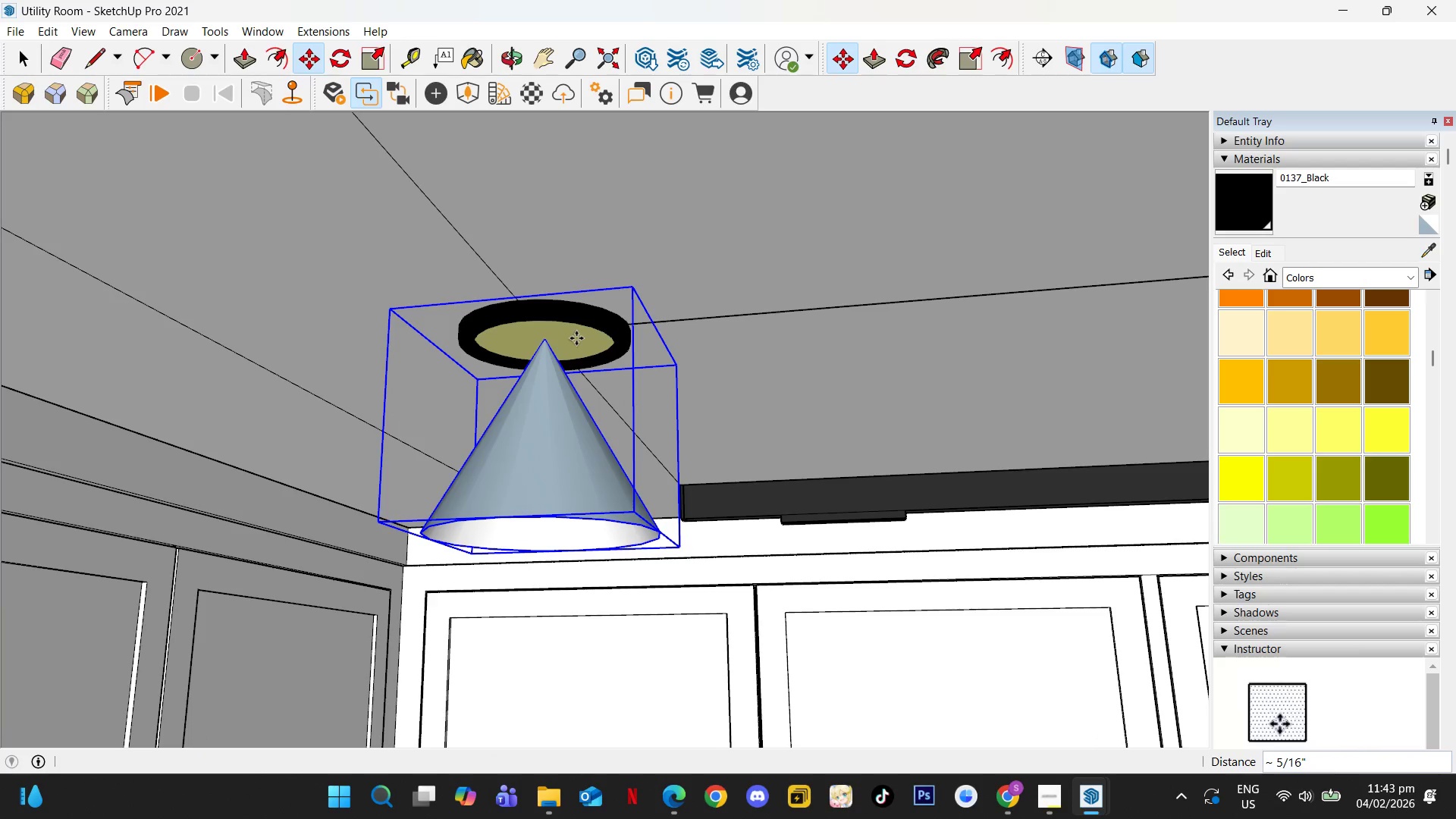 
key(Space)
 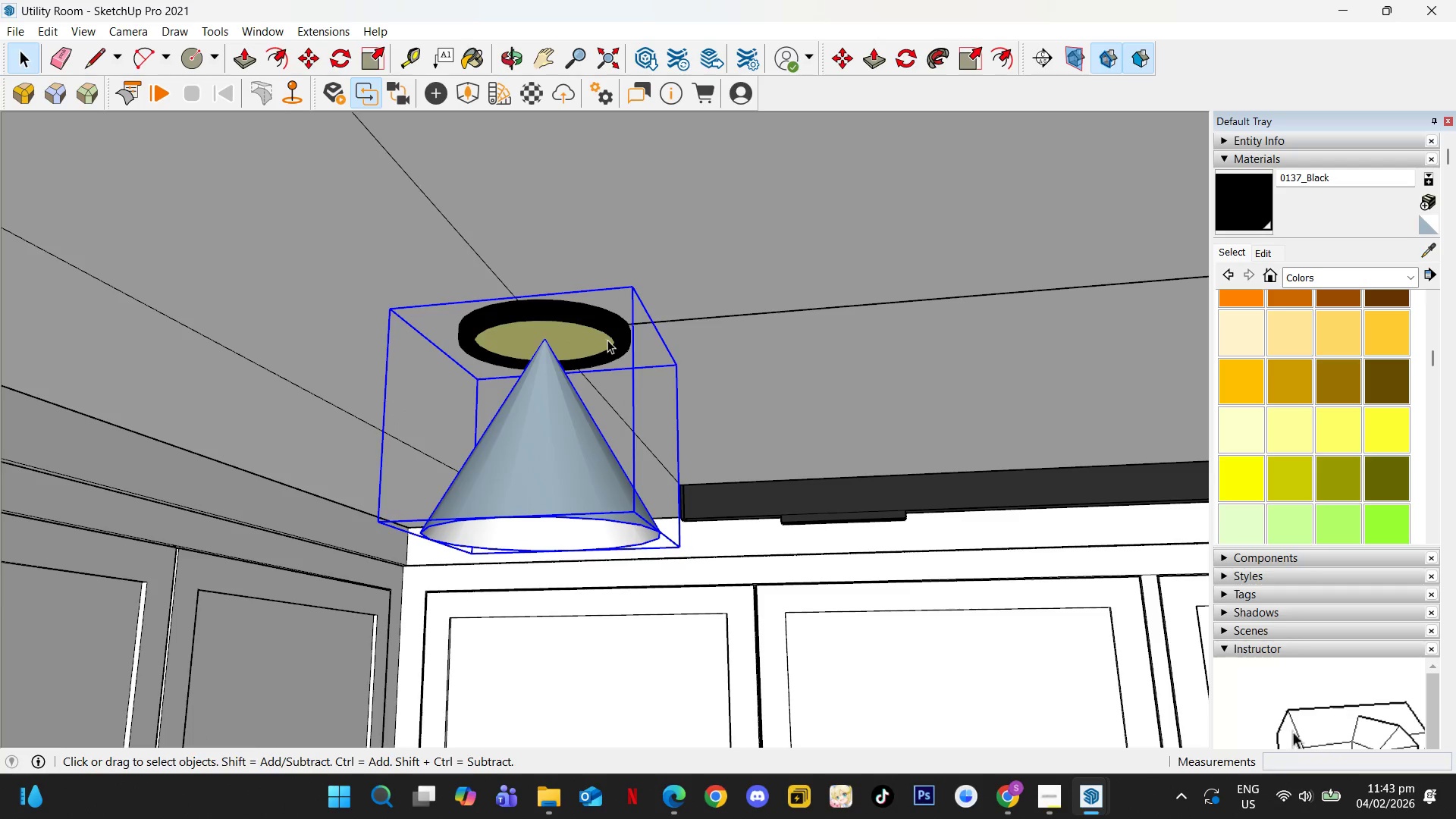 
key(Escape)
 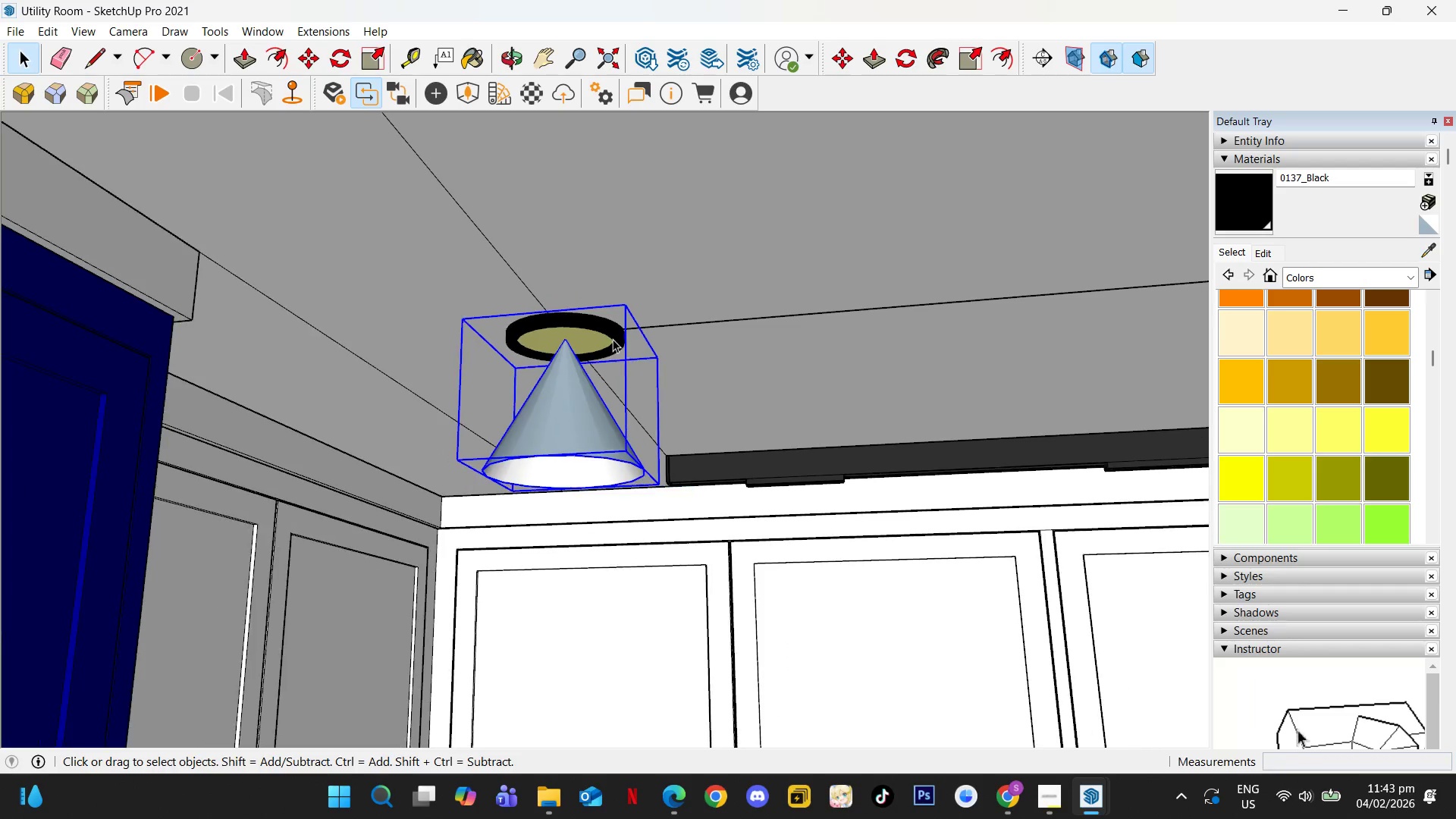 
key(Escape)
 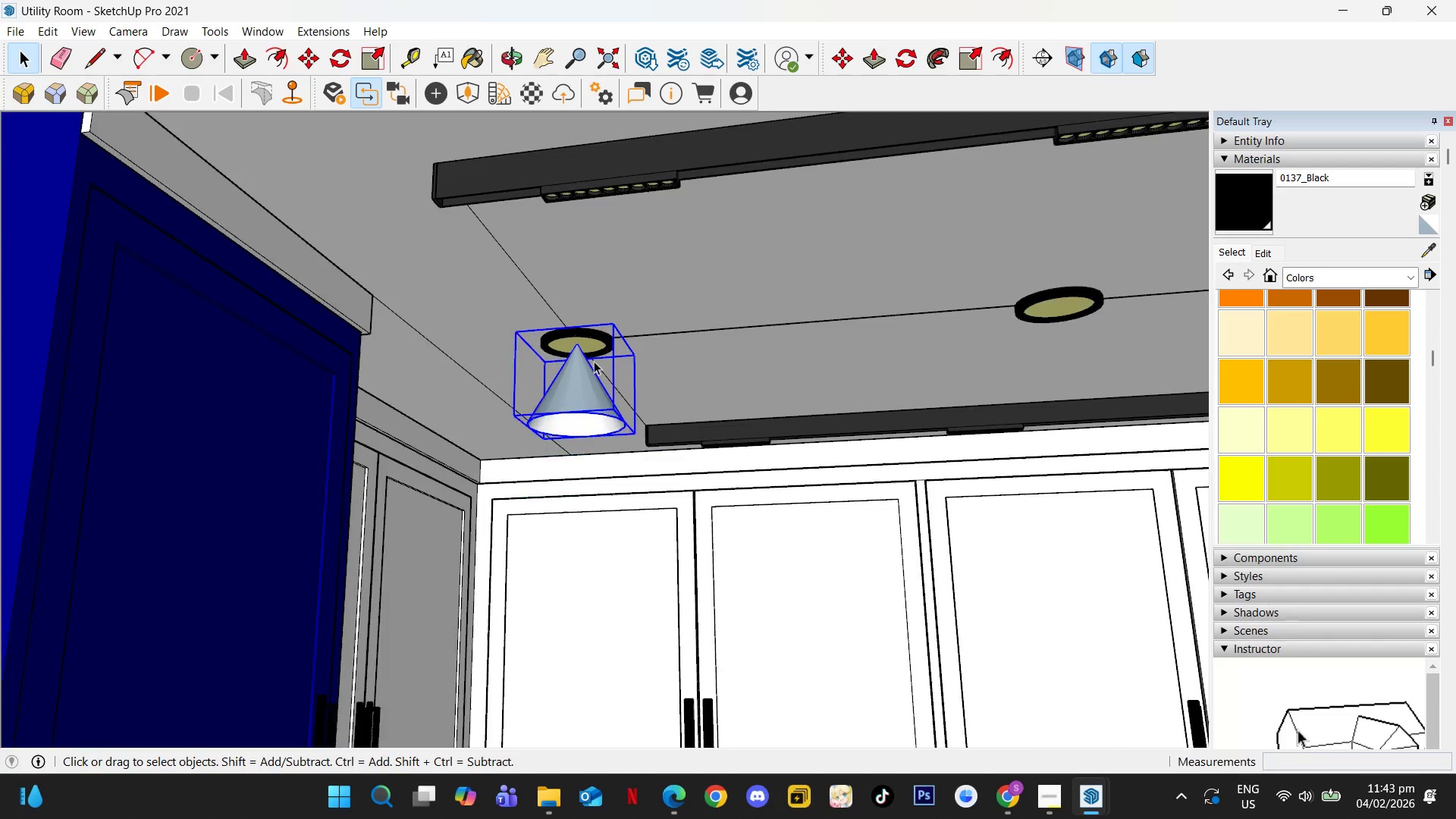 
key(Escape)
 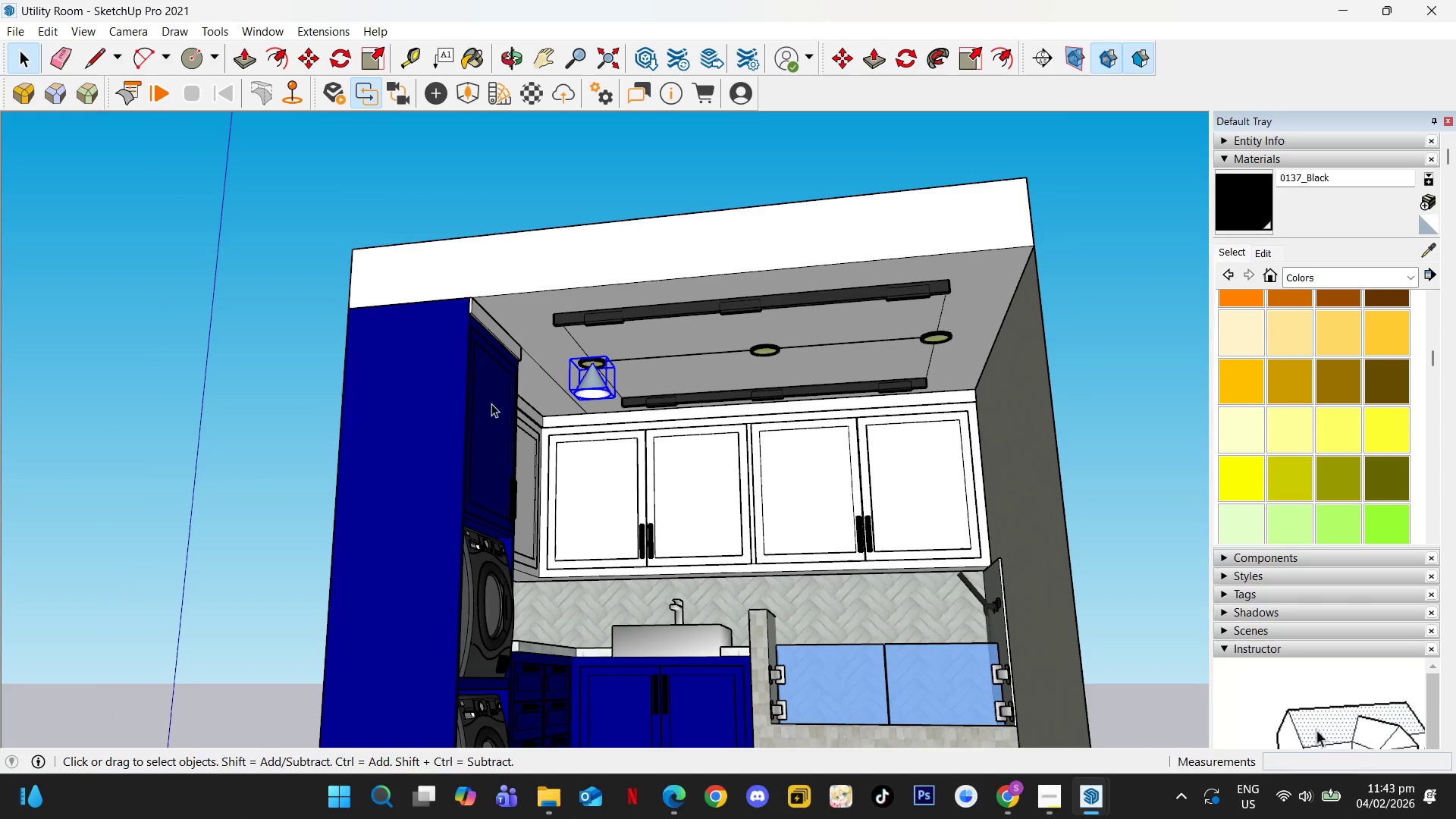 
scroll: coordinate [607, 381], scroll_direction: down, amount: 19.0
 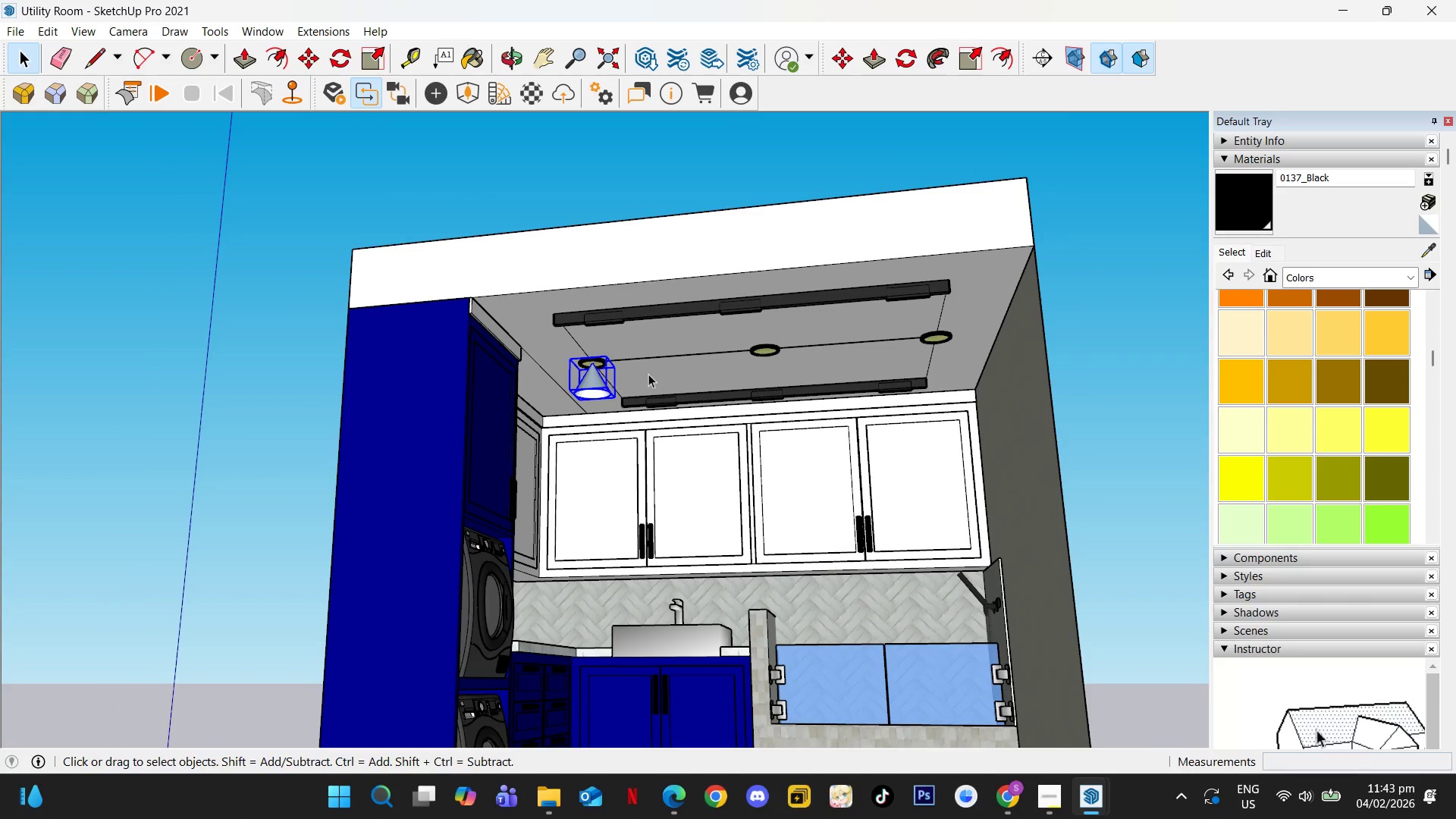 
scroll: coordinate [651, 375], scroll_direction: up, amount: 2.0
 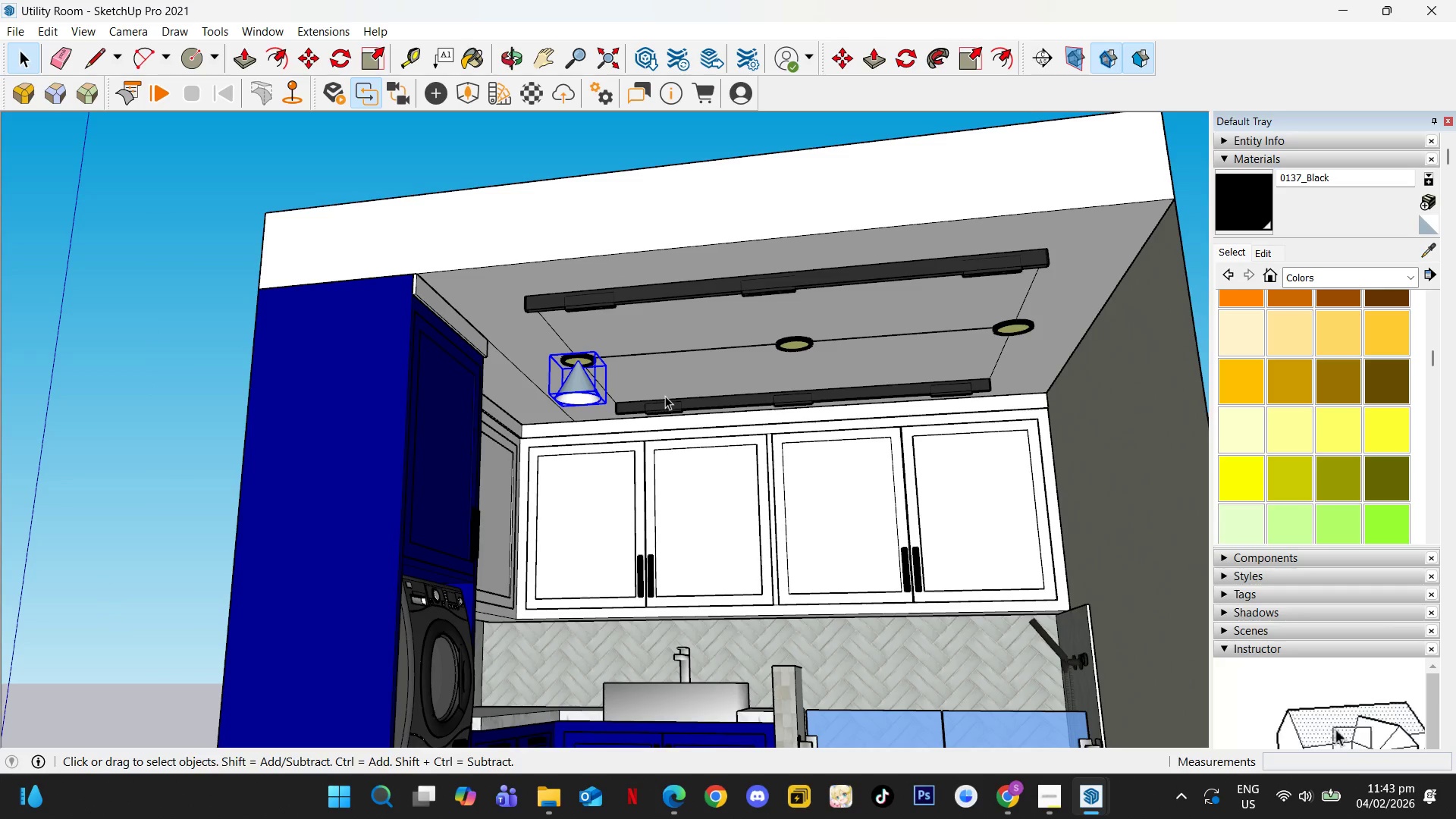 
key(B)
 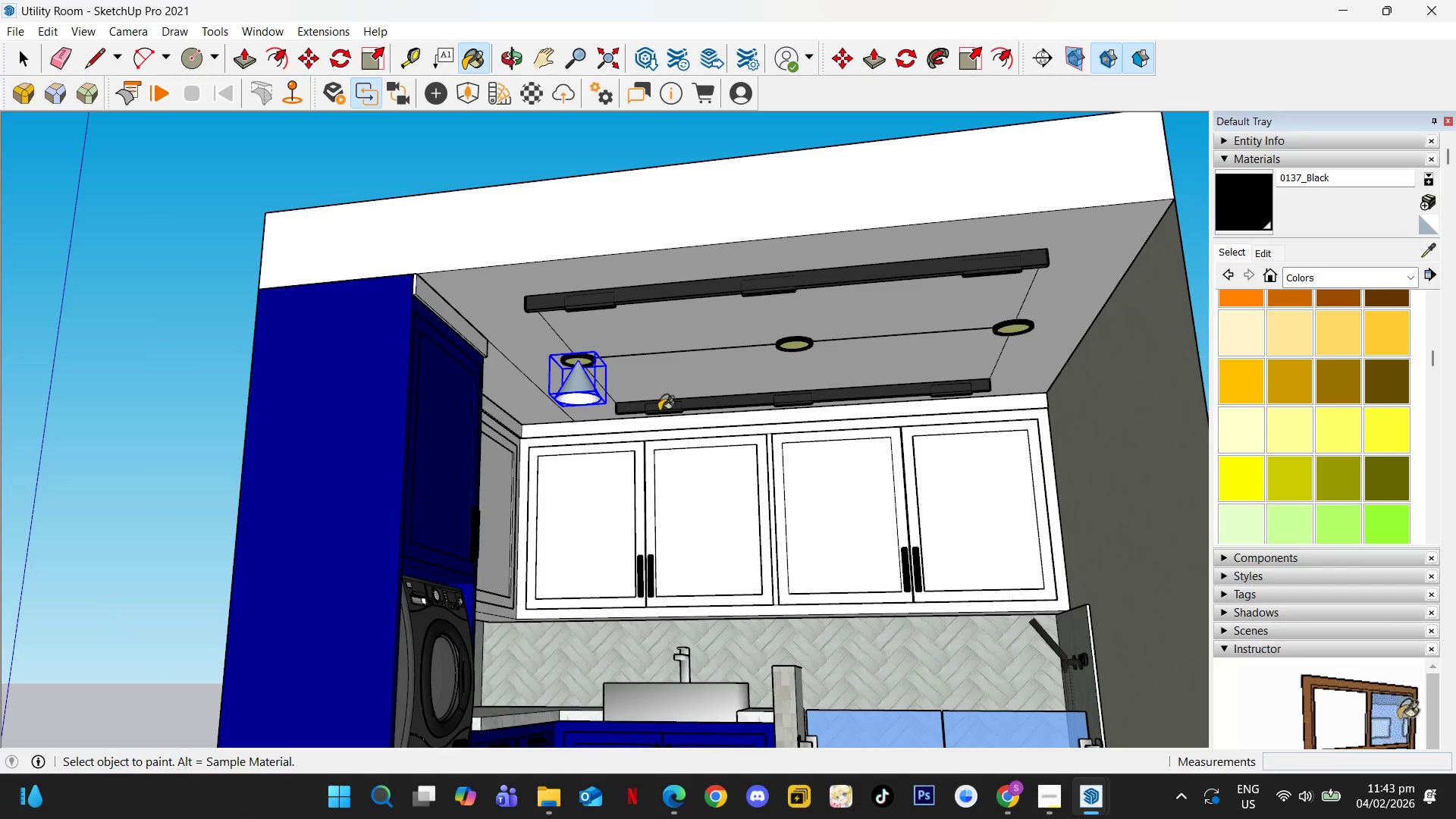 
scroll: coordinate [618, 362], scroll_direction: up, amount: 7.0
 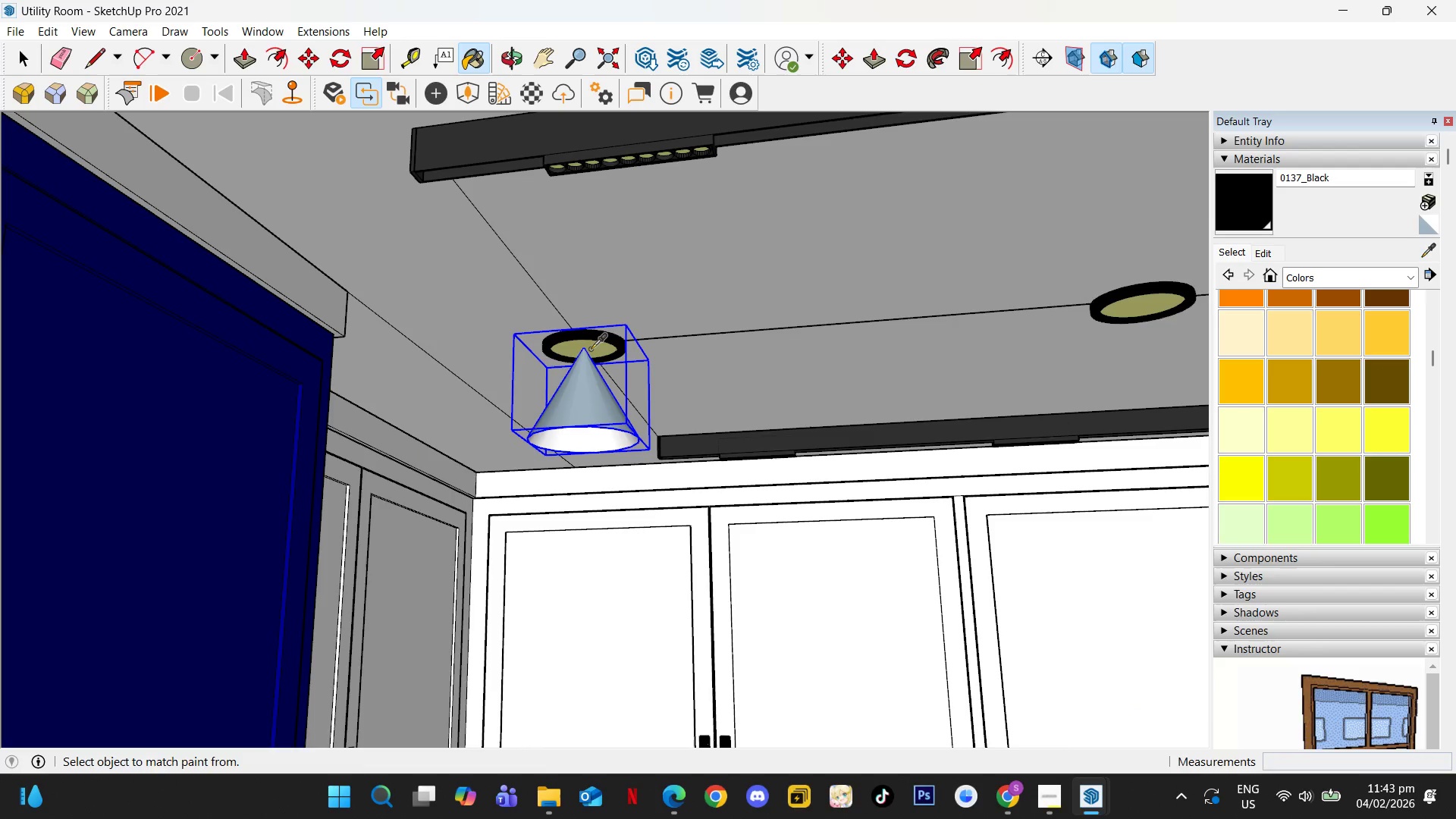 
left_click([595, 349])
 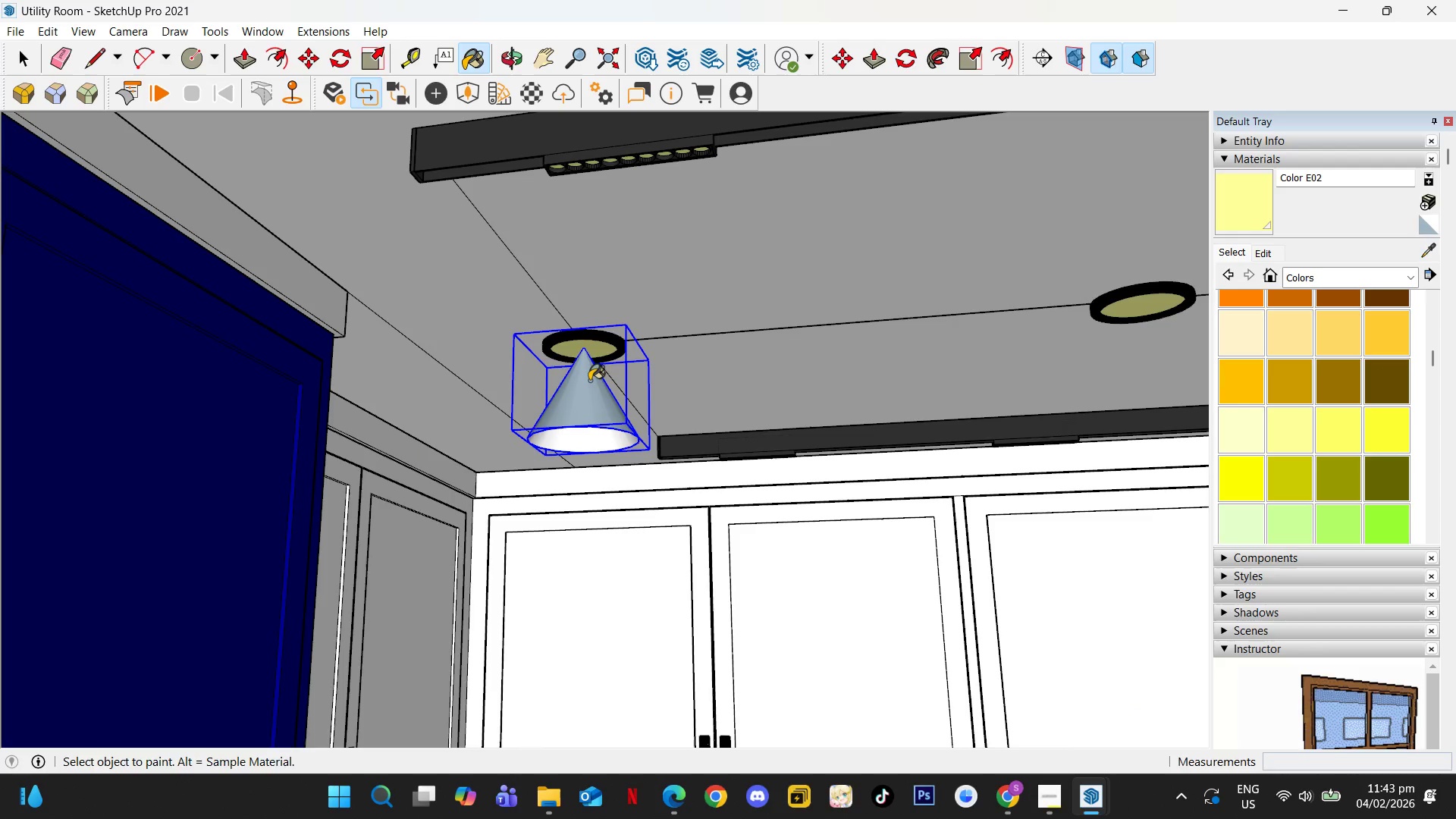 
key(Space)
 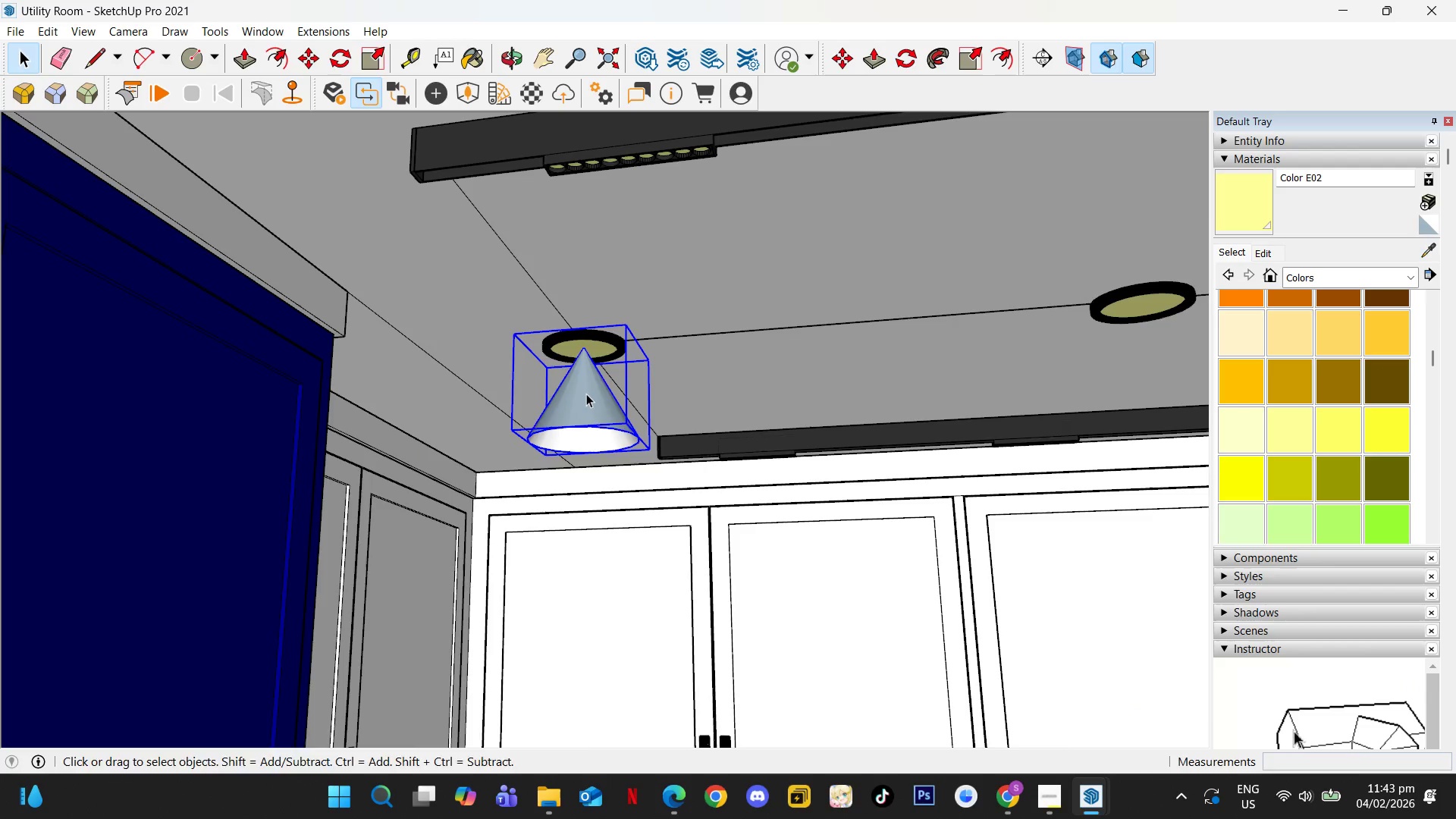 
double_click([586, 394])
 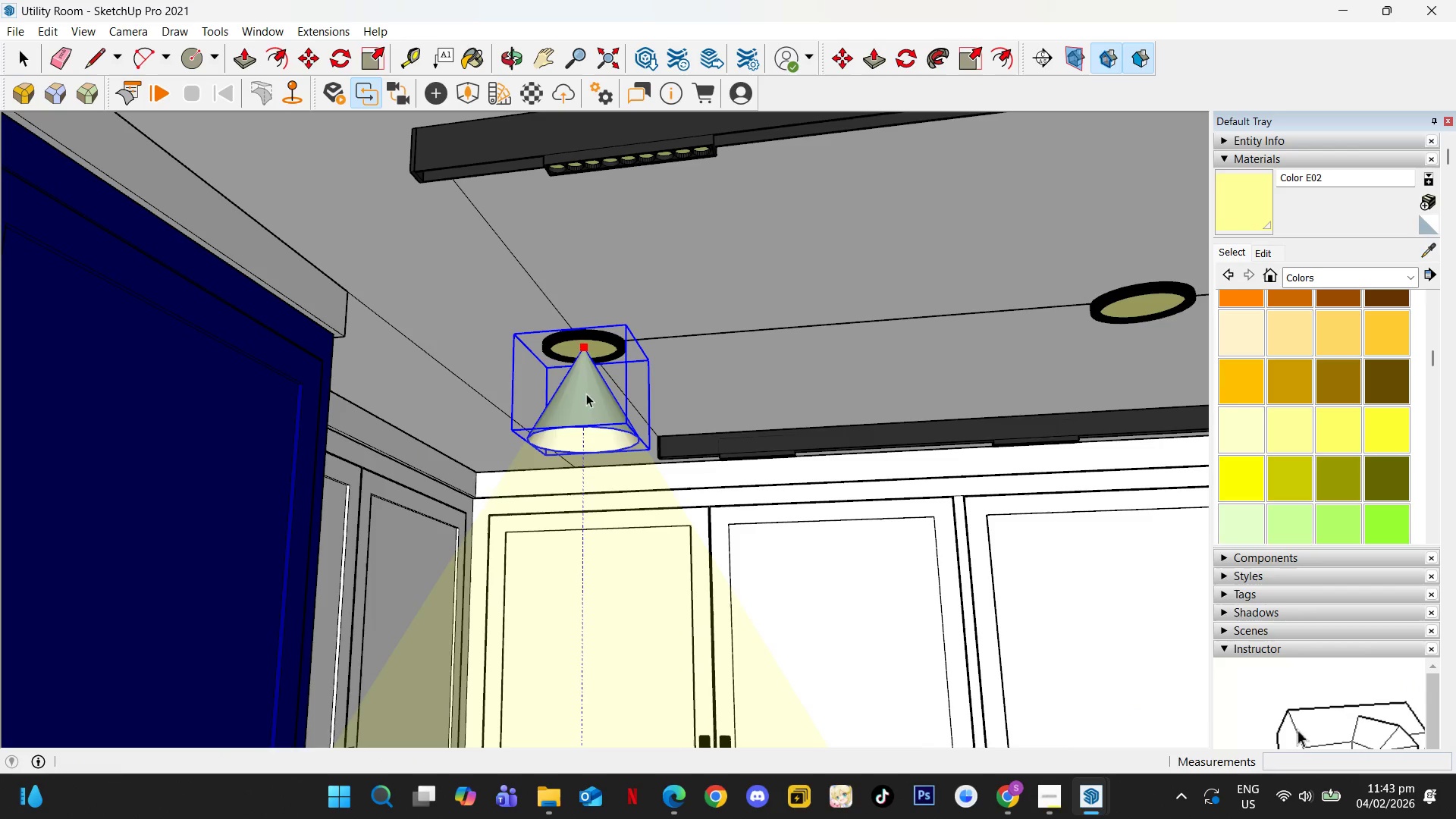 
triple_click([586, 394])
 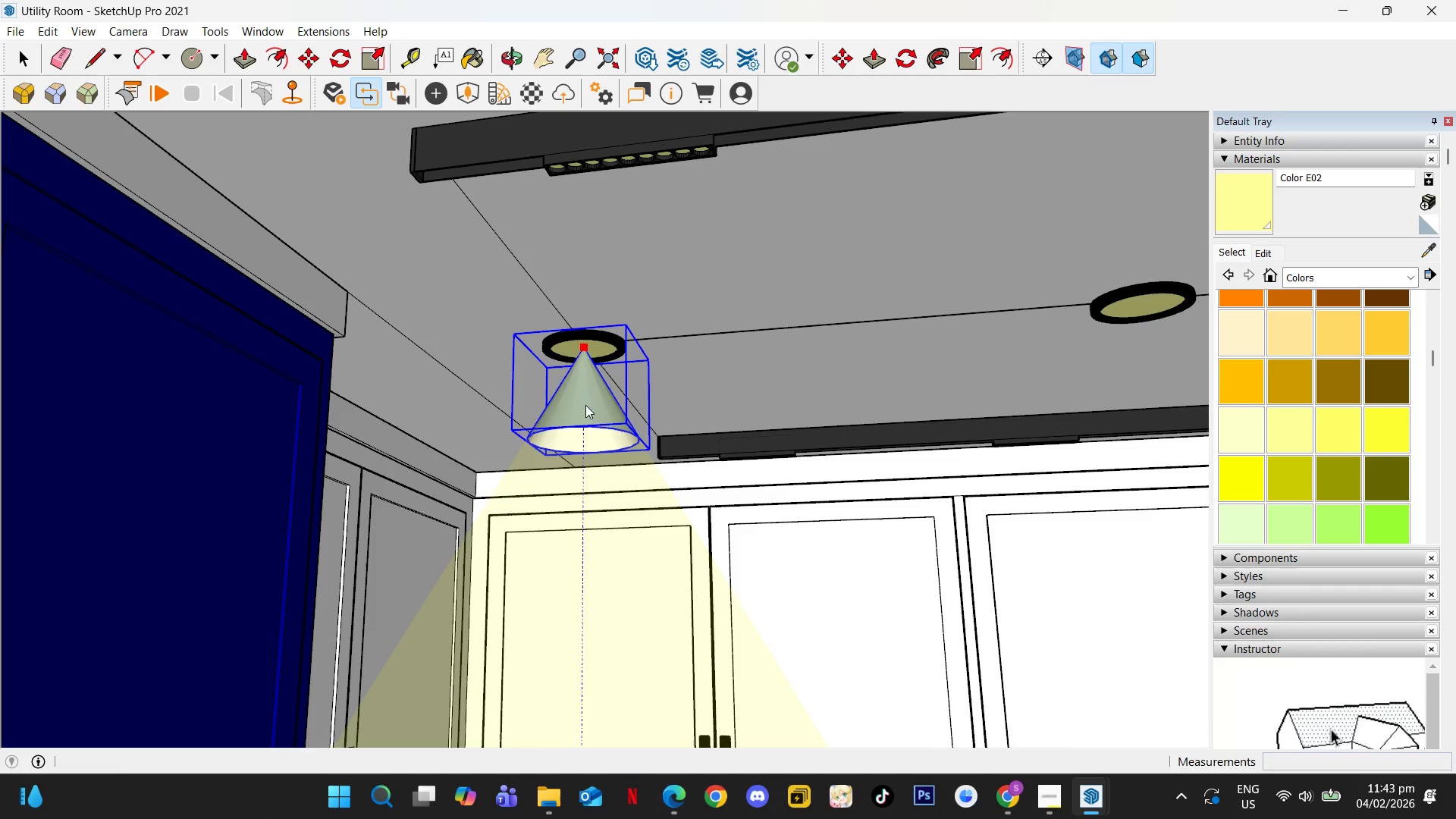 
key(Escape)
 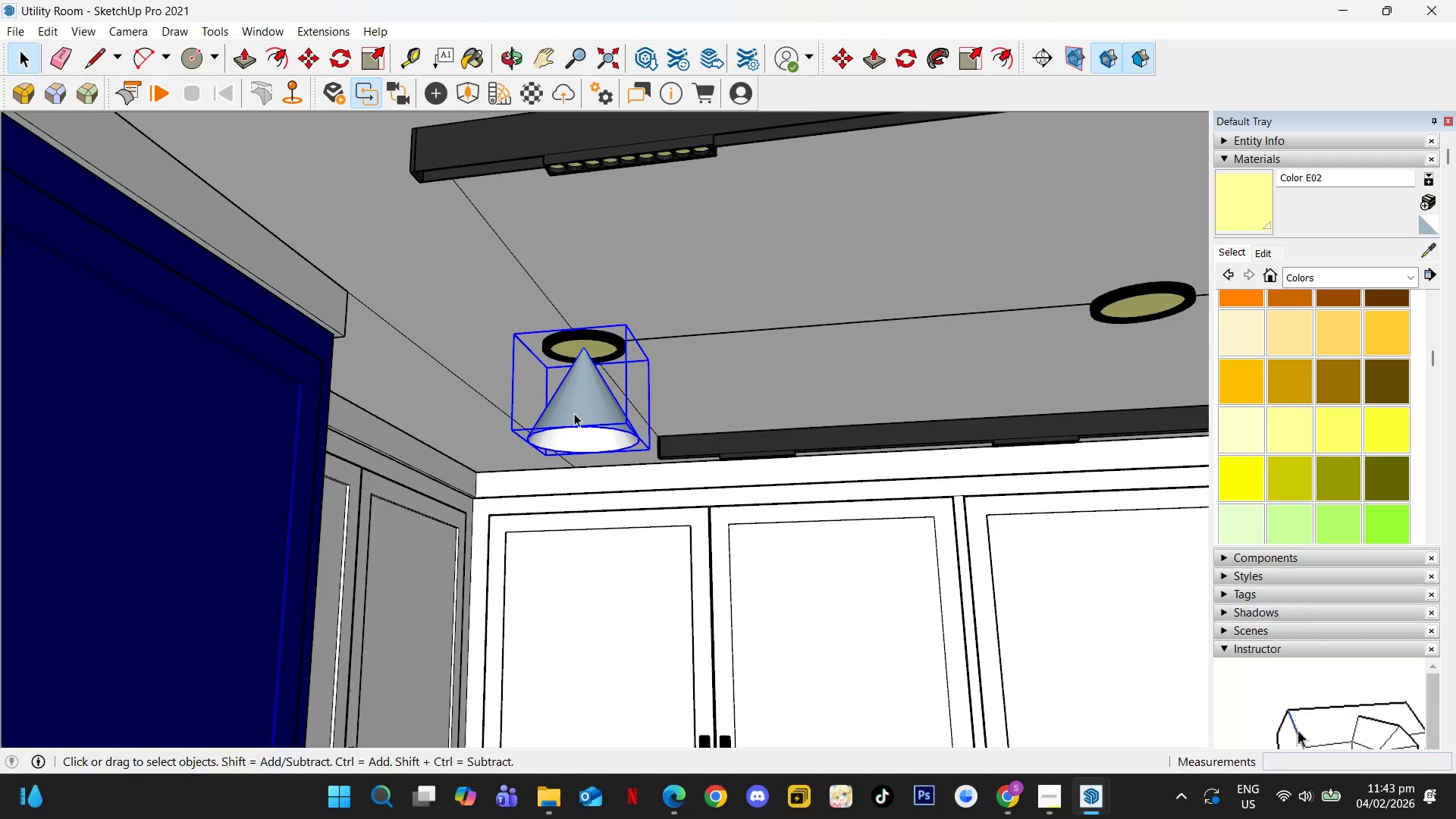 
key(B)
 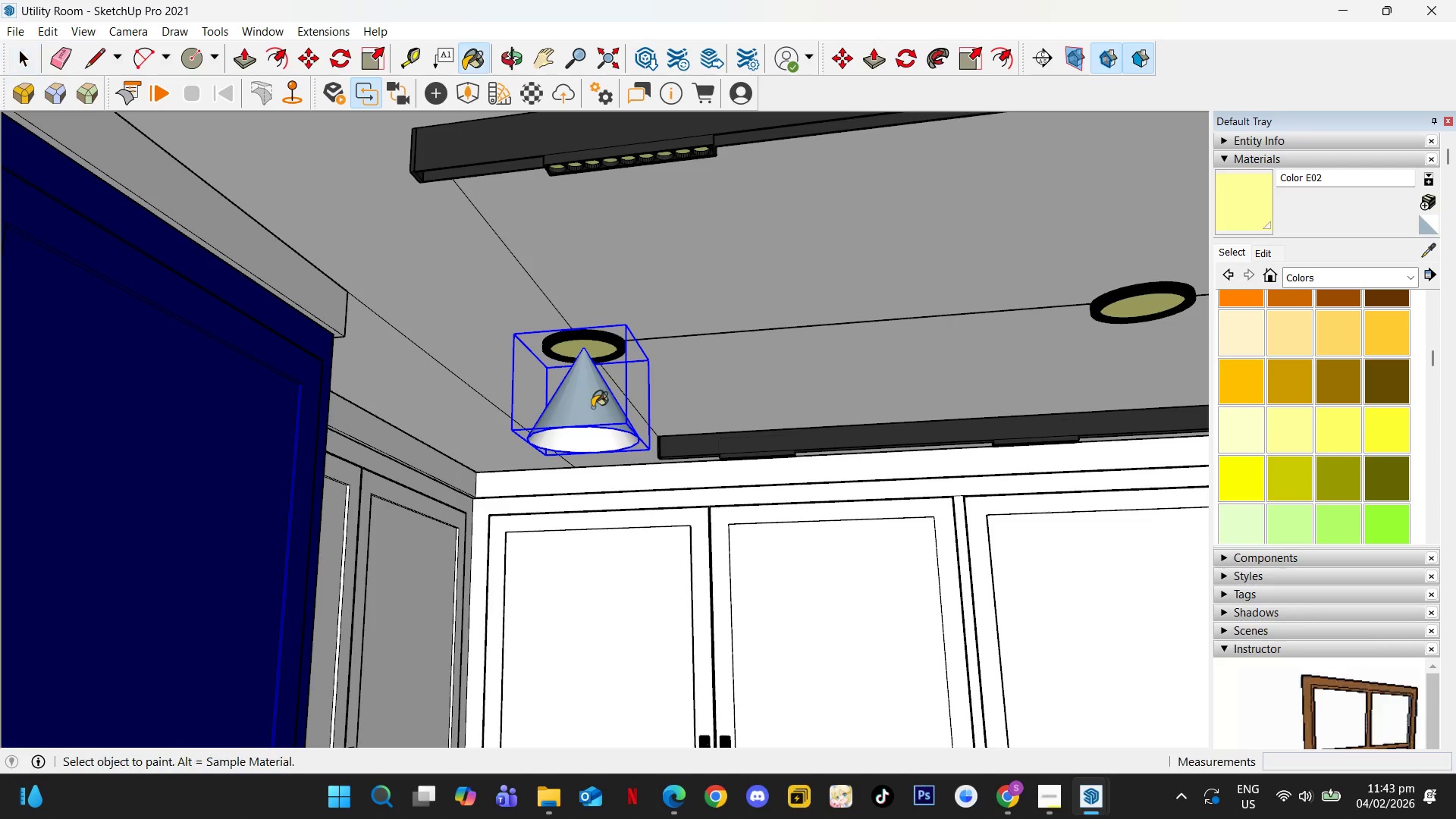 
left_click([594, 405])
 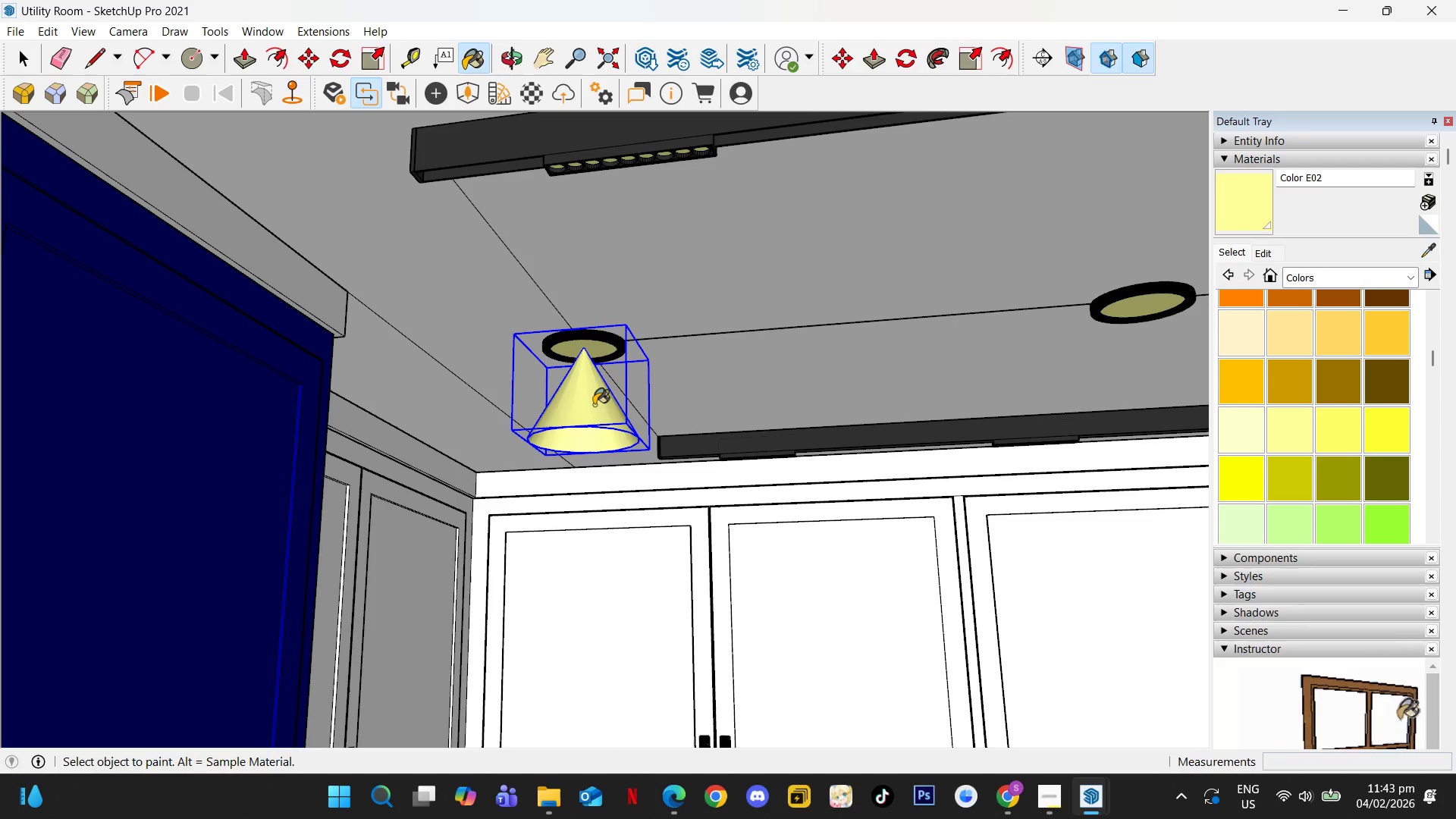 
key(Space)
 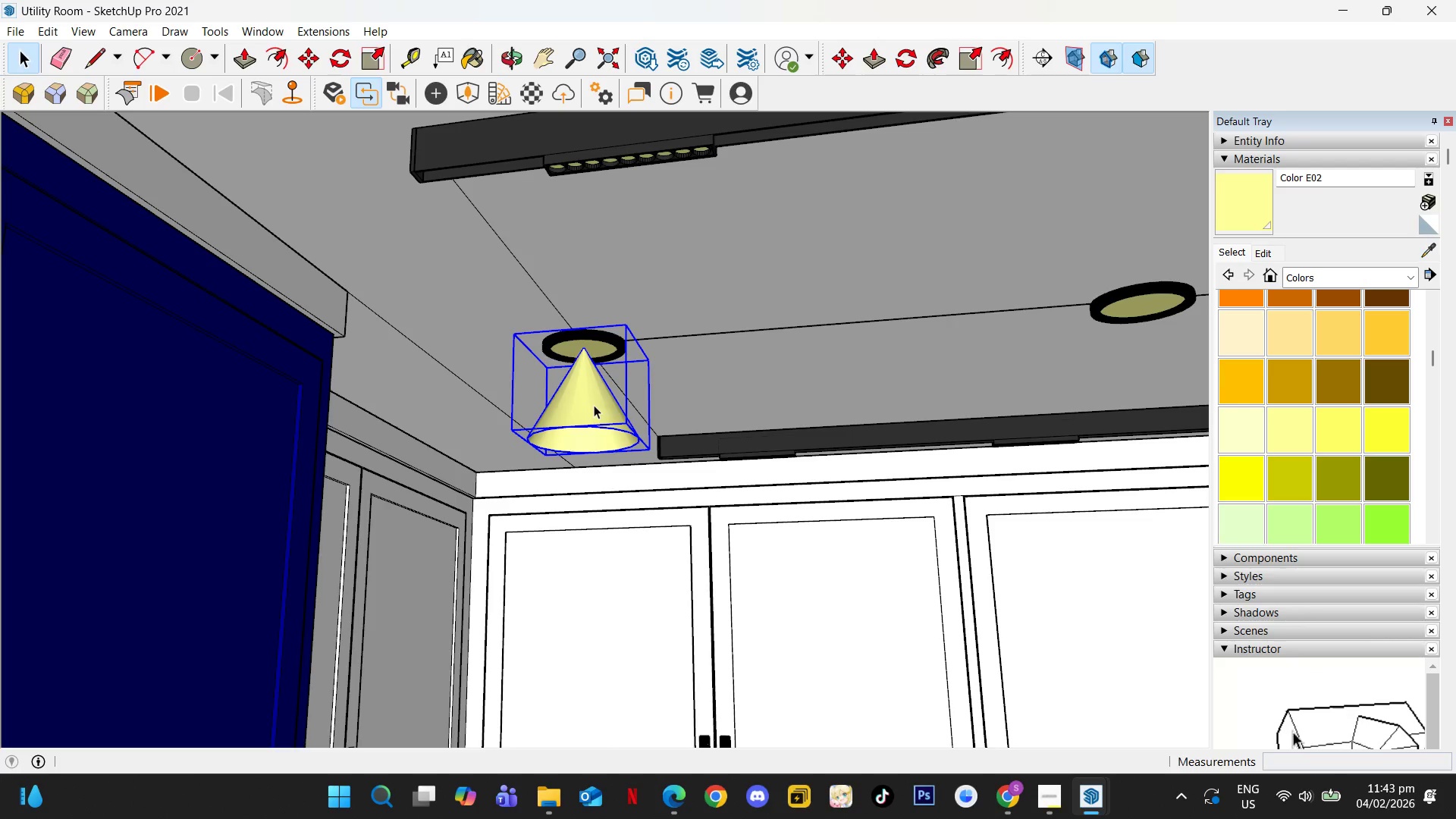 
key(Escape)
 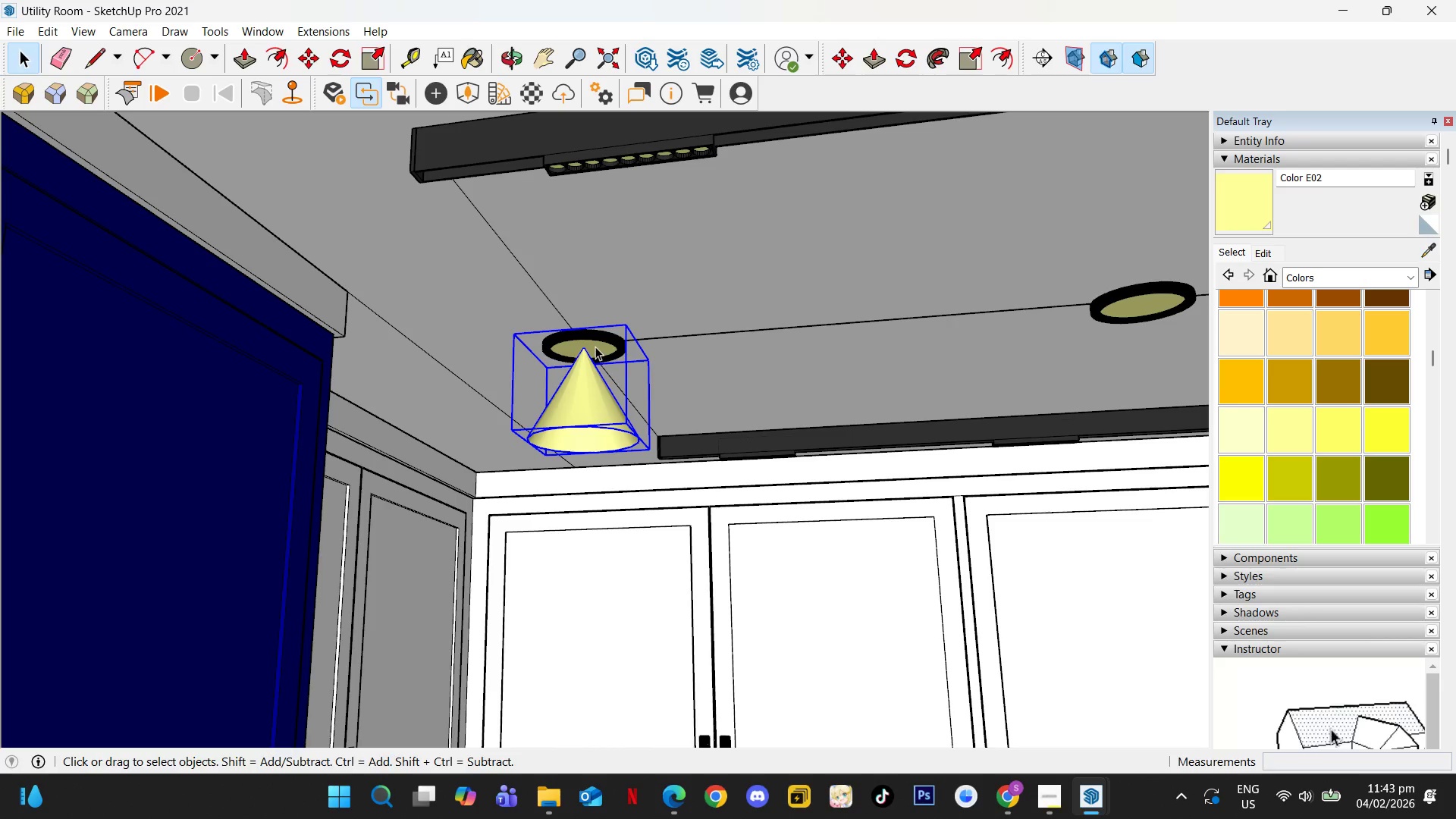 
scroll: coordinate [593, 355], scroll_direction: up, amount: 4.0
 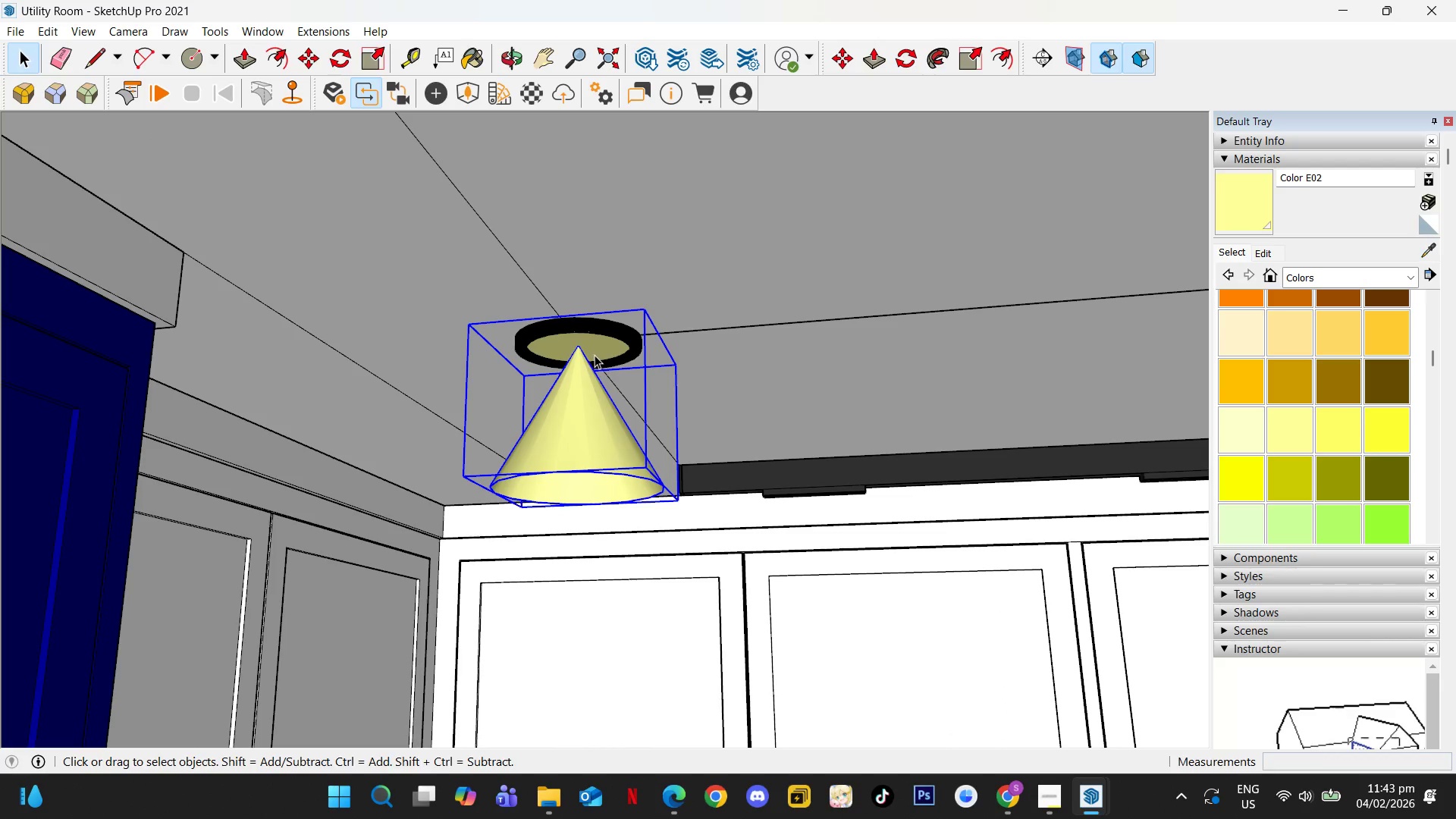 
left_click([603, 344])
 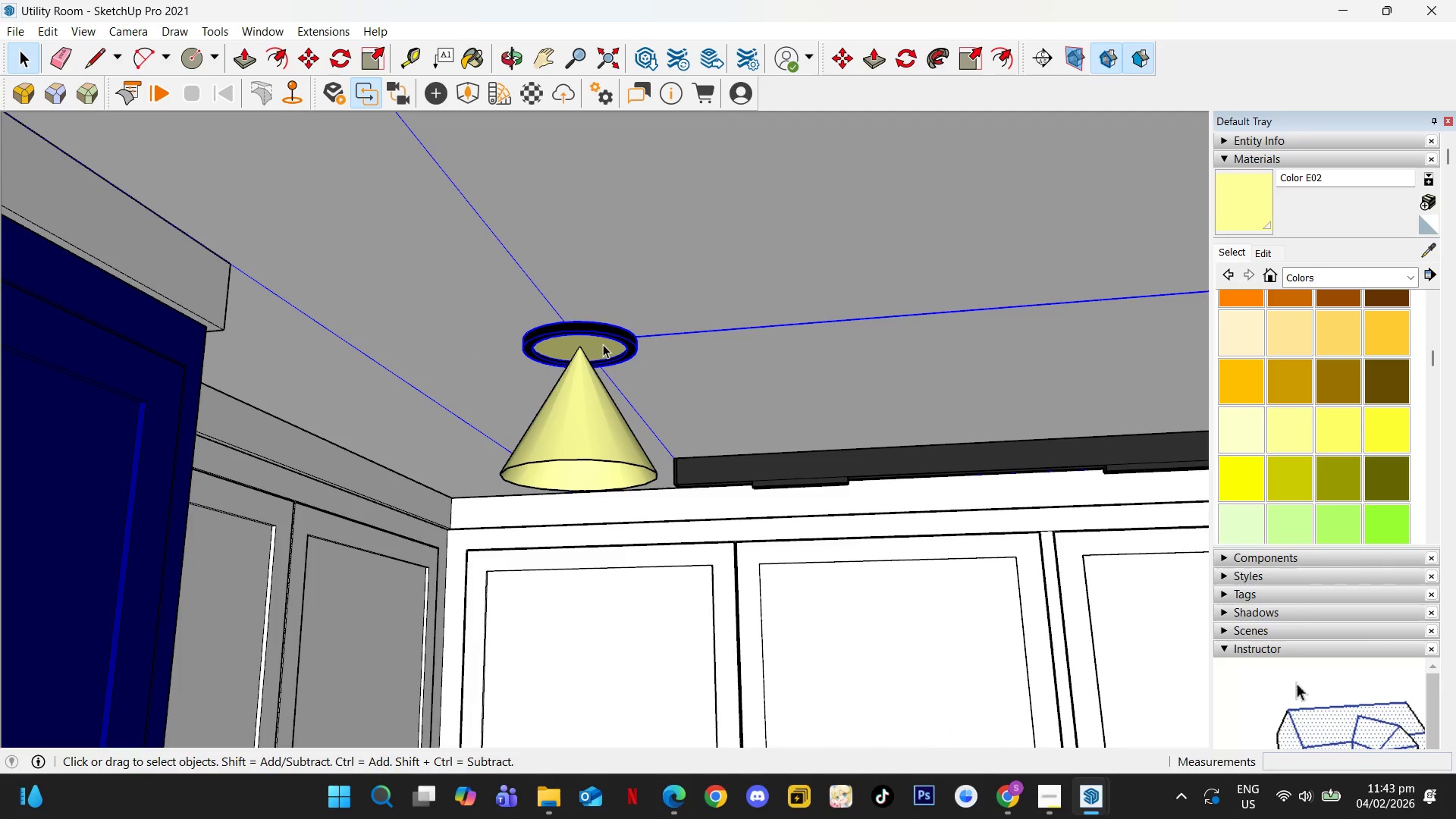 
scroll: coordinate [595, 355], scroll_direction: down, amount: 1.0
 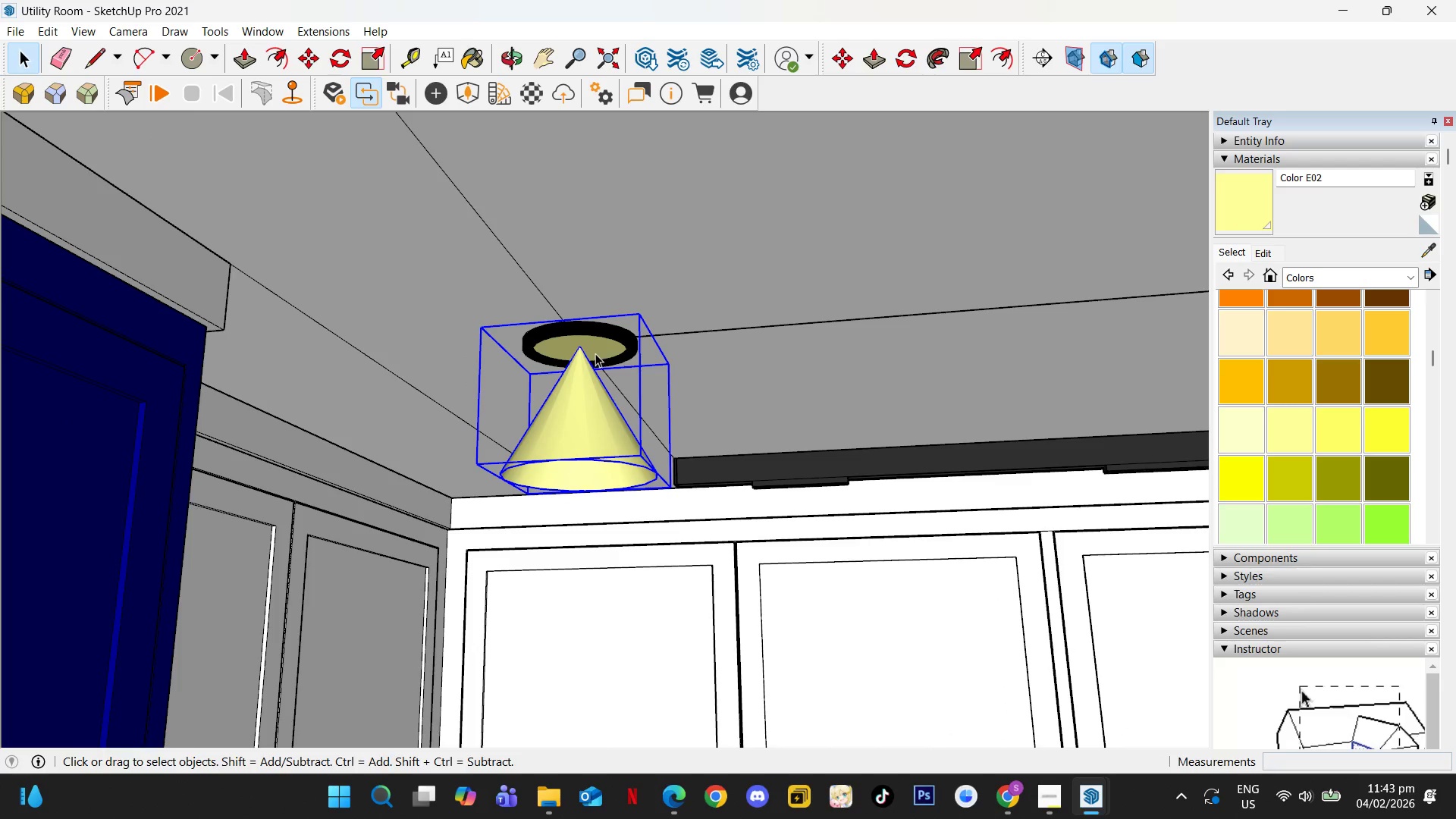 
left_click([603, 344])
 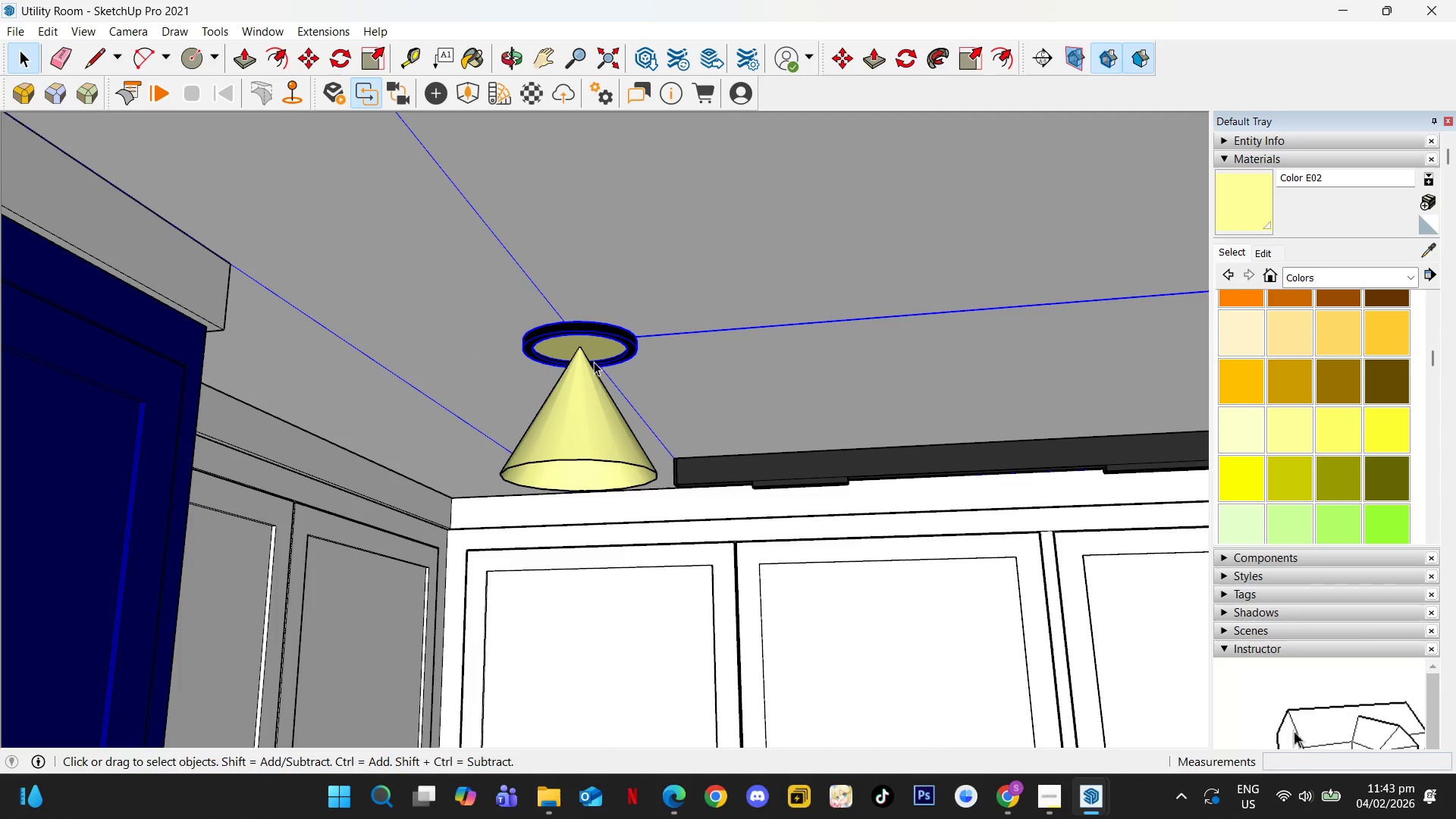 
left_click([581, 406])
 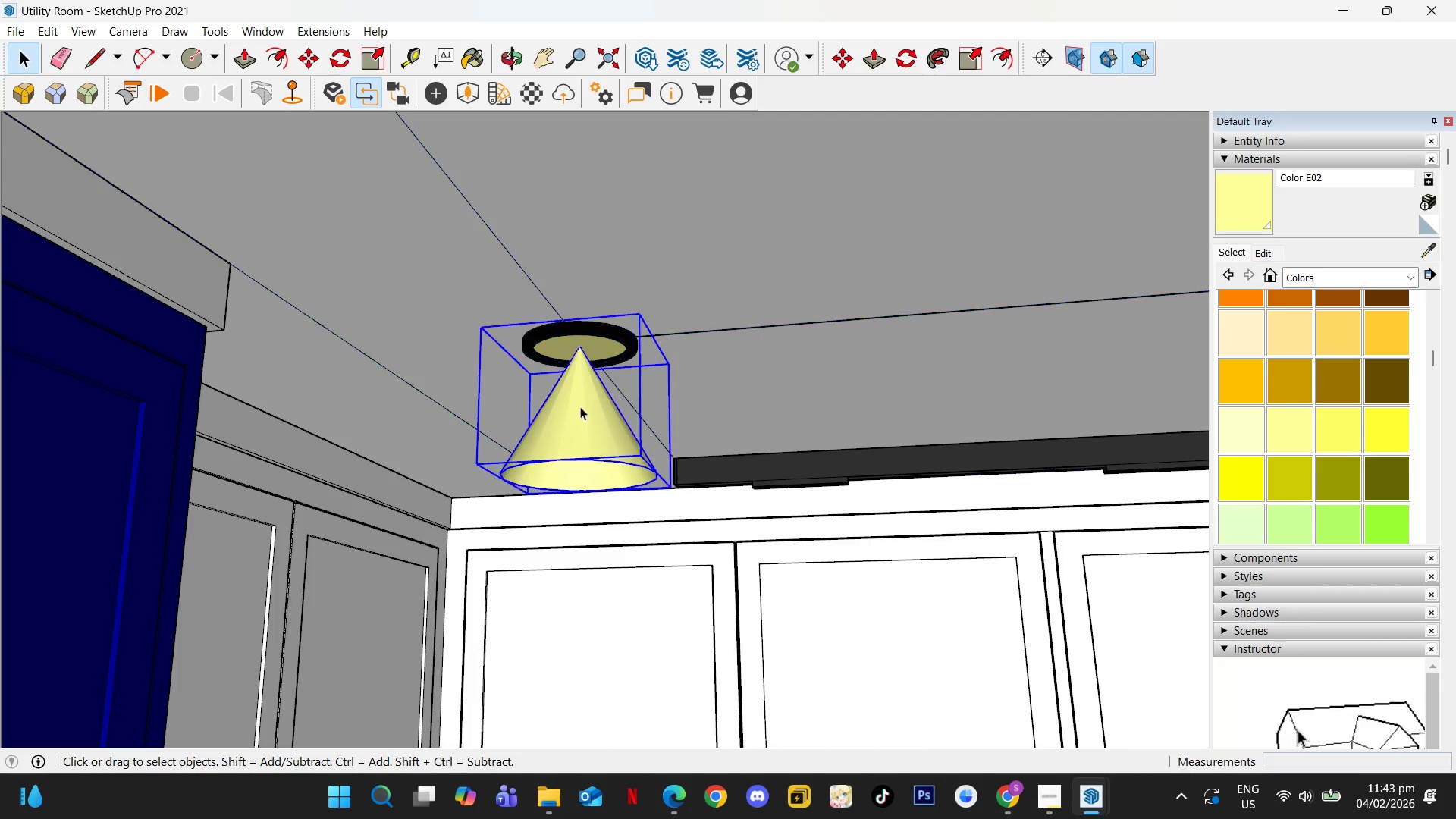 
key(Control+X)
 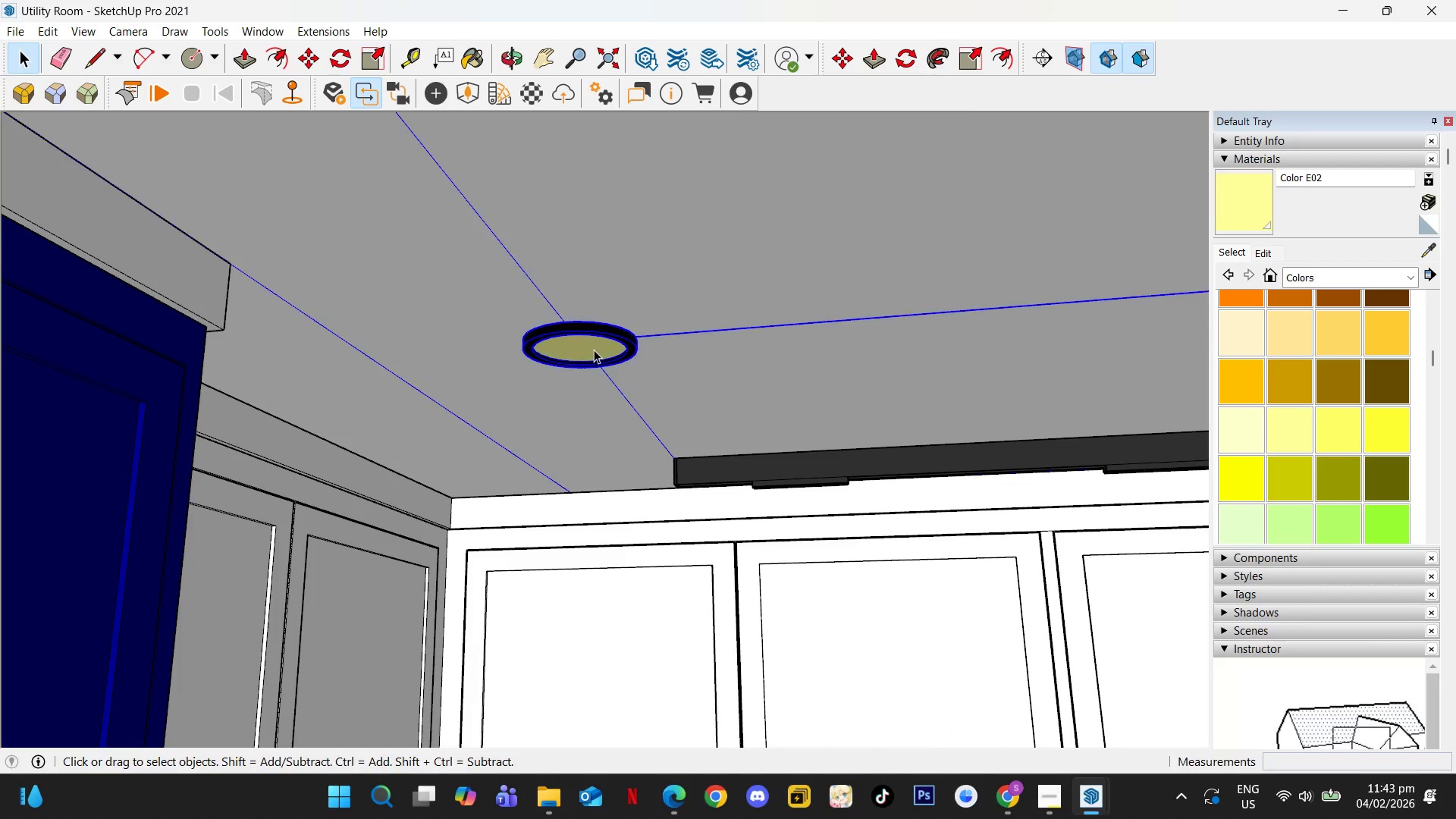 
double_click([594, 350])
 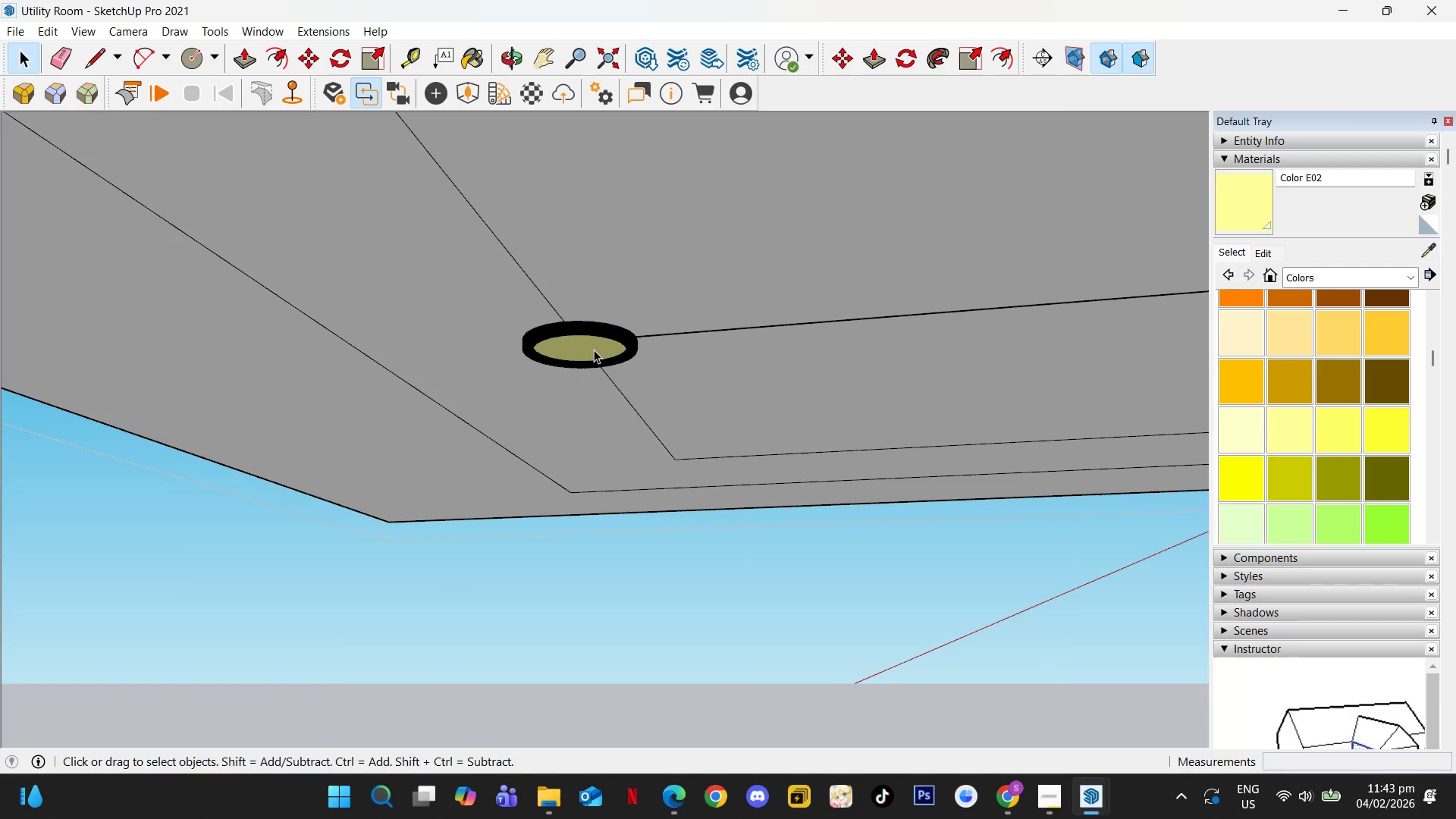 
triple_click([594, 350])
 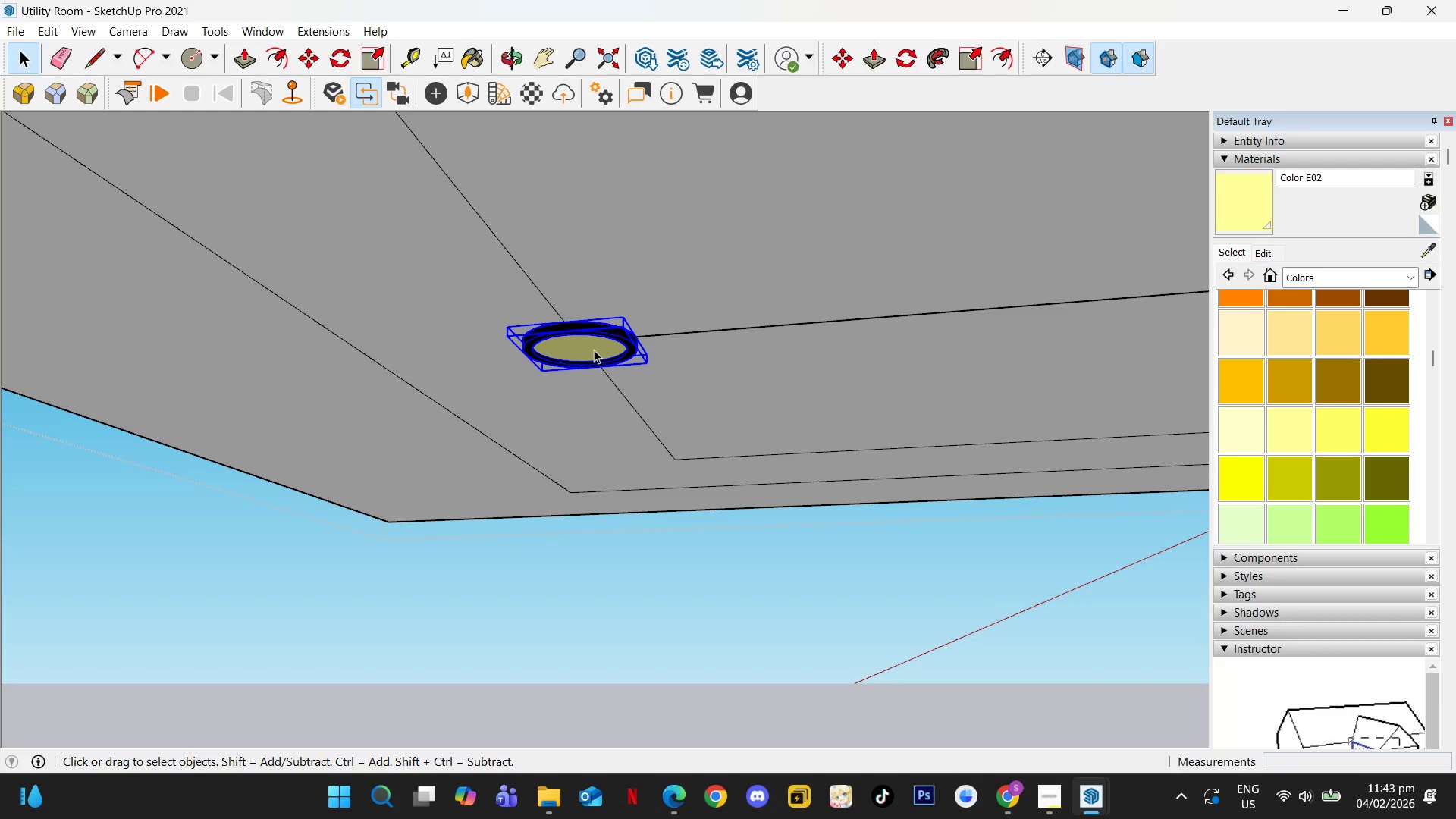 
left_click([594, 350])
 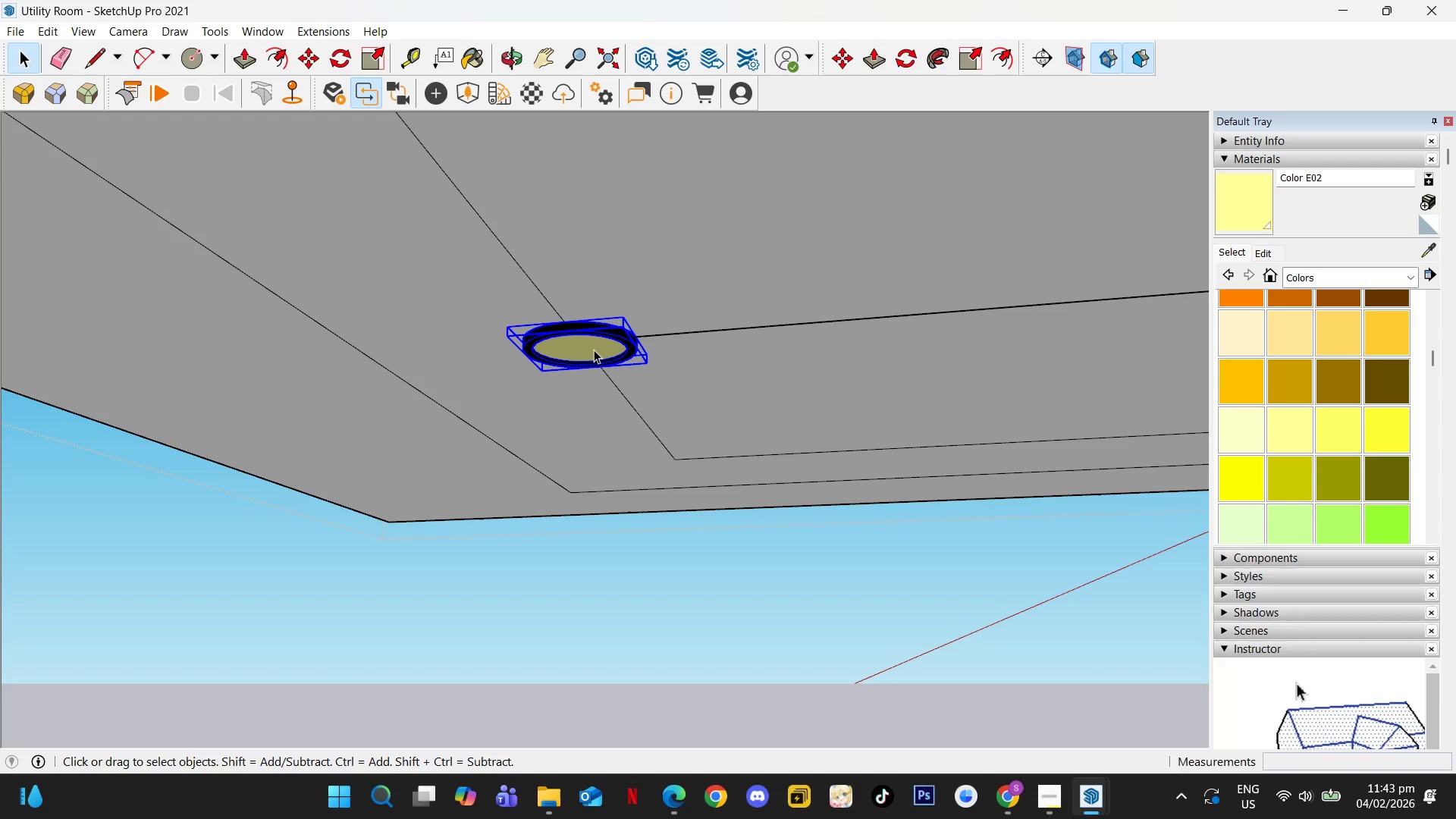 
double_click([594, 350])
 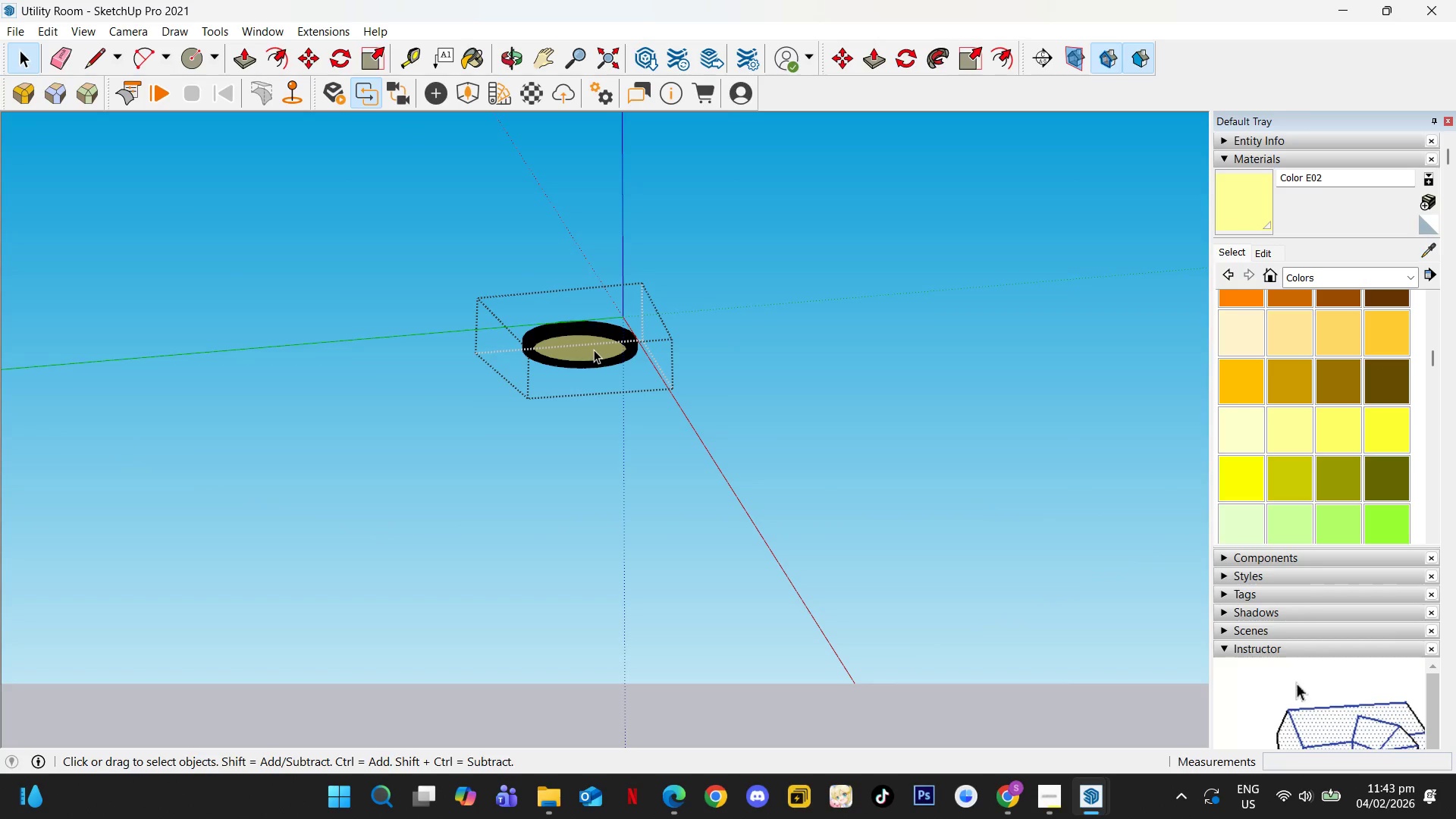 
key(Control+V)
 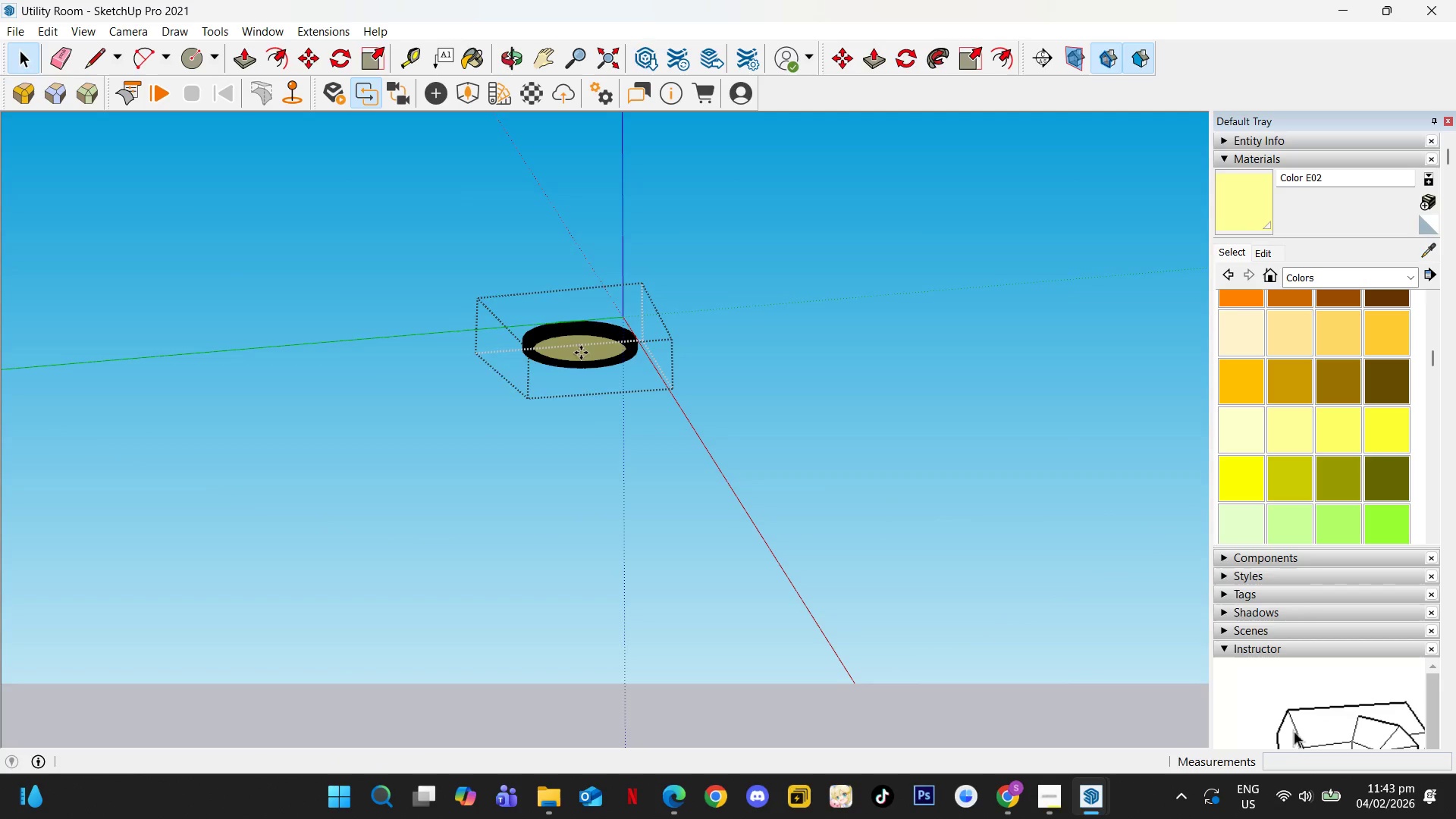 
left_click([601, 518])
 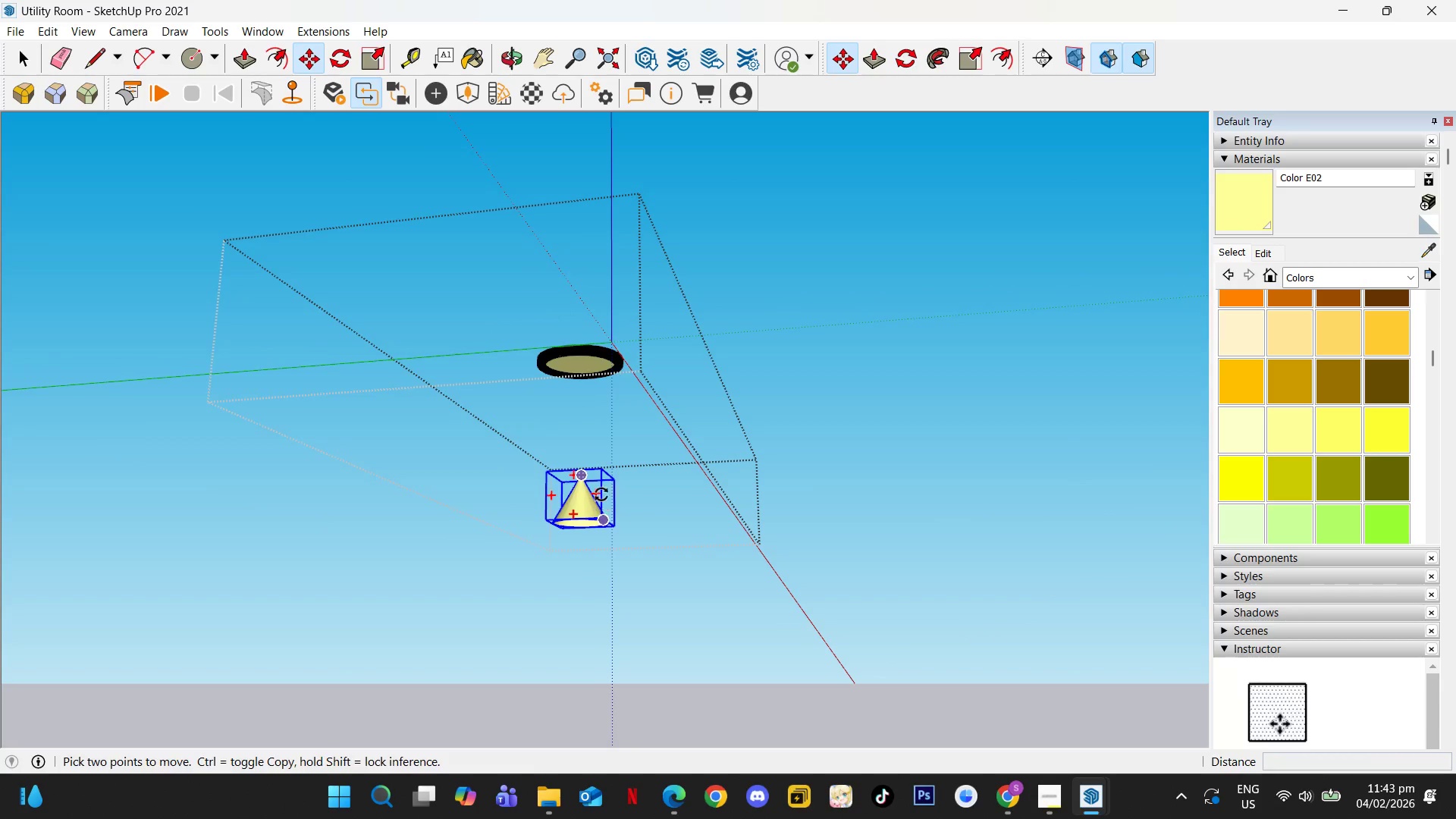 
scroll: coordinate [590, 486], scroll_direction: down, amount: 18.0
 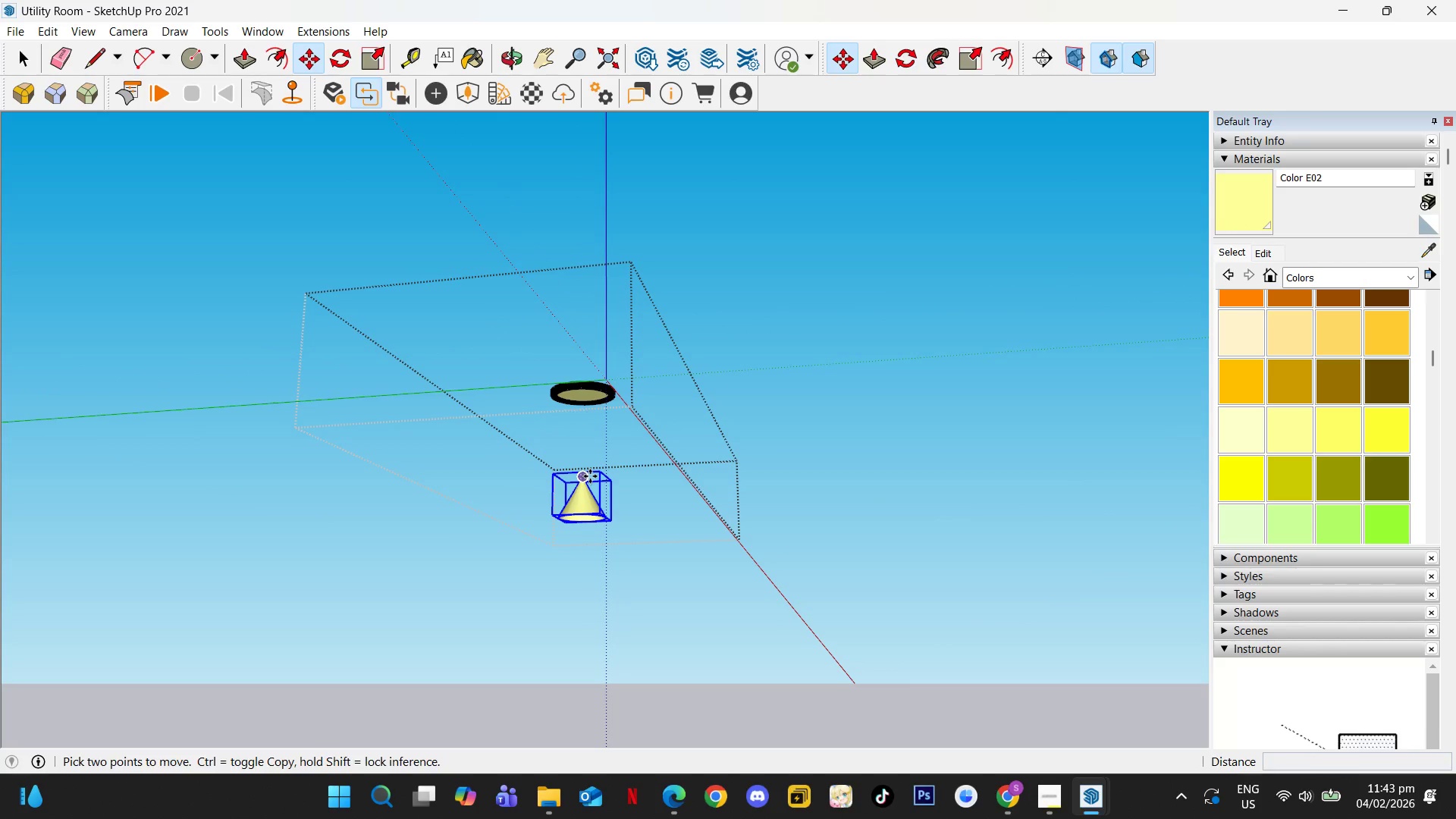 
left_click([585, 475])
 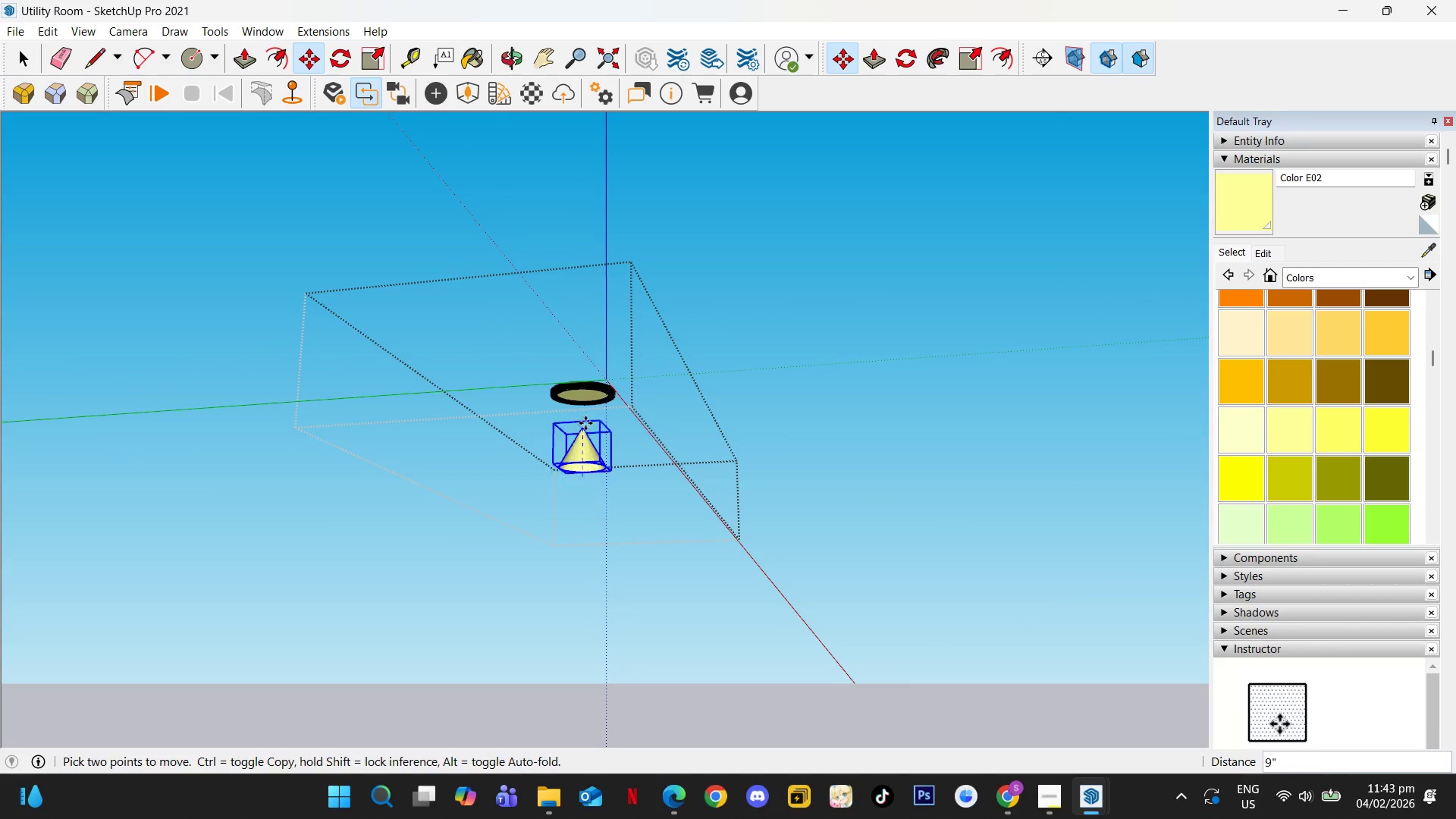 
scroll: coordinate [579, 397], scroll_direction: up, amount: 7.0
 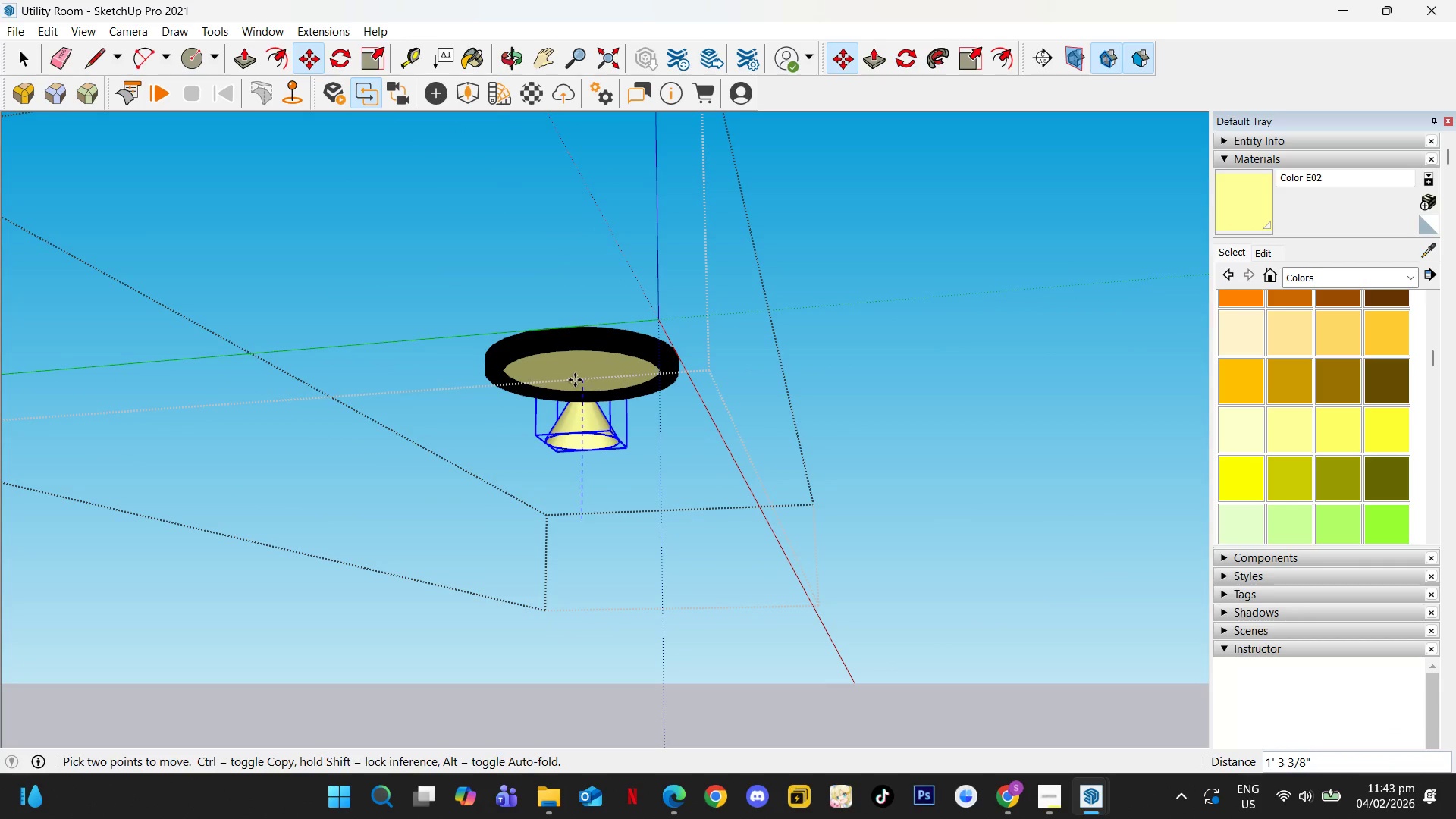 
key(K)
 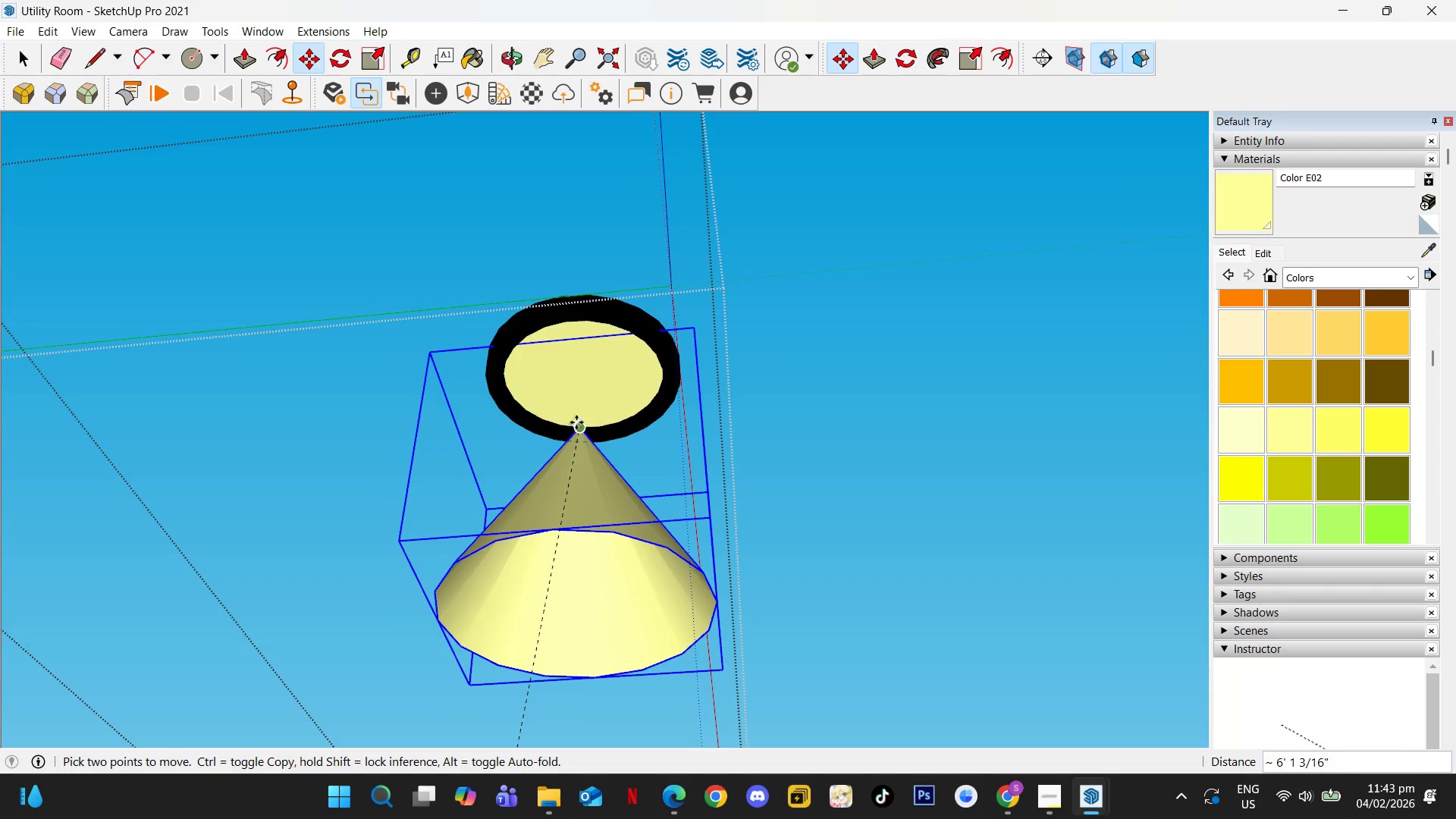 
scroll: coordinate [548, 452], scroll_direction: up, amount: 8.0
 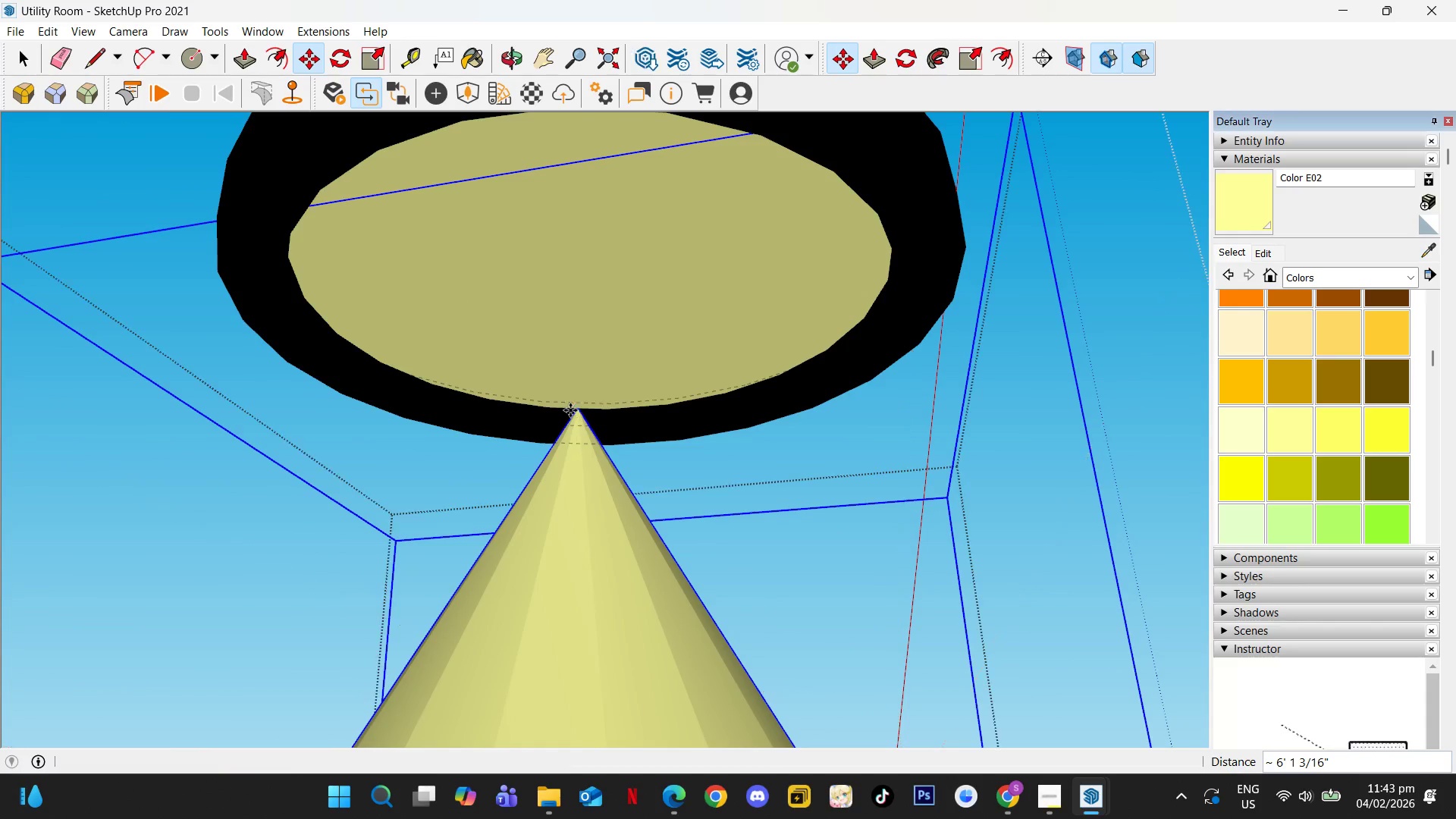 
double_click([577, 409])
 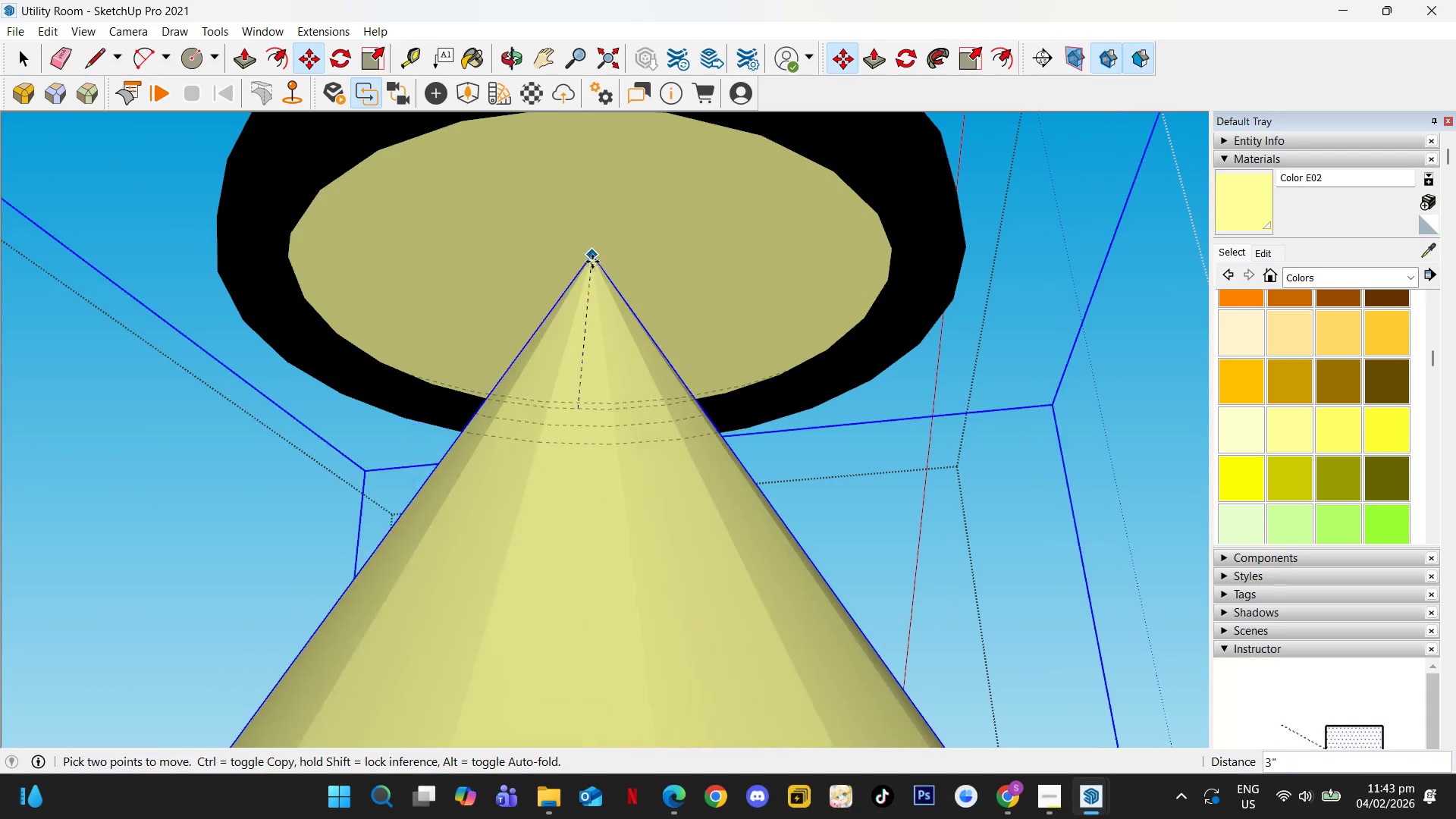 
scroll: coordinate [582, 267], scroll_direction: down, amount: 11.0
 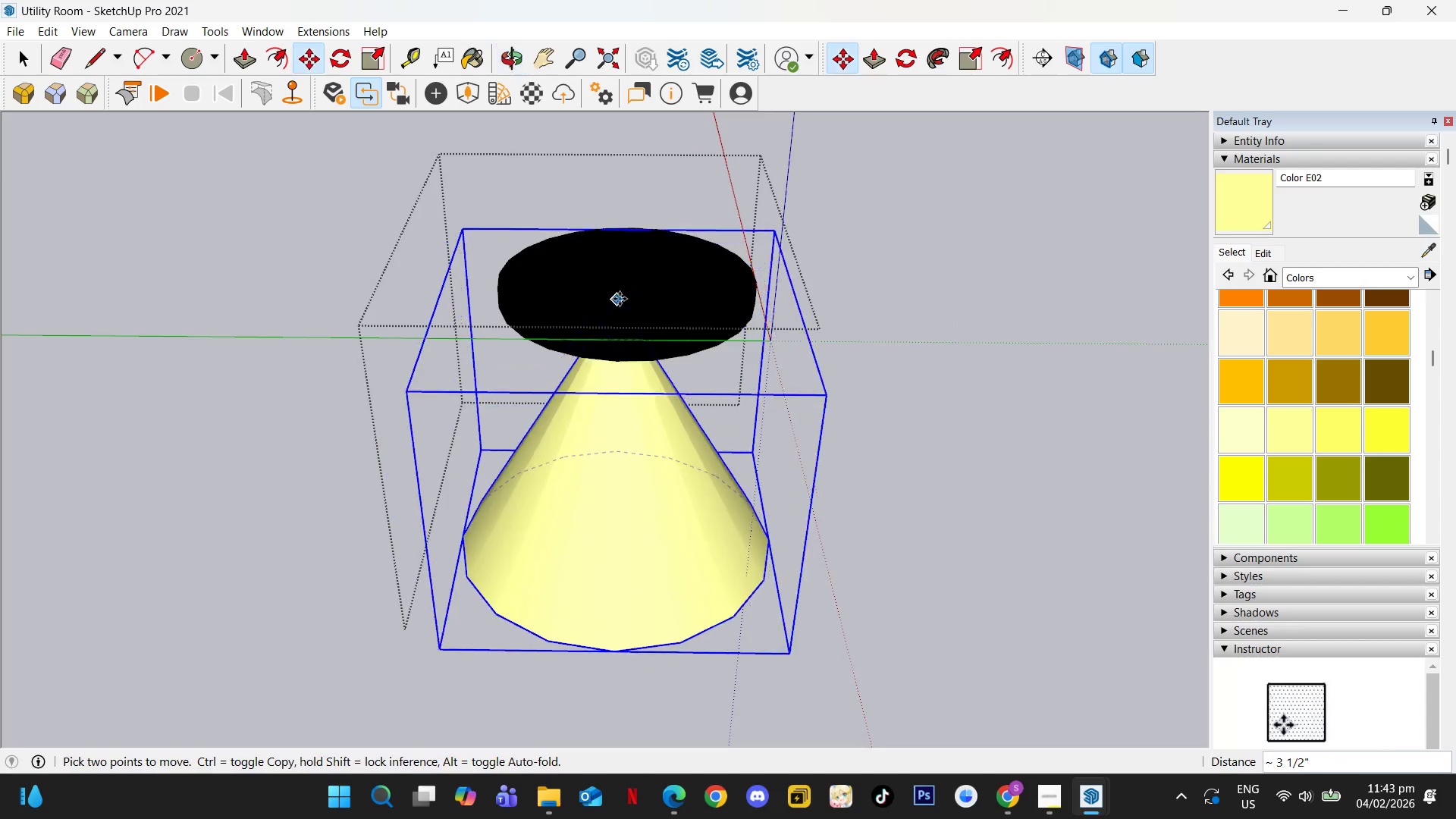 
wait(6.39)
 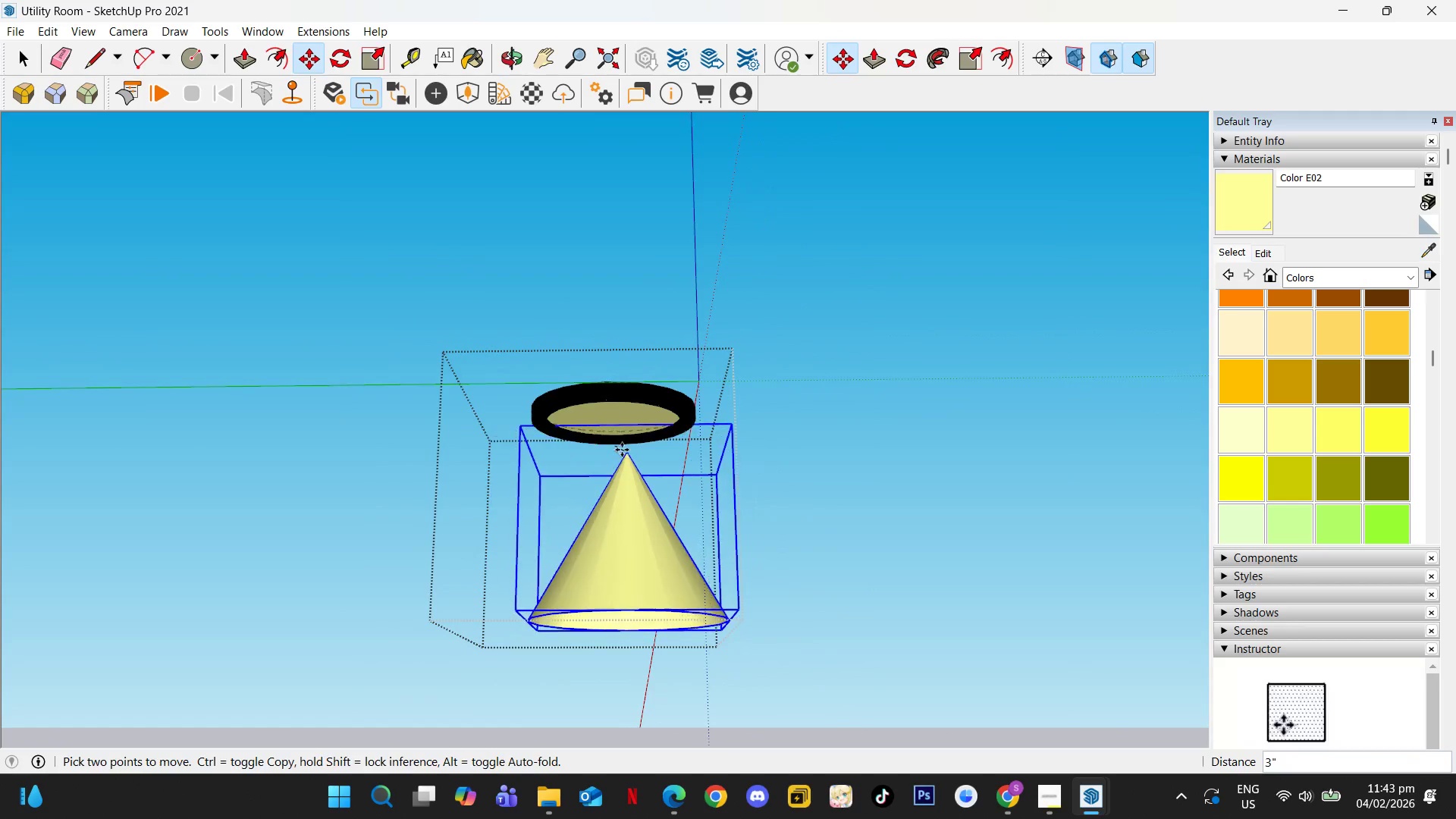 
key(Space)
 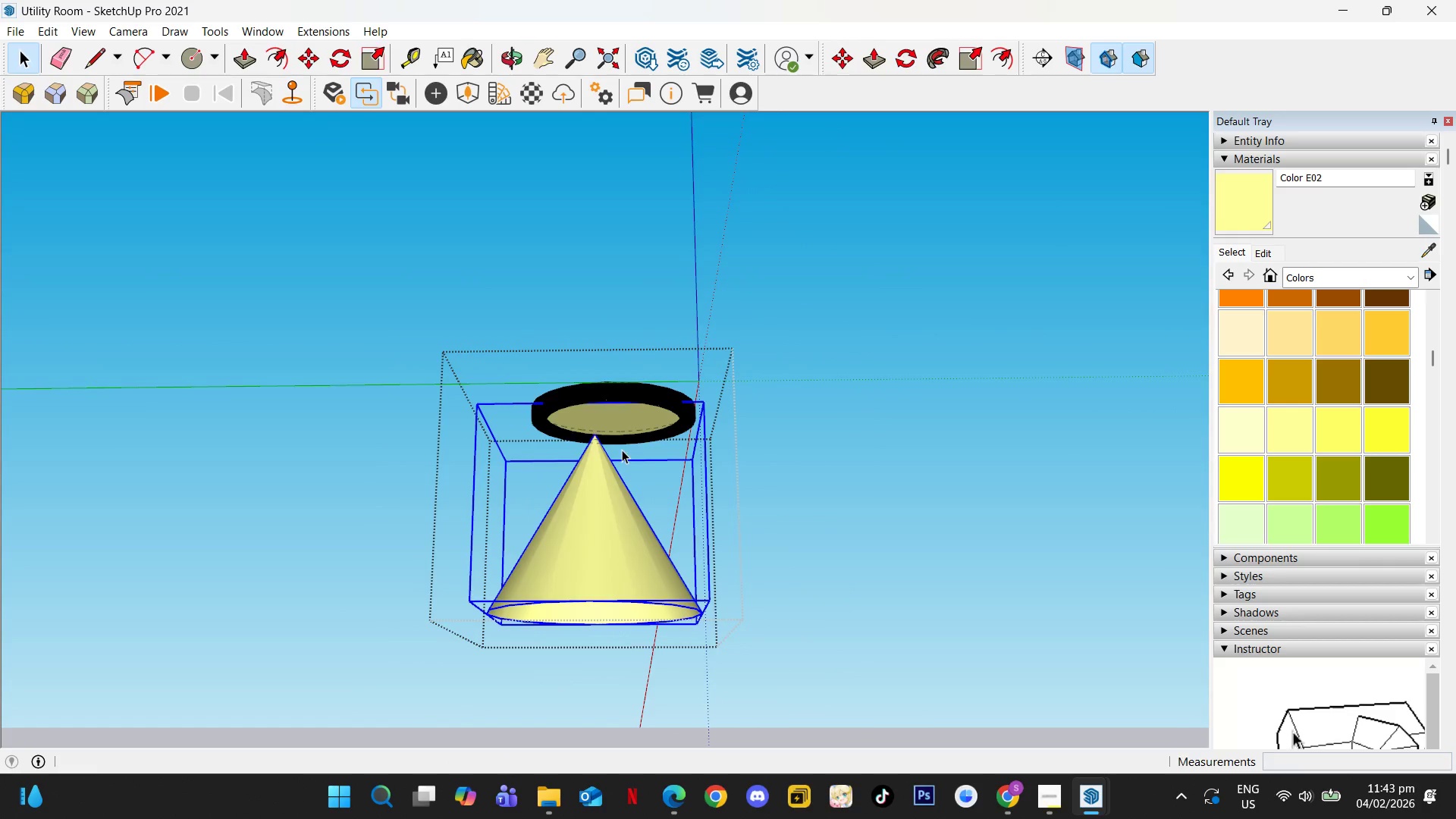 
scroll: coordinate [585, 465], scroll_direction: down, amount: 4.0
 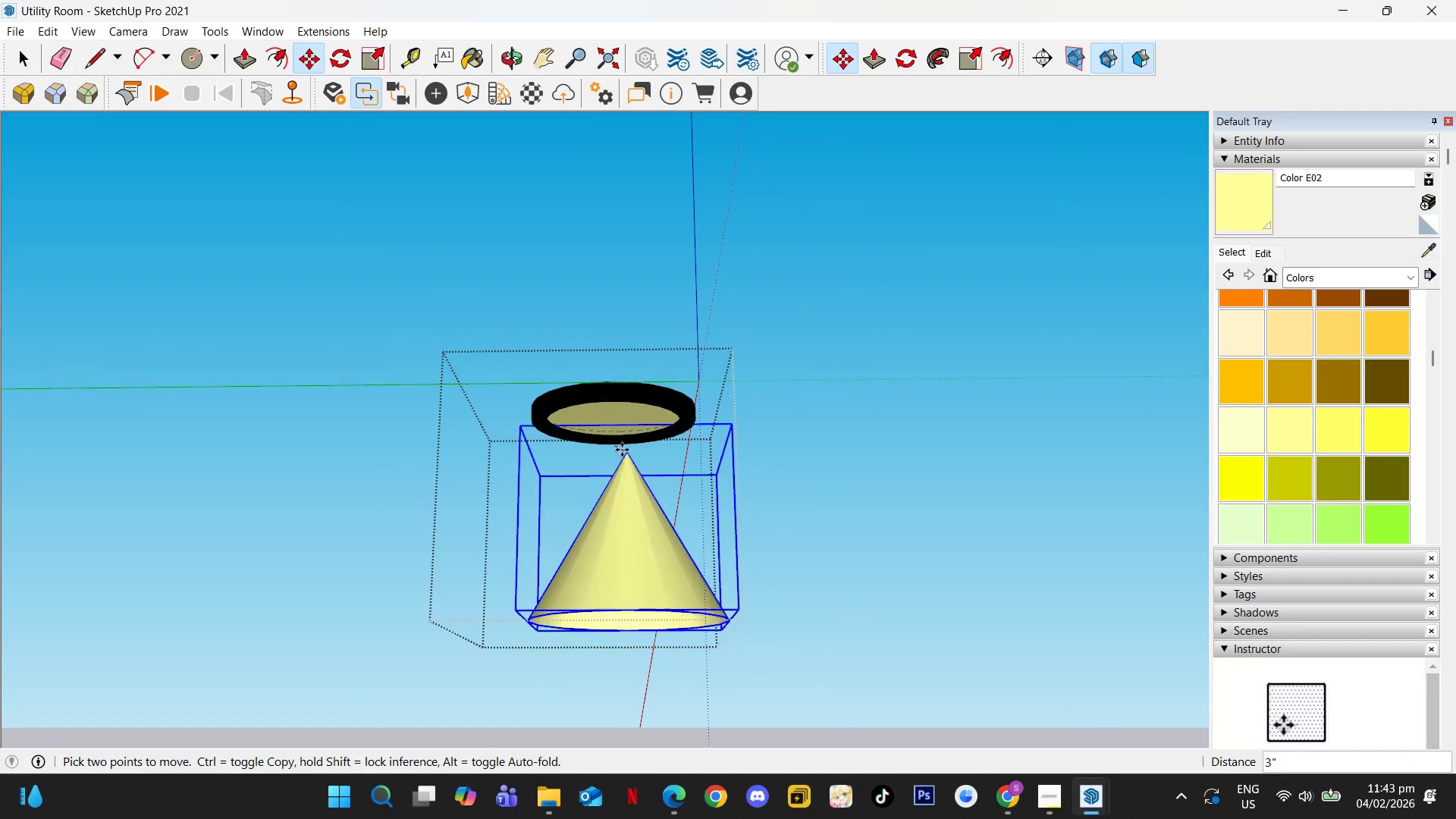 
scroll: coordinate [608, 445], scroll_direction: up, amount: 6.0
 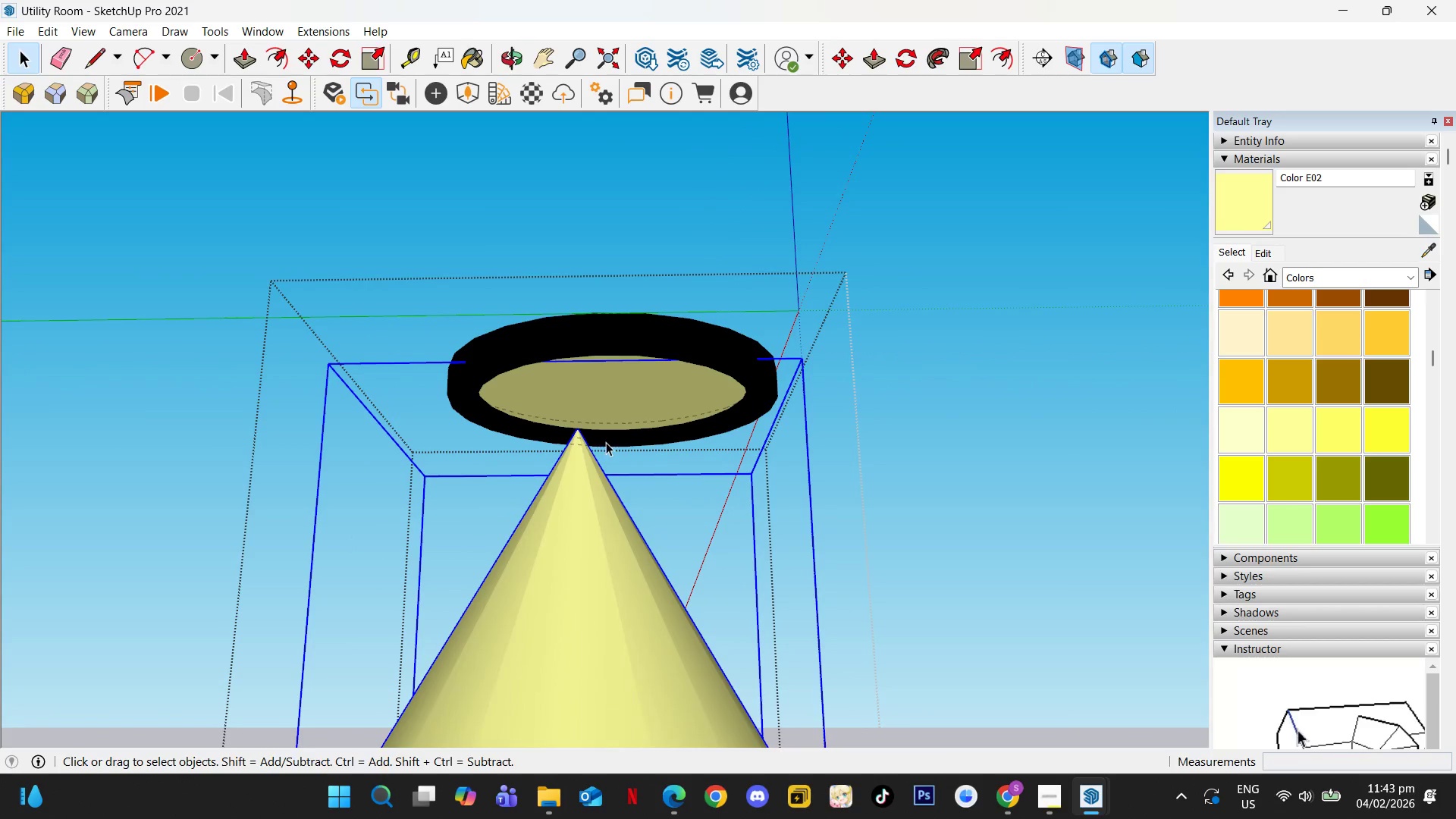 
key(L)
 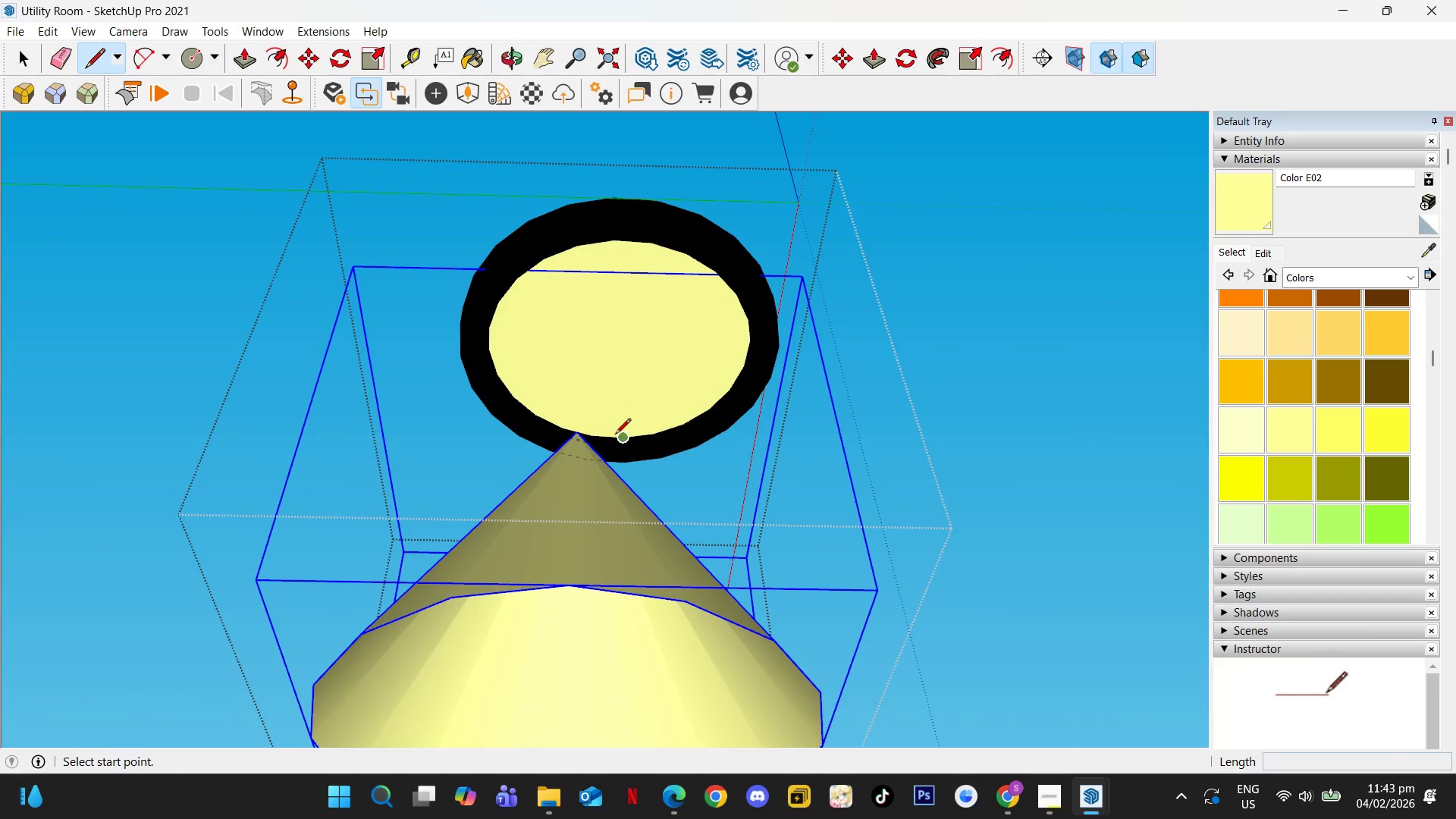 
scroll: coordinate [619, 437], scroll_direction: up, amount: 10.0
 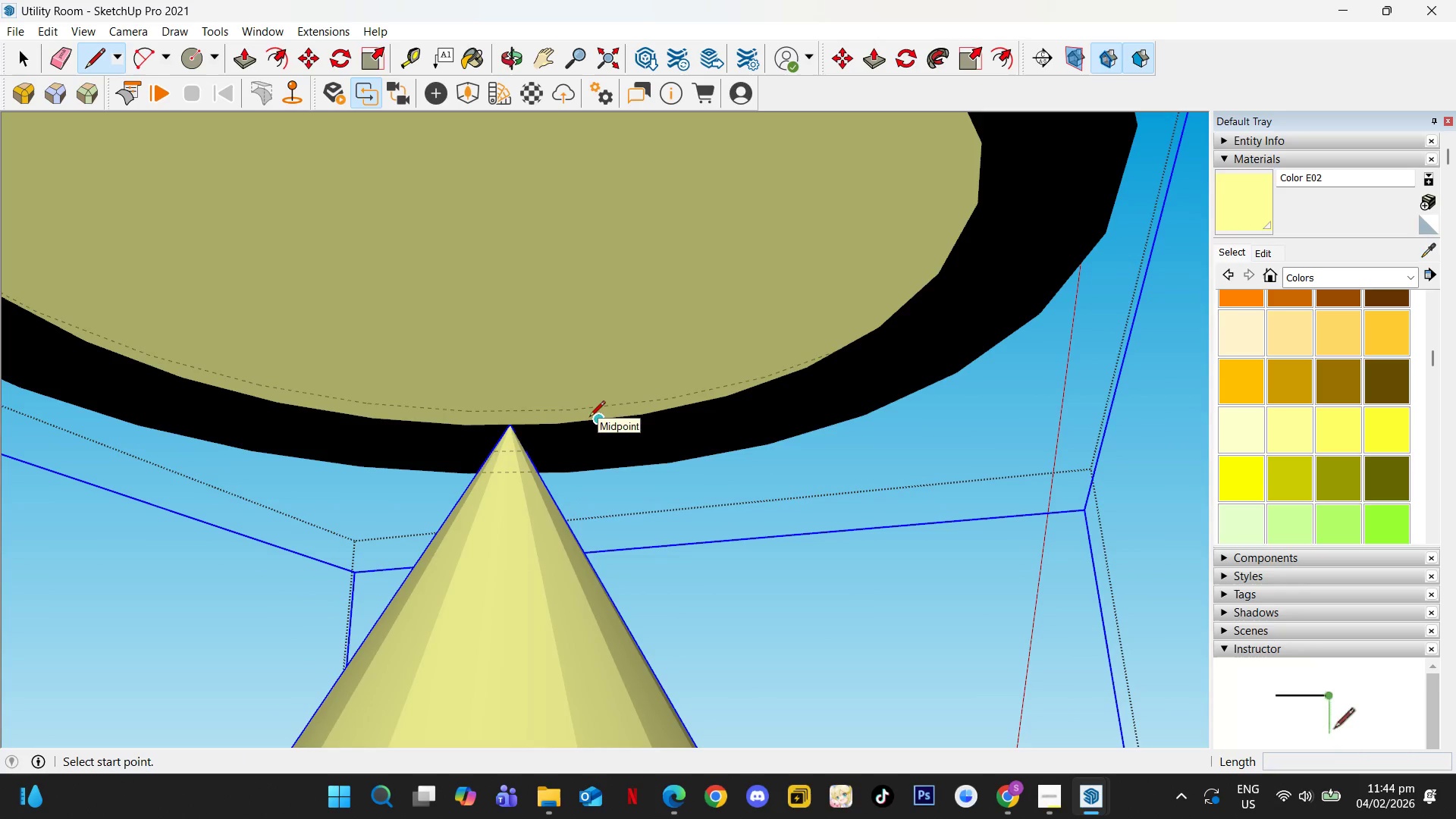 
scroll: coordinate [482, 309], scroll_direction: down, amount: 3.0
 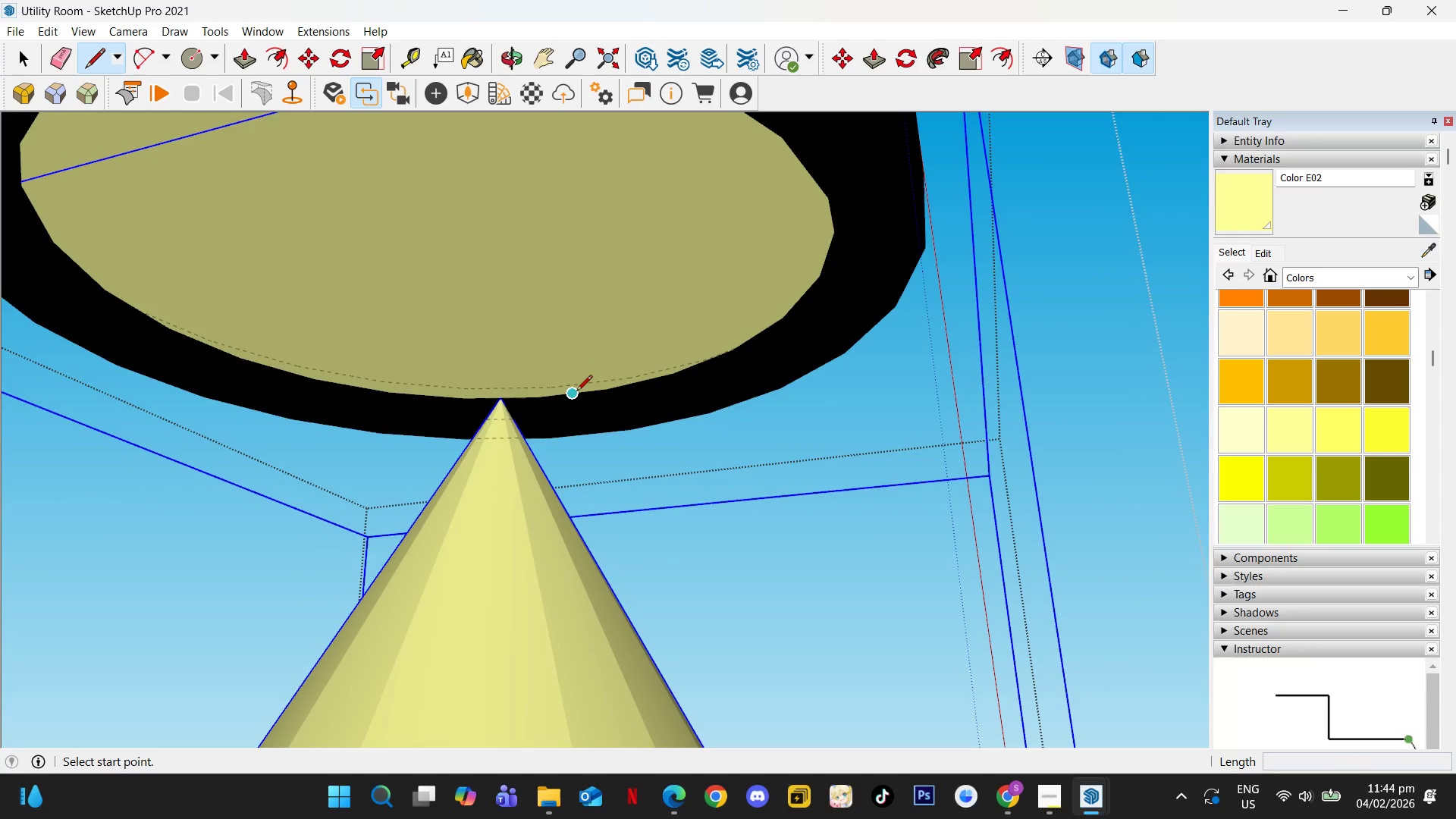 
left_click([577, 393])
 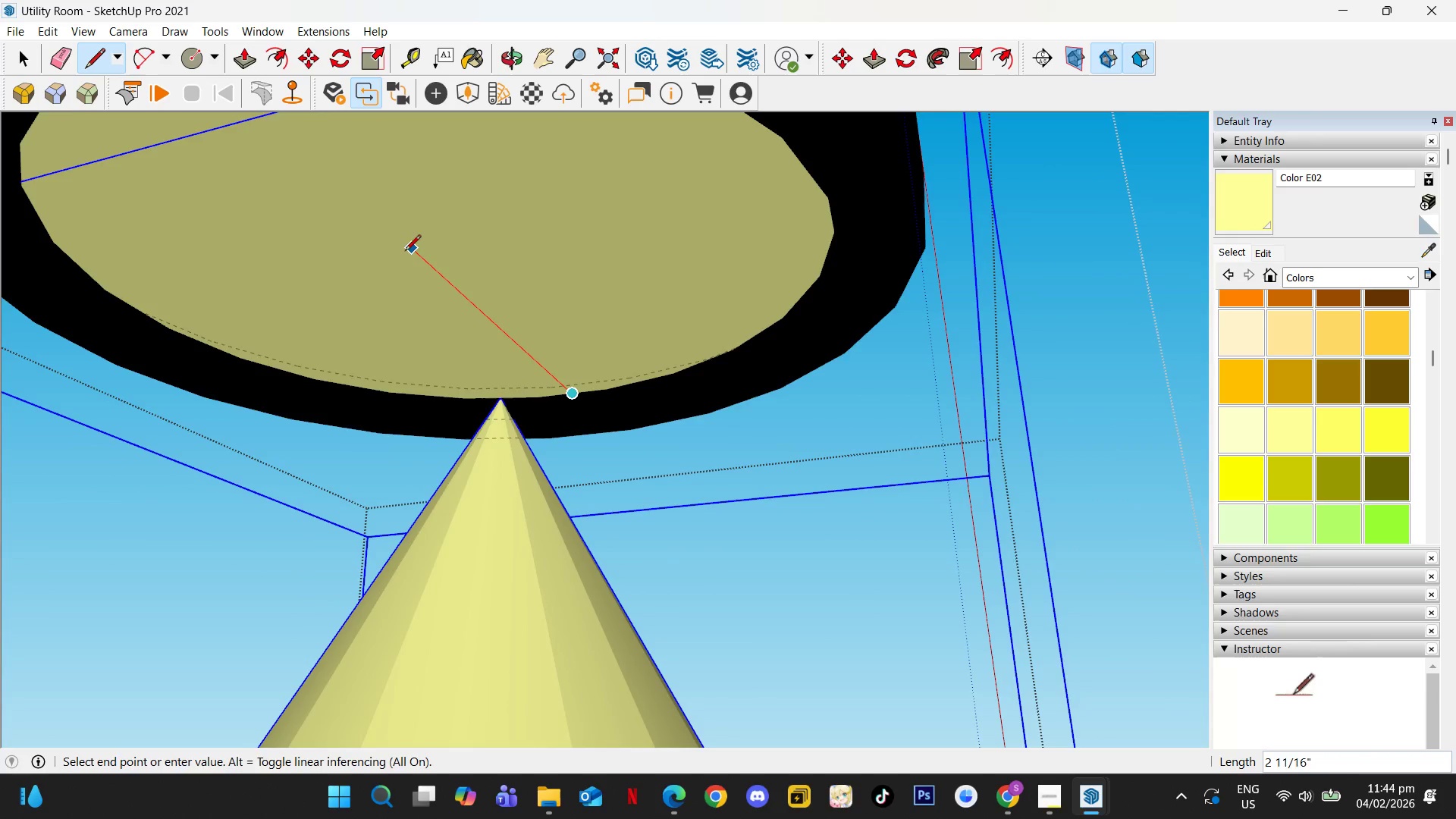 
scroll: coordinate [520, 165], scroll_direction: down, amount: 15.0
 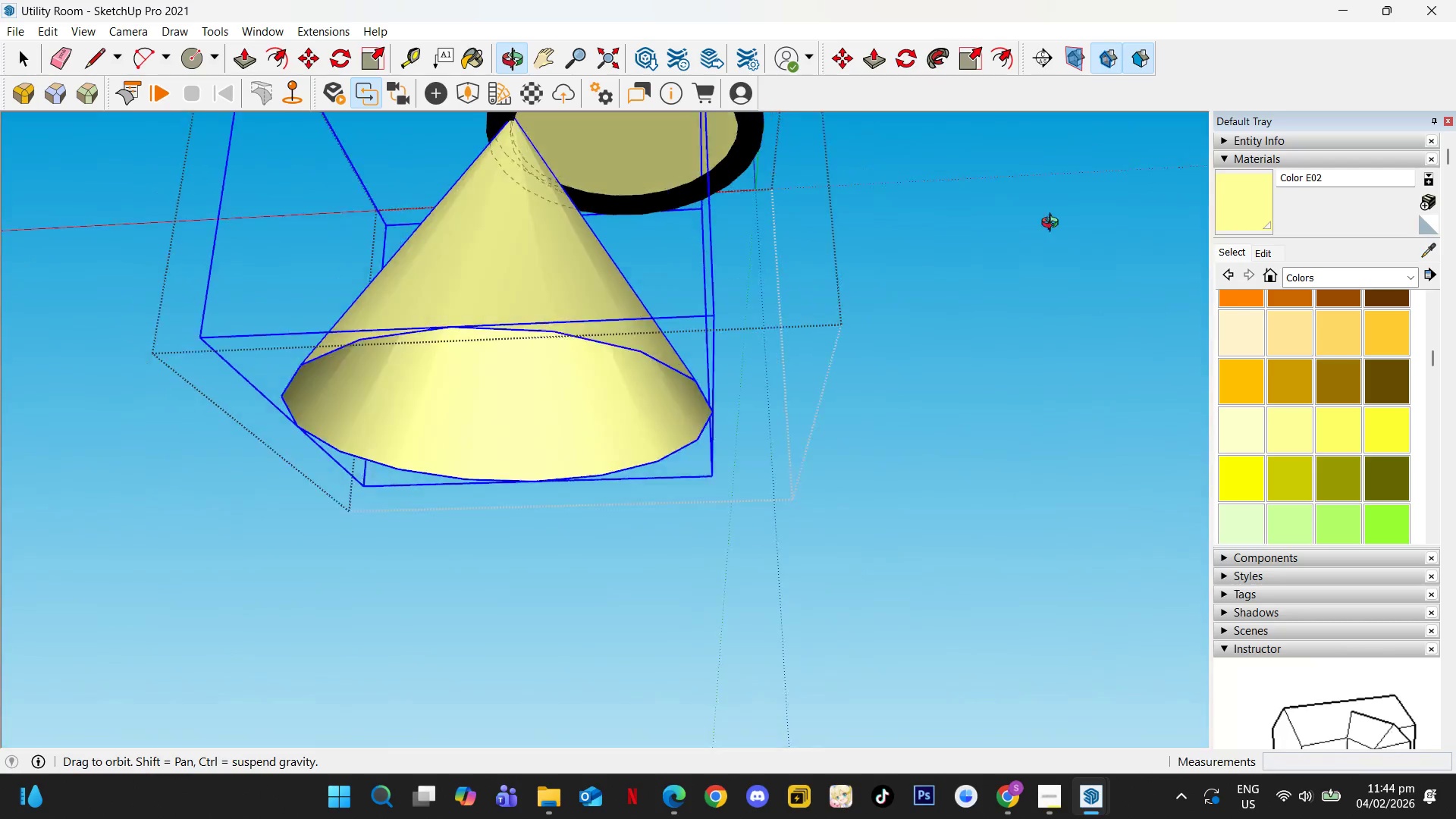 
scroll: coordinate [786, 149], scroll_direction: up, amount: 1.0
 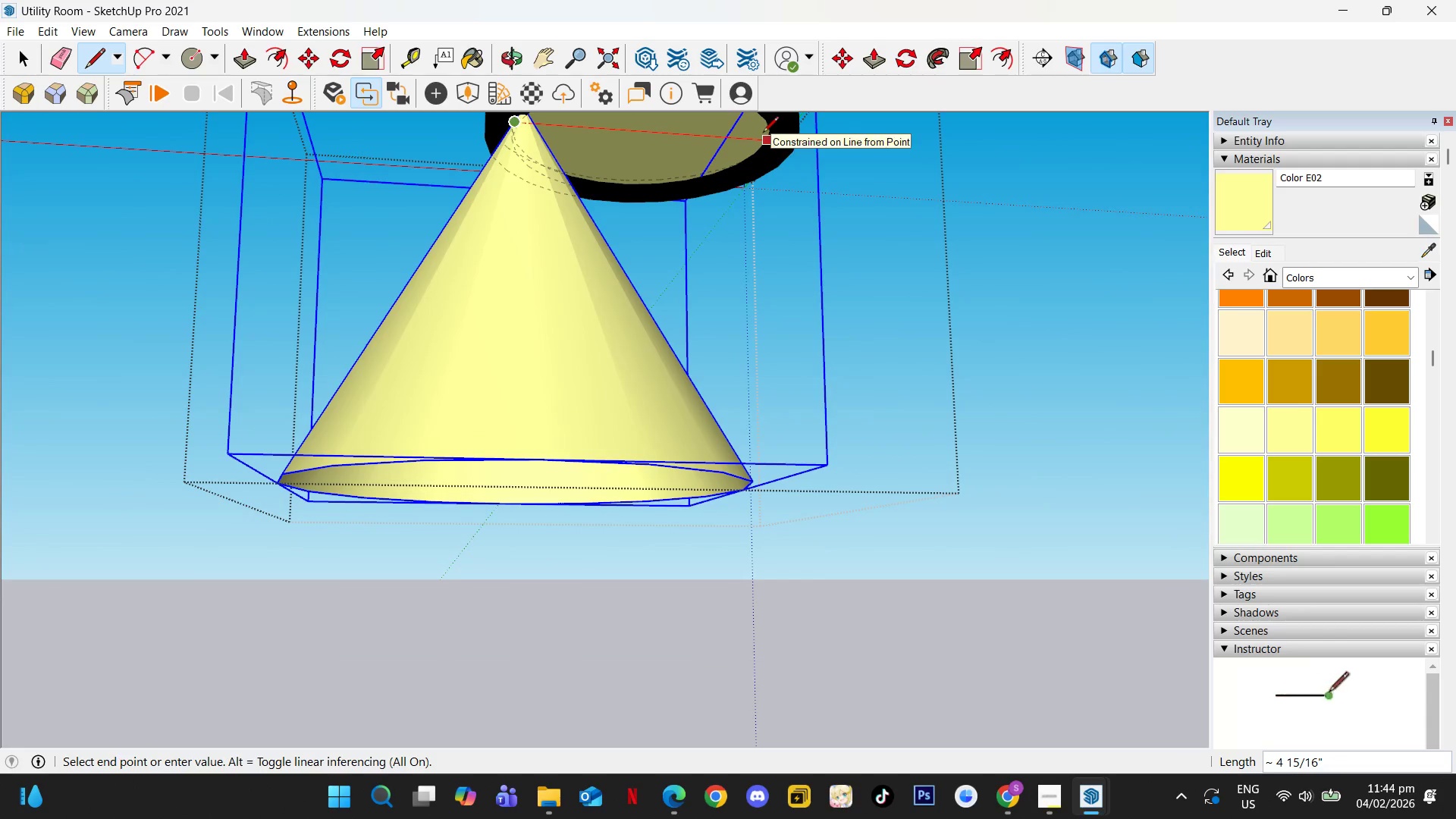 
left_click([763, 134])
 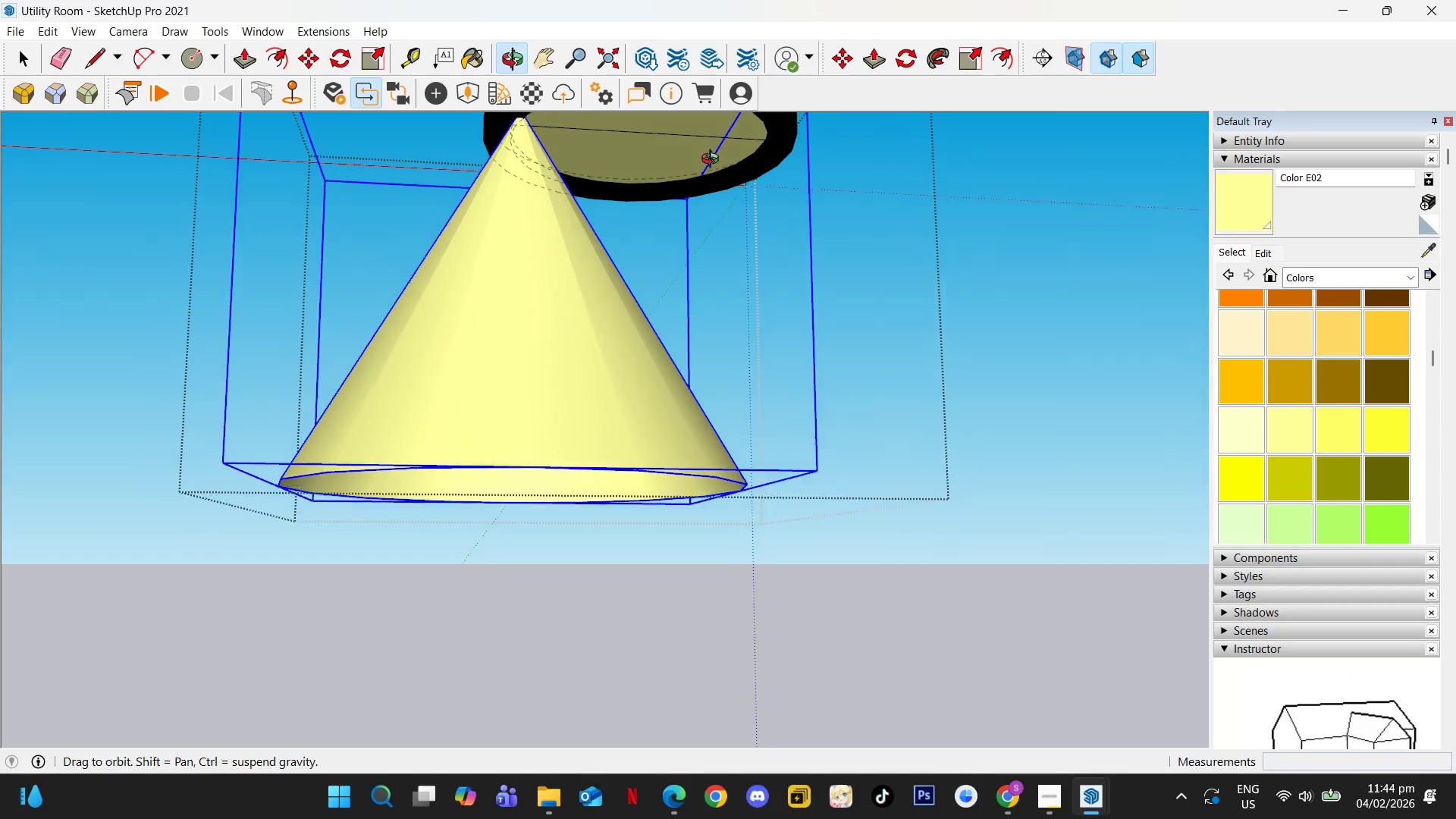 
key(Space)
 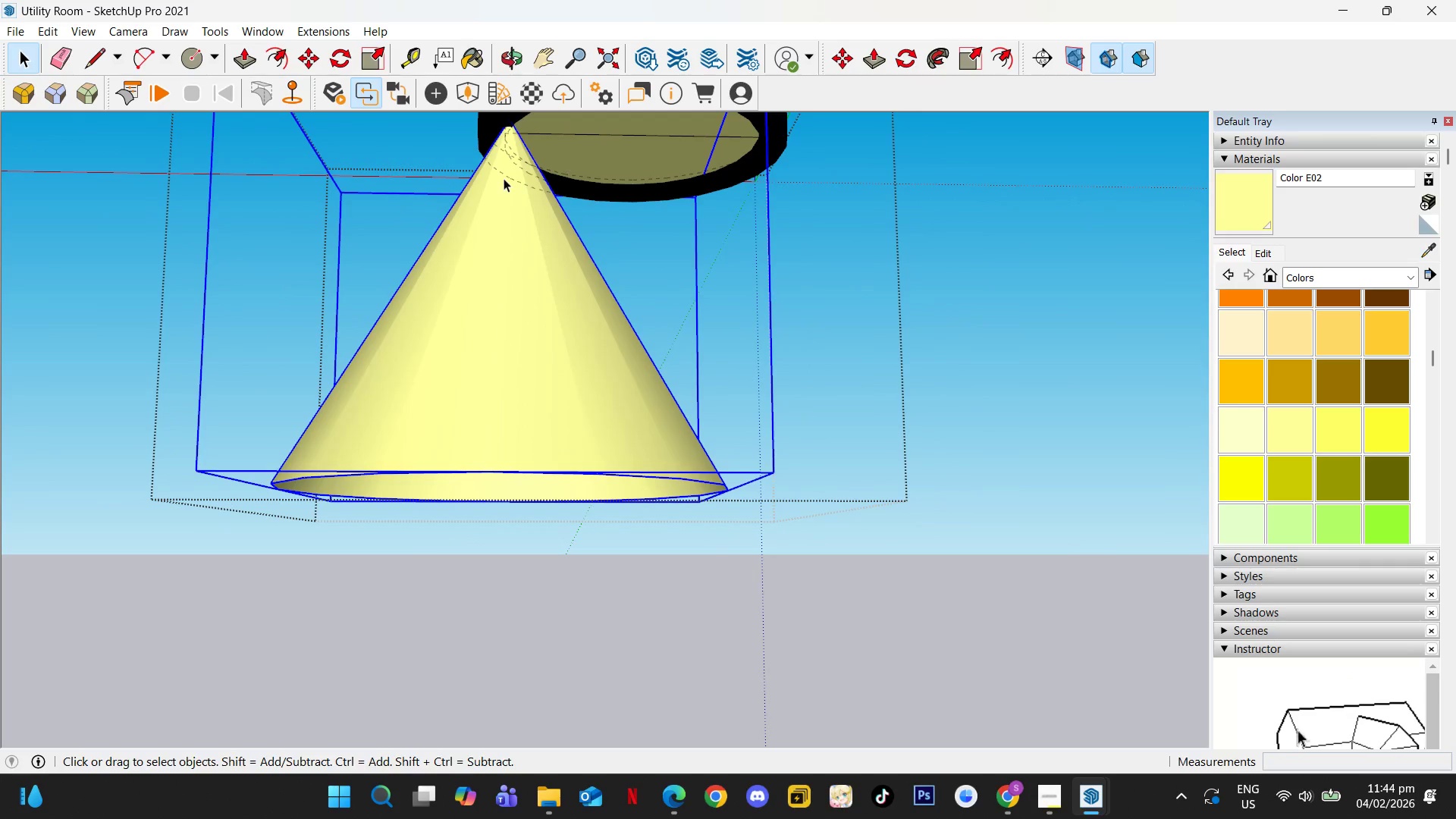 
left_click([504, 178])
 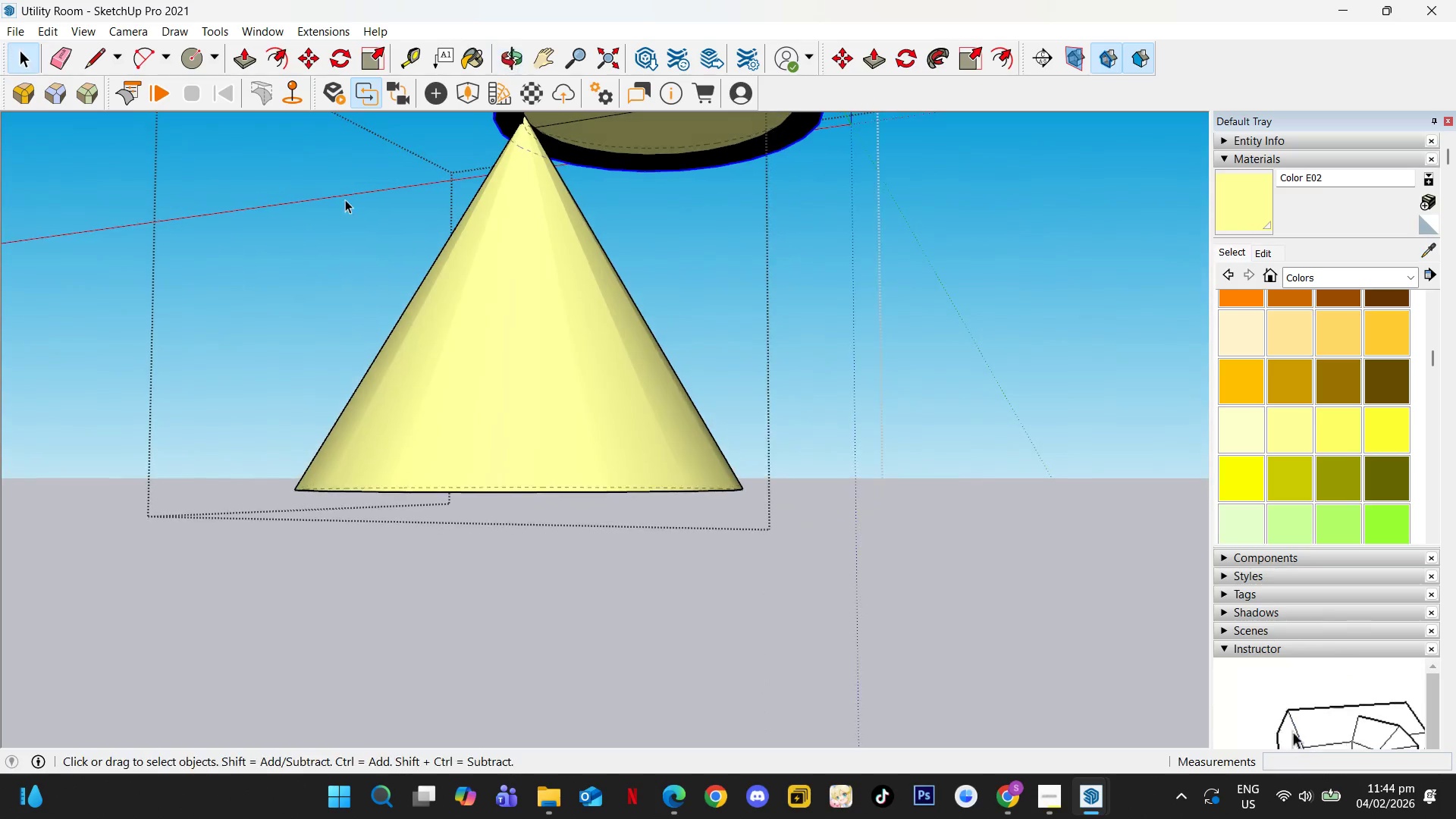 
key(M)
 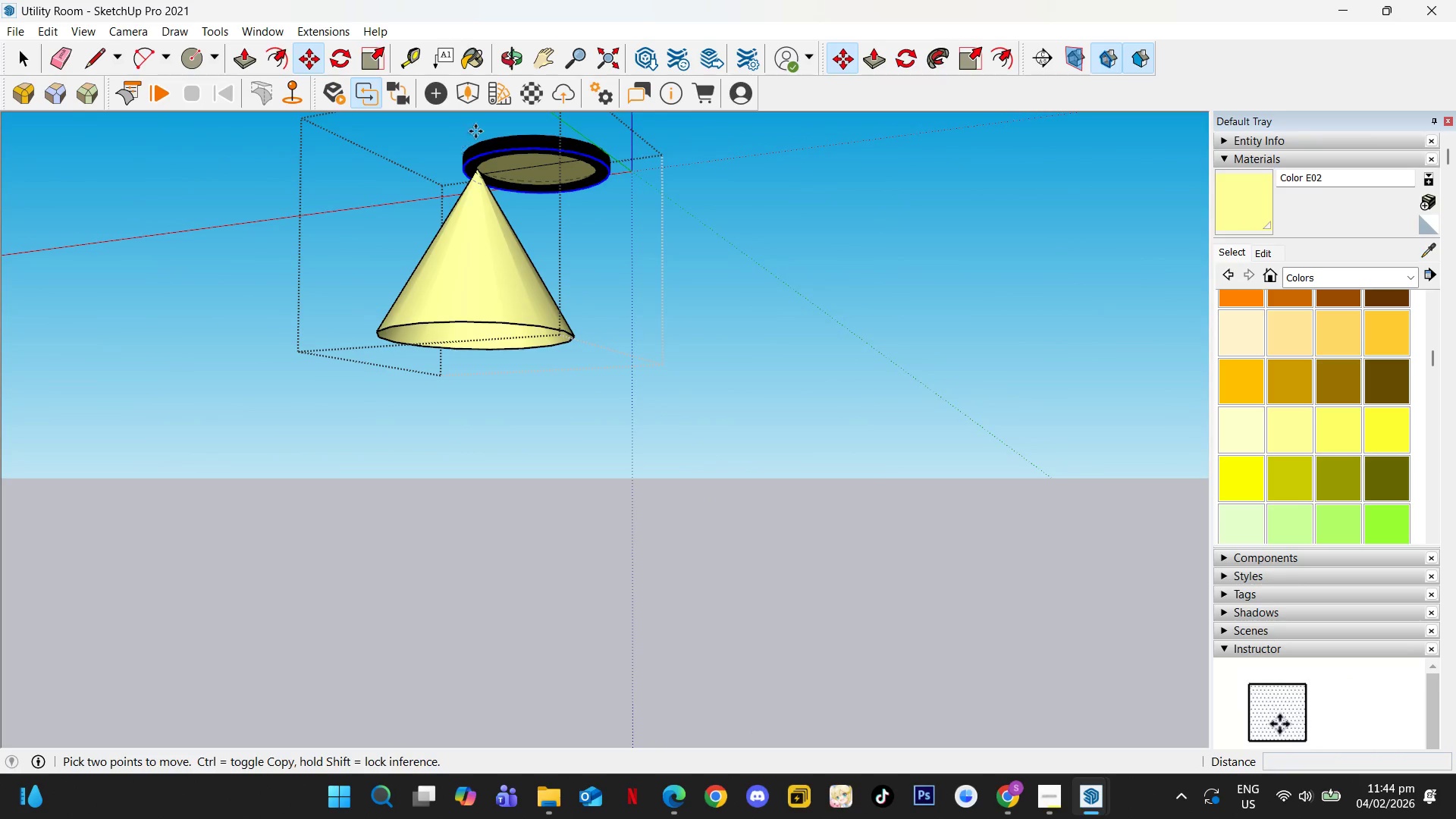 
scroll: coordinate [453, 224], scroll_direction: down, amount: 11.0
 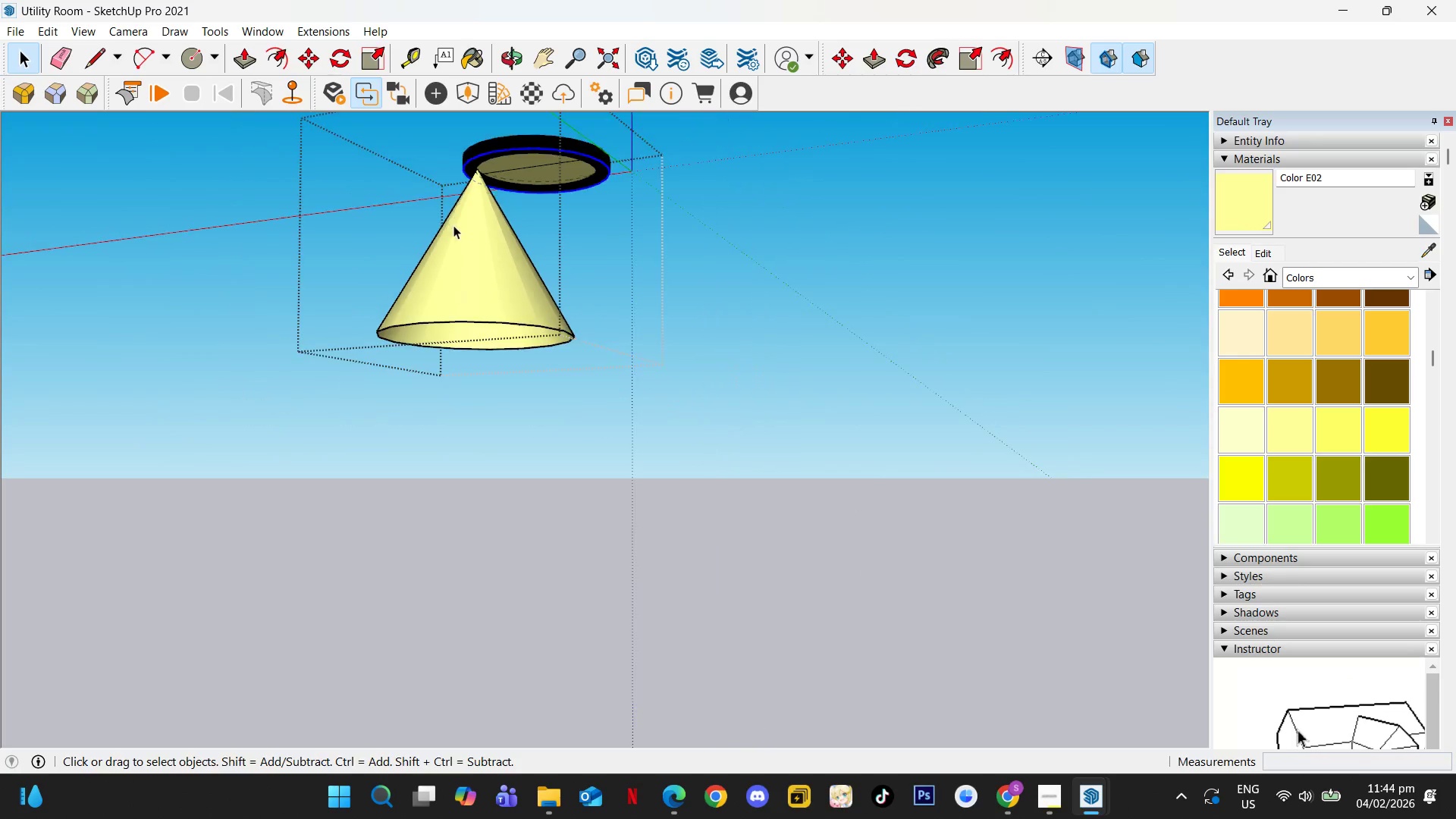 
scroll: coordinate [479, 159], scroll_direction: up, amount: 3.0
 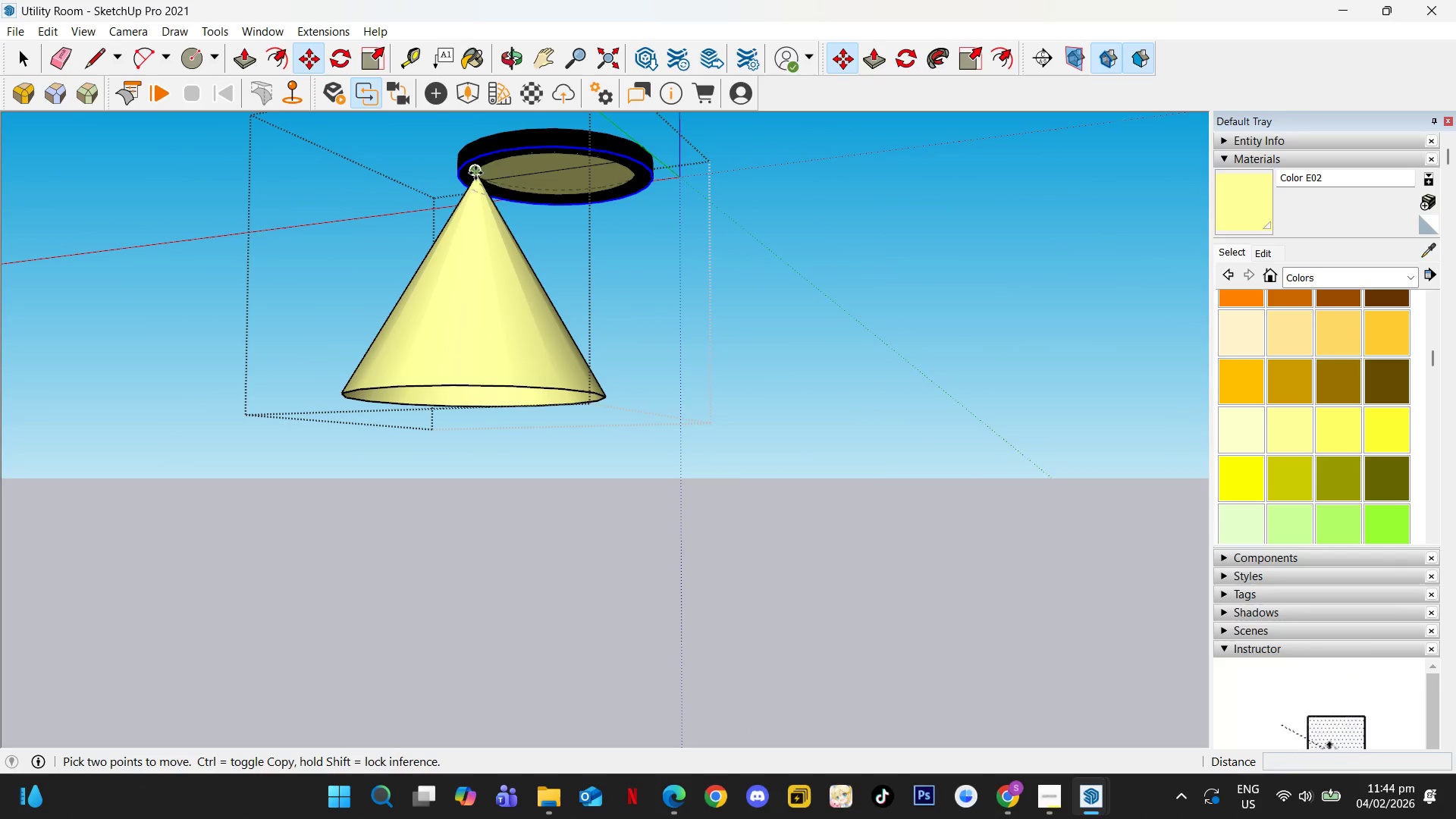 
left_click([475, 173])
 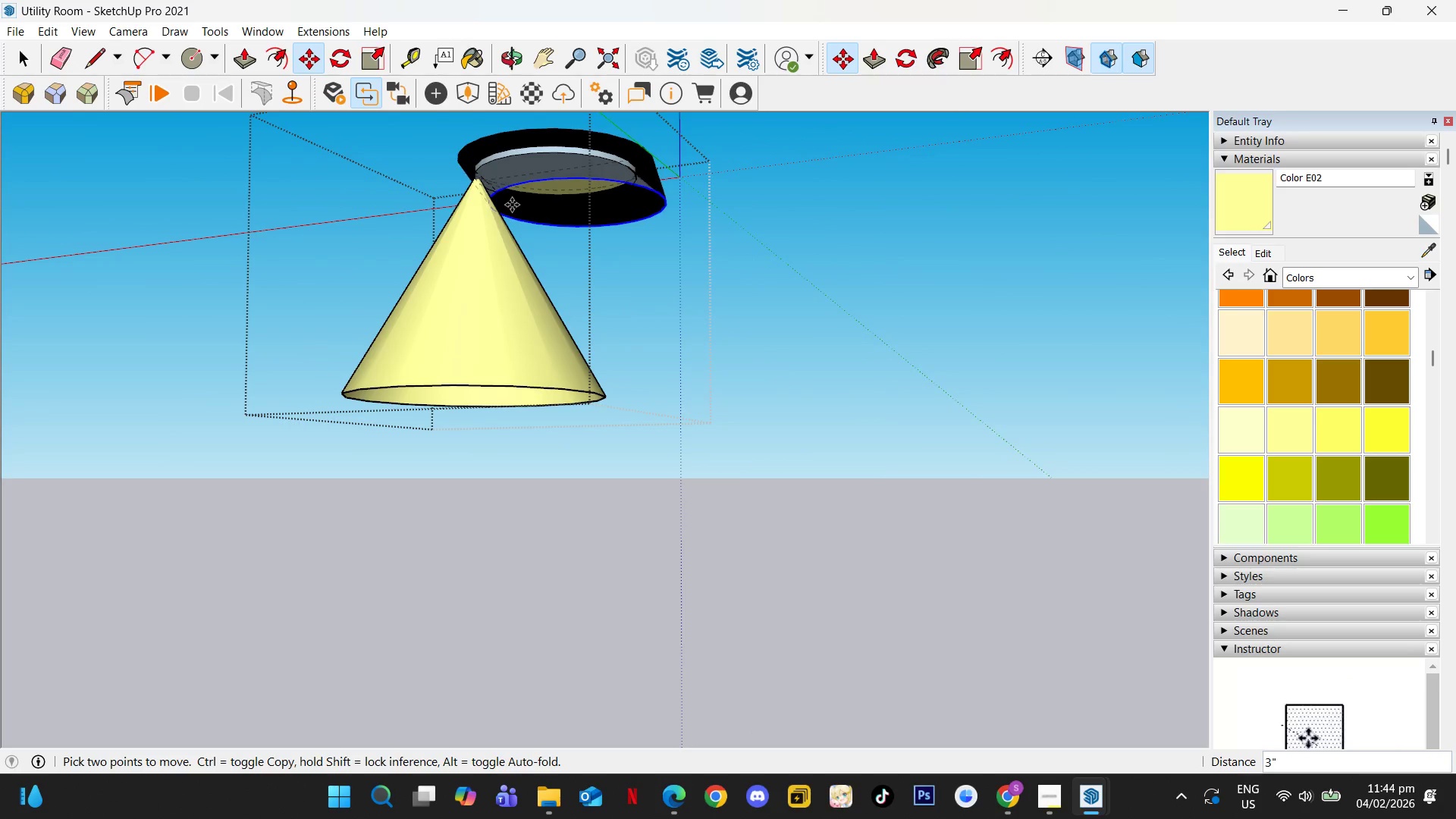 
key(Escape)
 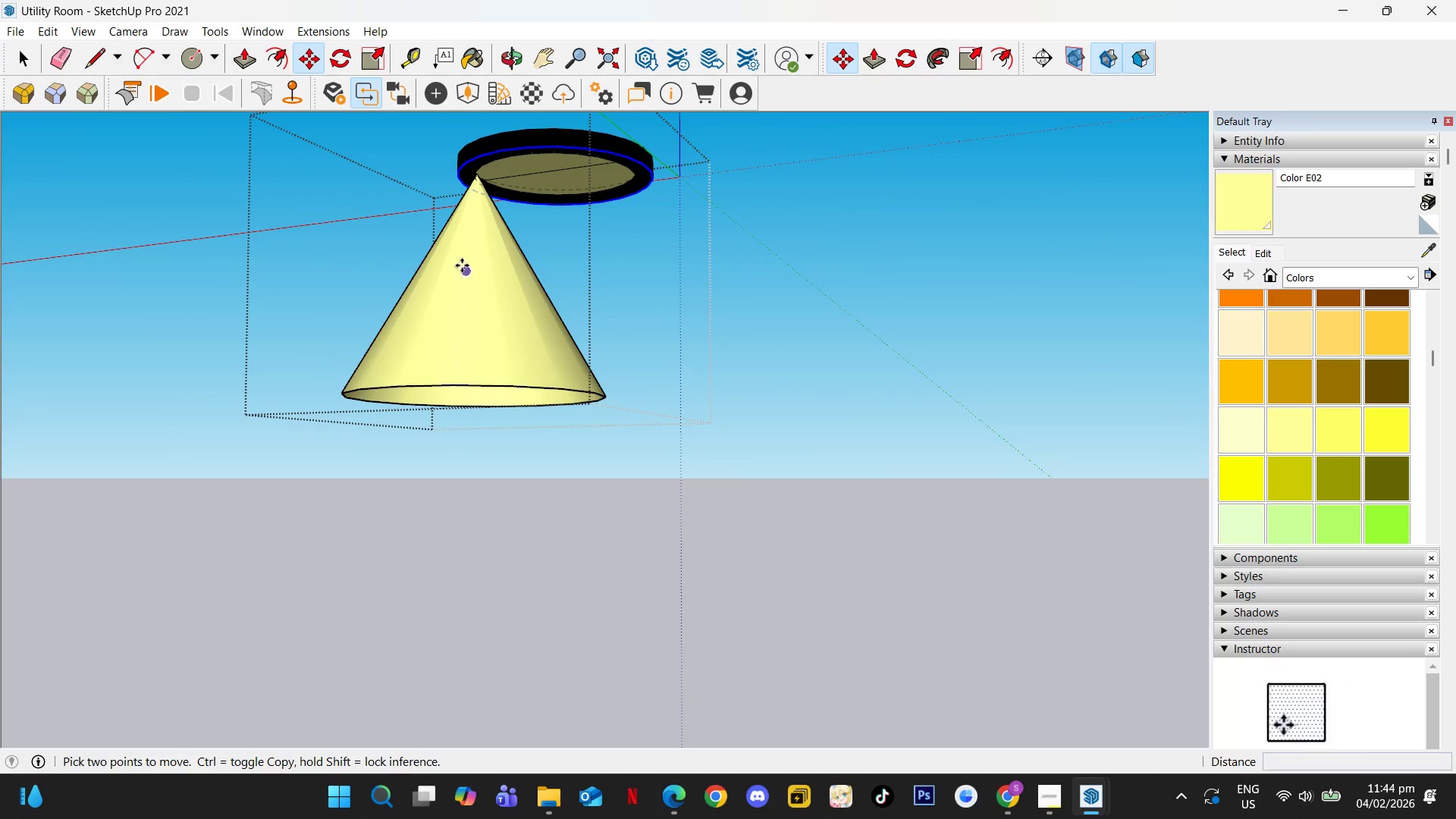 
key(Space)
 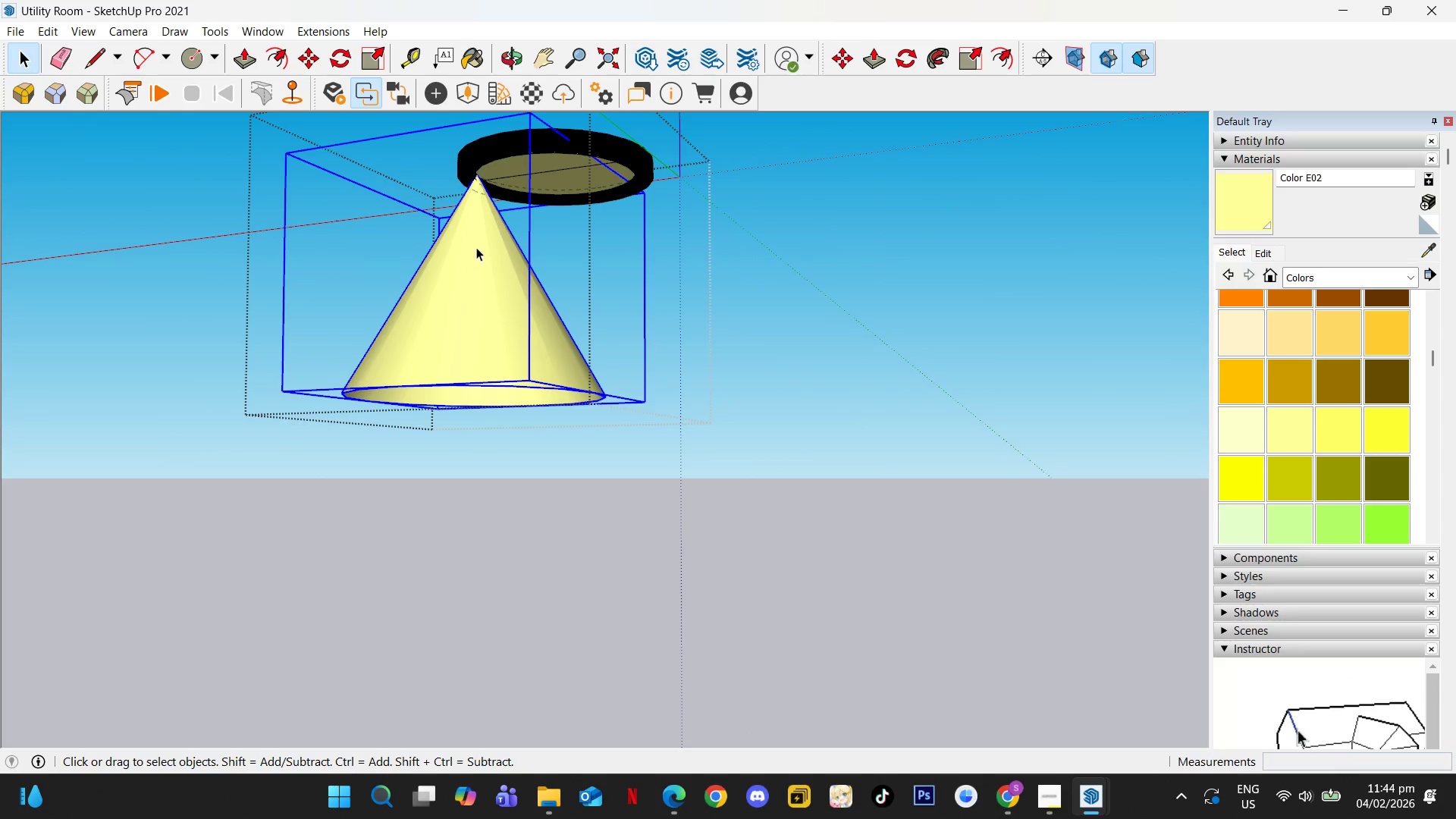 
key(M)
 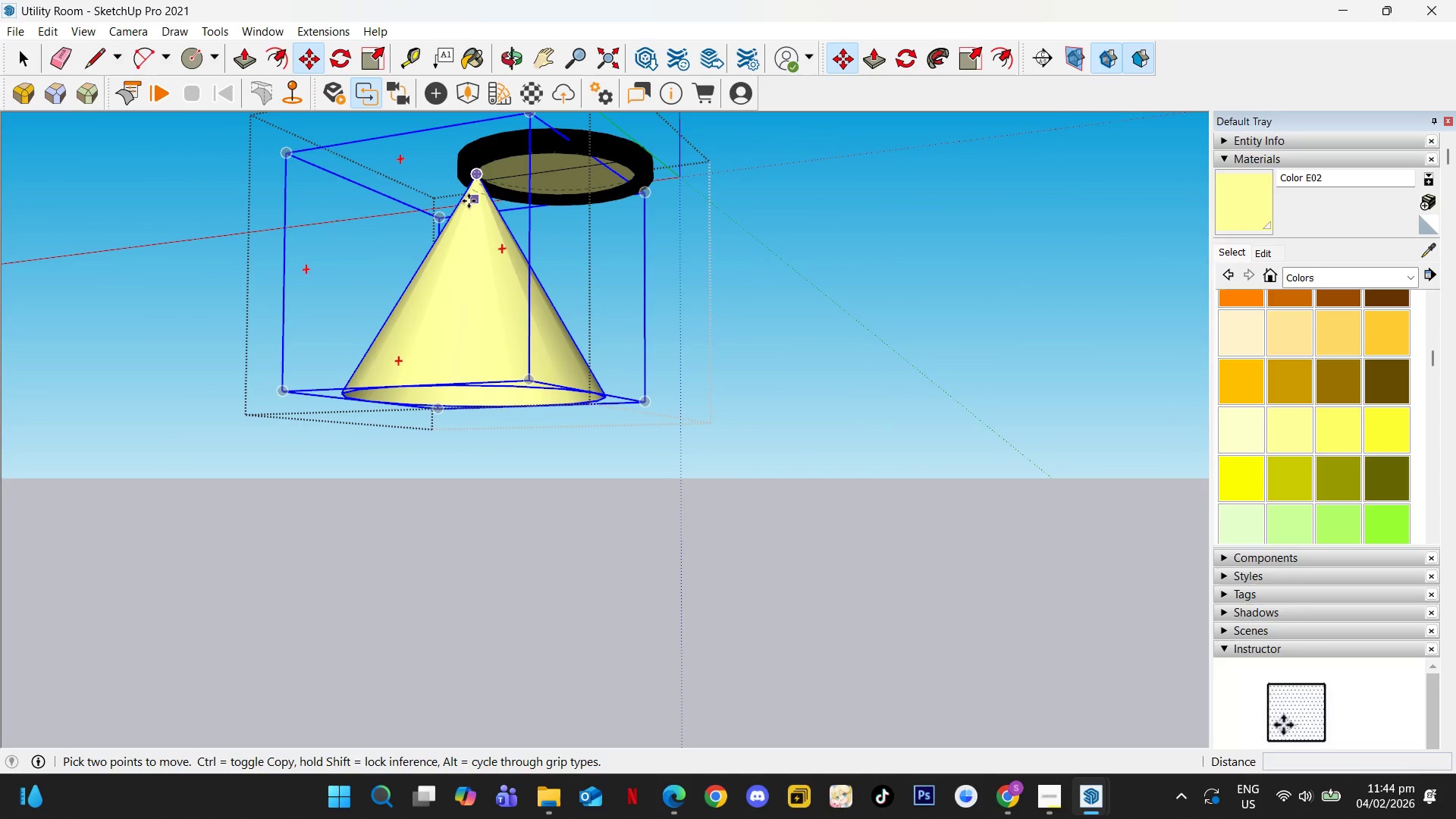 
left_click([469, 201])
 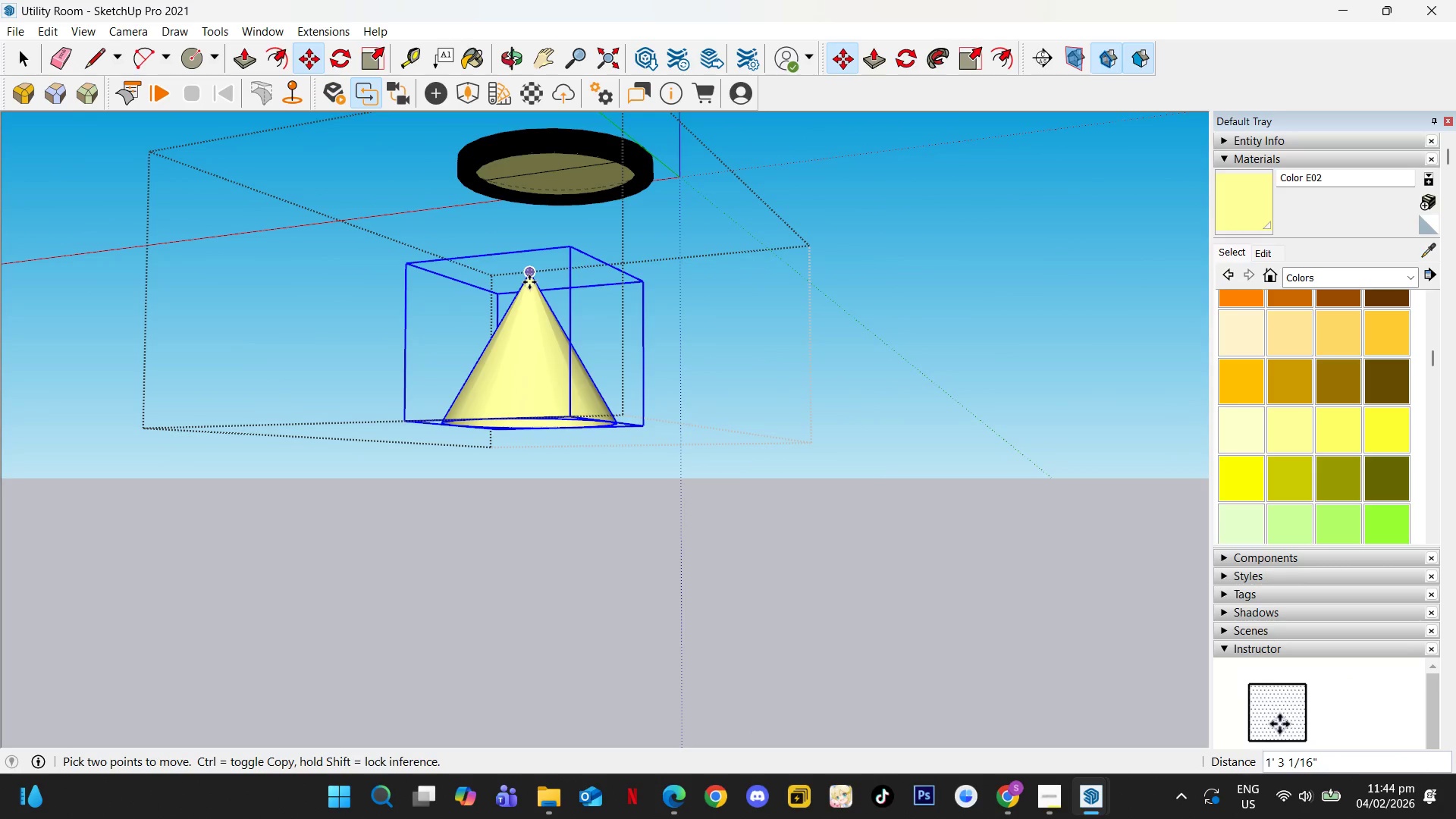 
left_click([529, 276])
 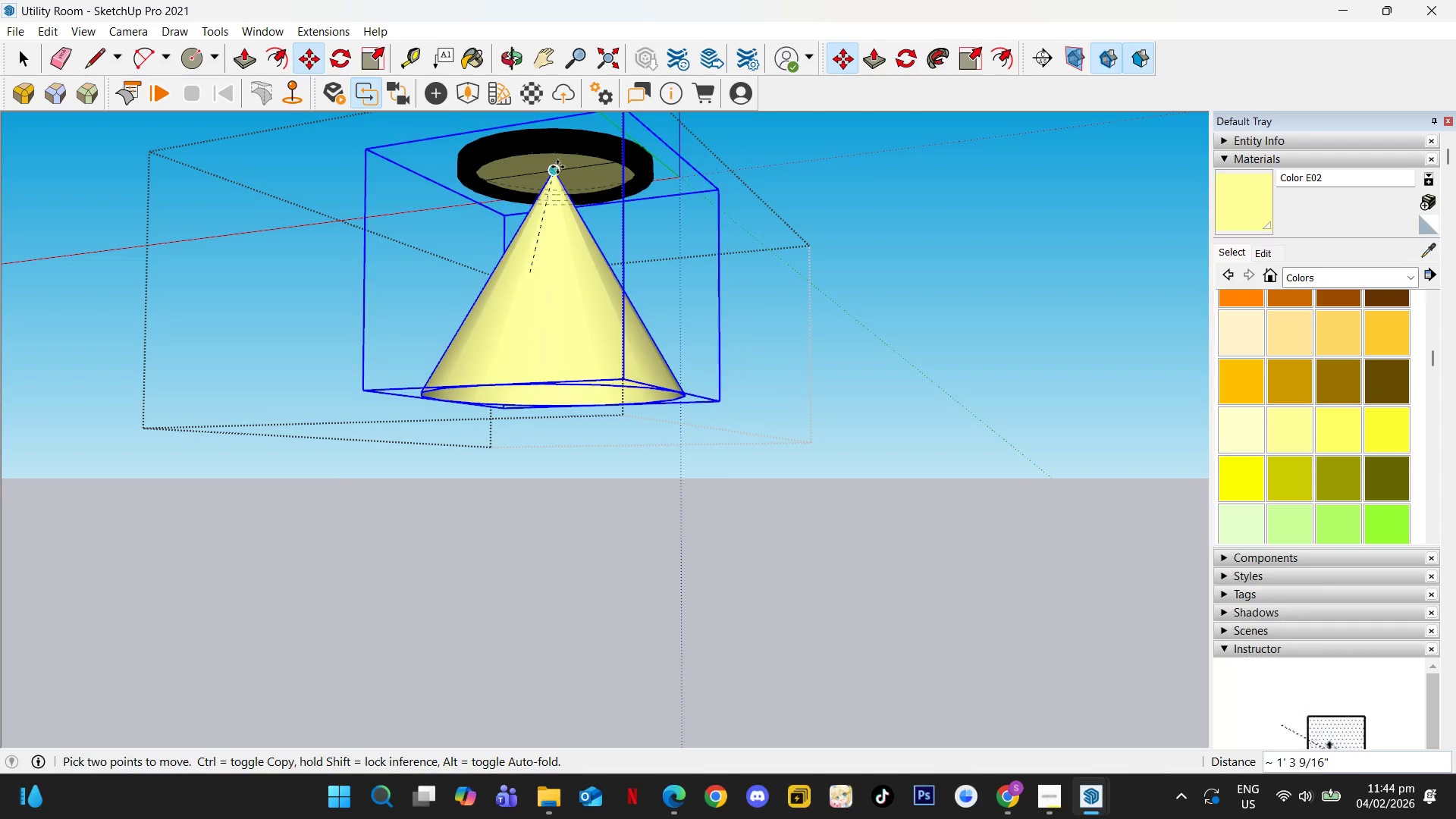 
left_click([554, 171])
 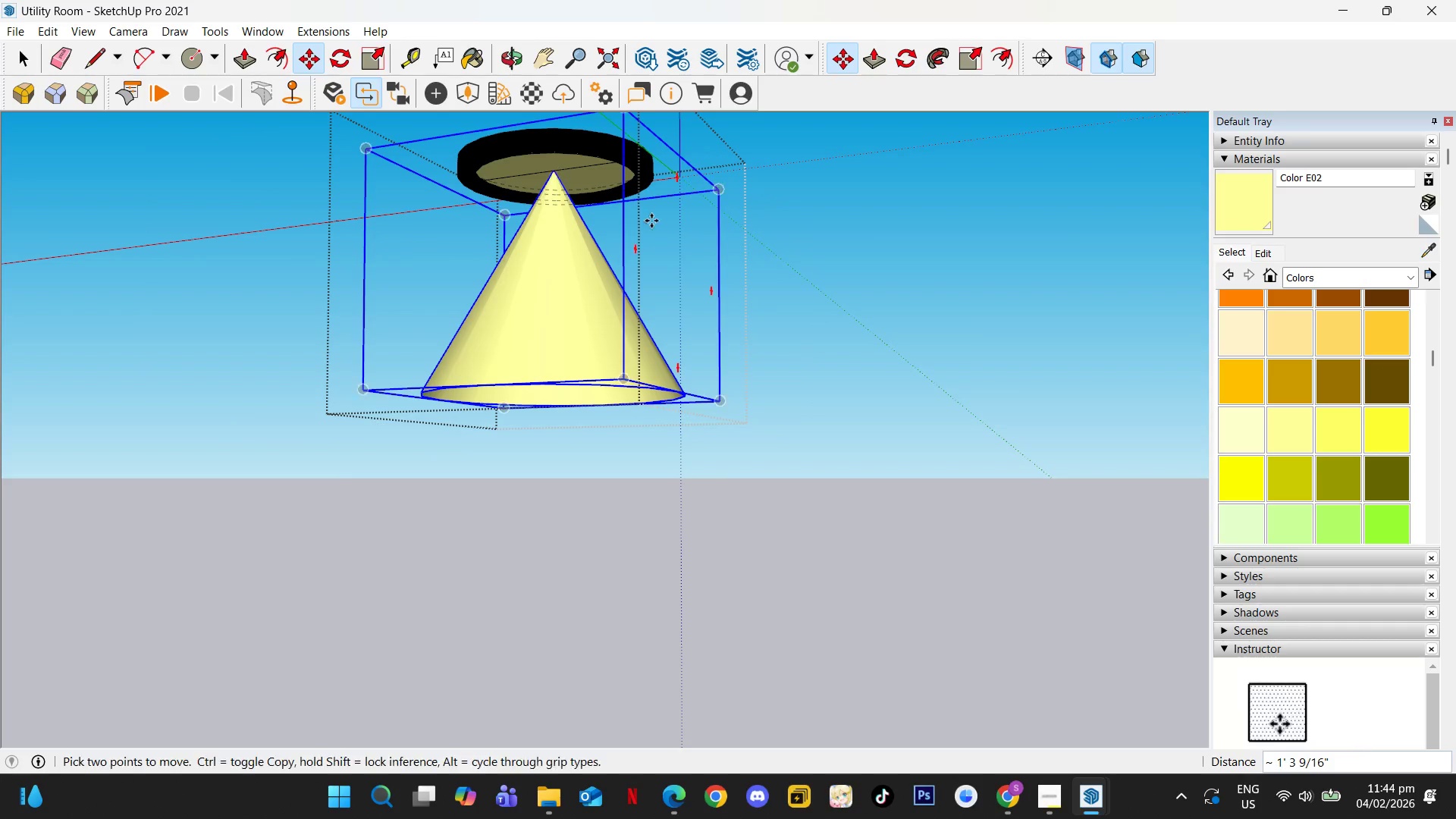 
key(Space)
 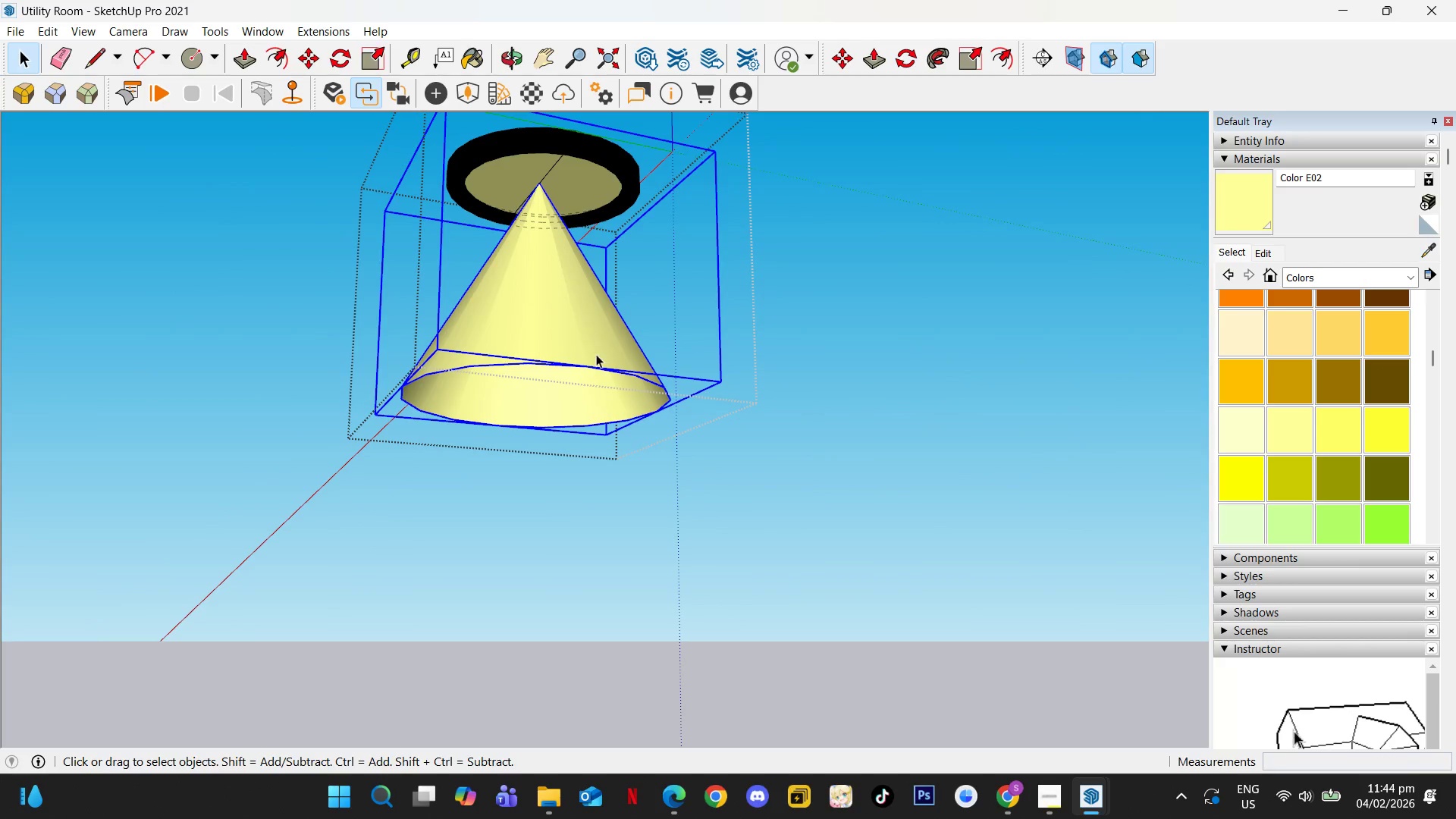 
key(Escape)
 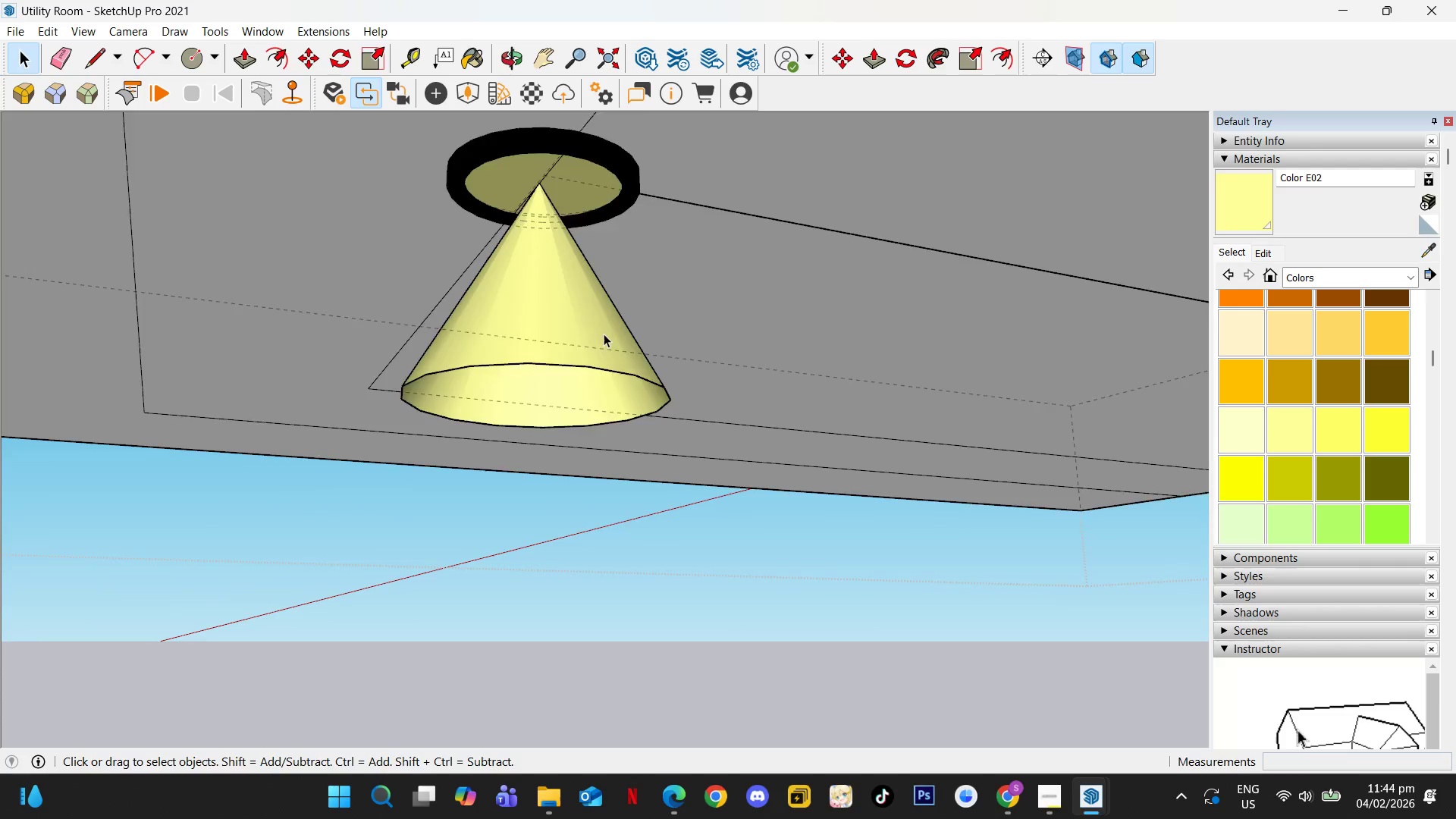 
hold_key(key=ShiftLeft, duration=0.34)
scroll: coordinate [762, 371], scroll_direction: down, amount: 11.0
 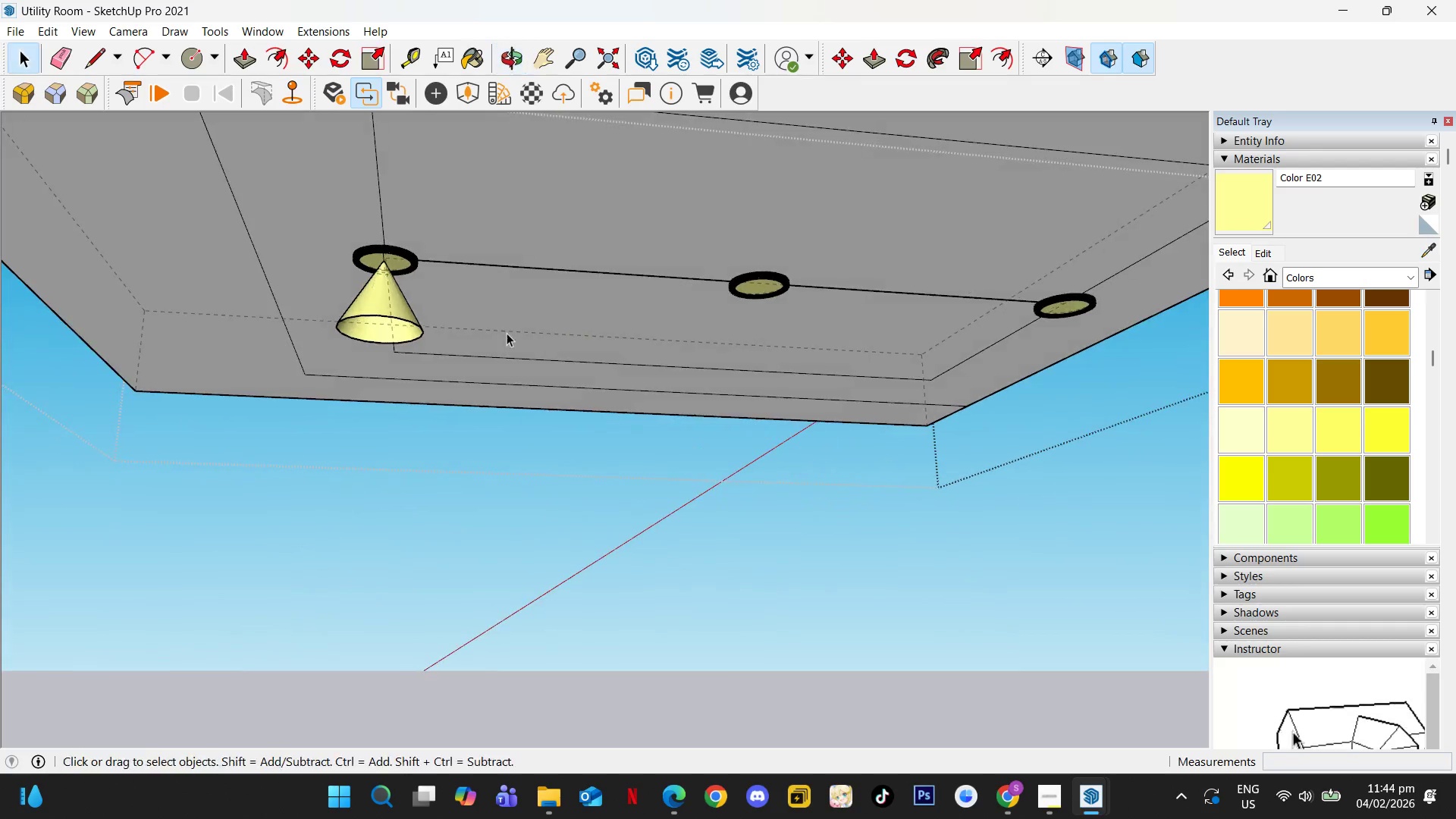 
key(Escape)
 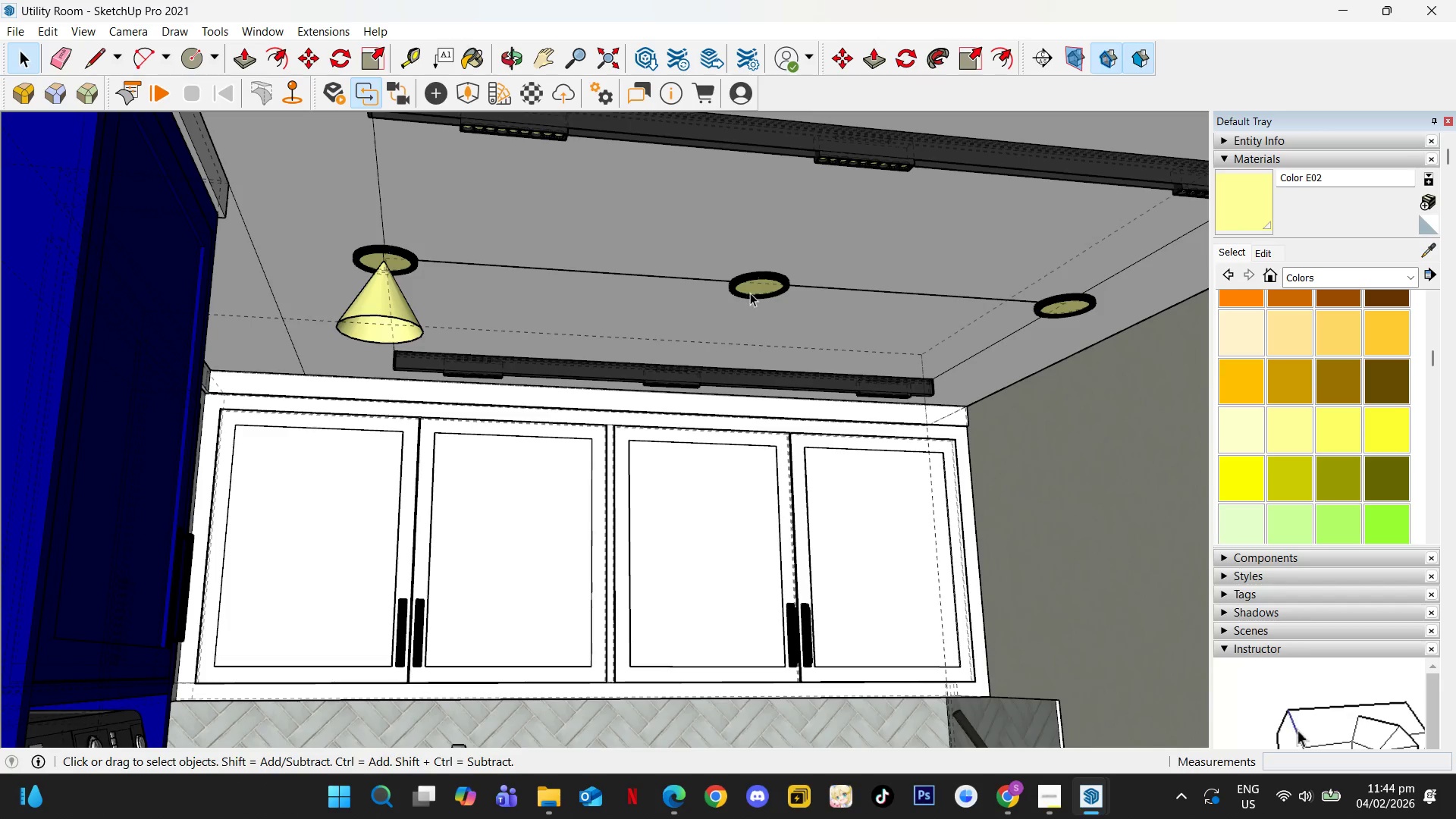 
left_click([749, 293])
 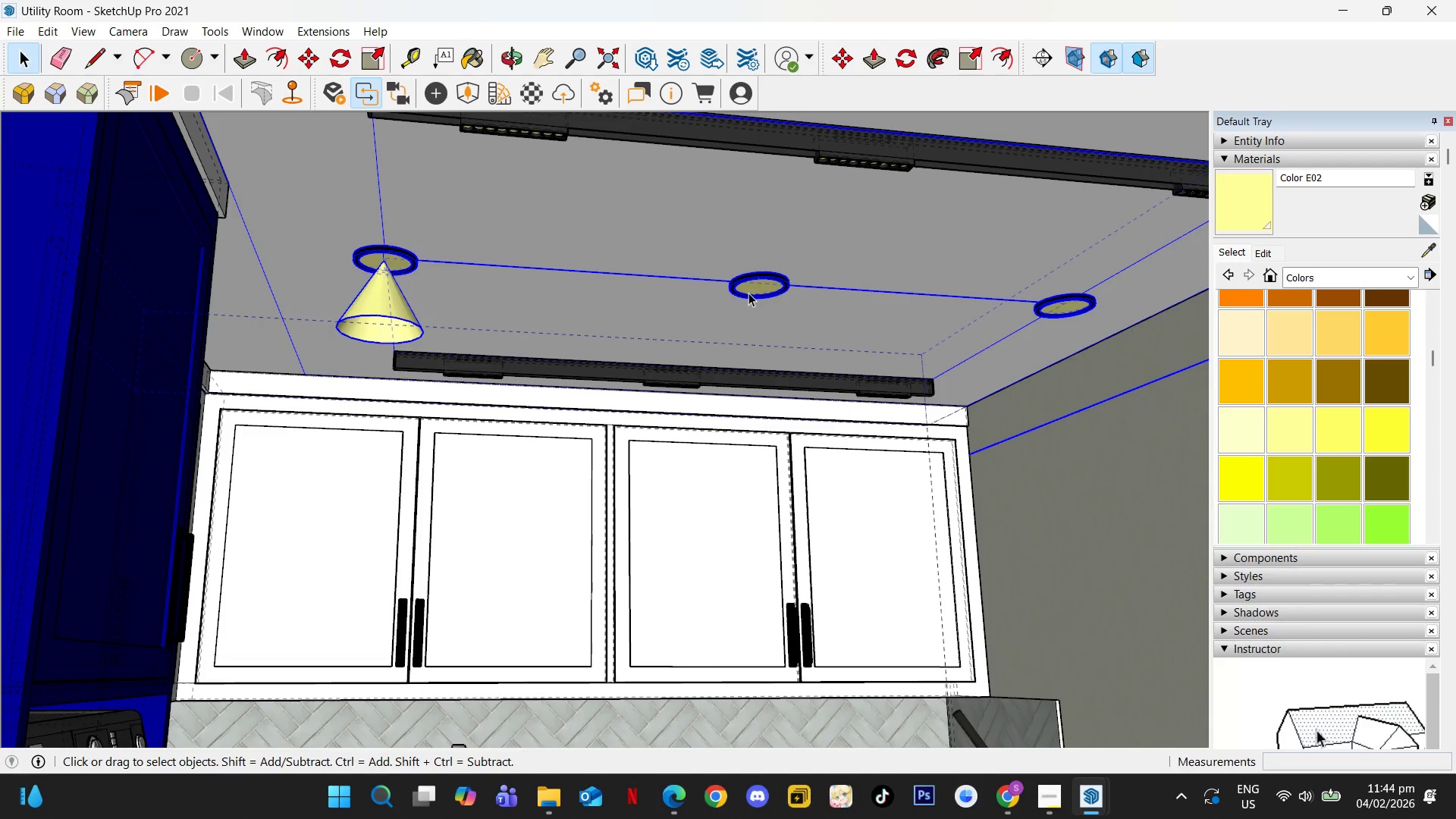 
double_click([748, 293])
 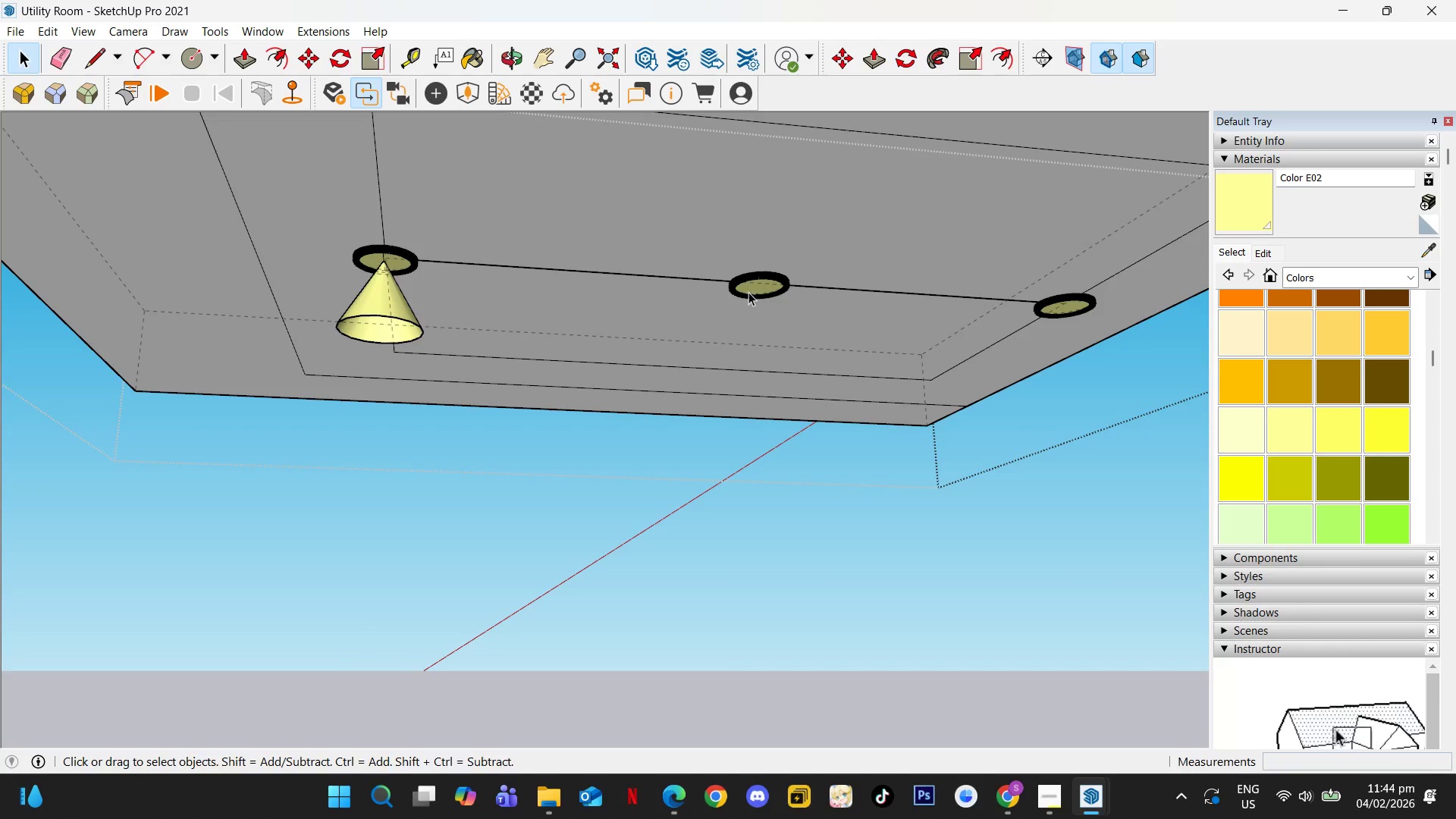 
triple_click([752, 288])
 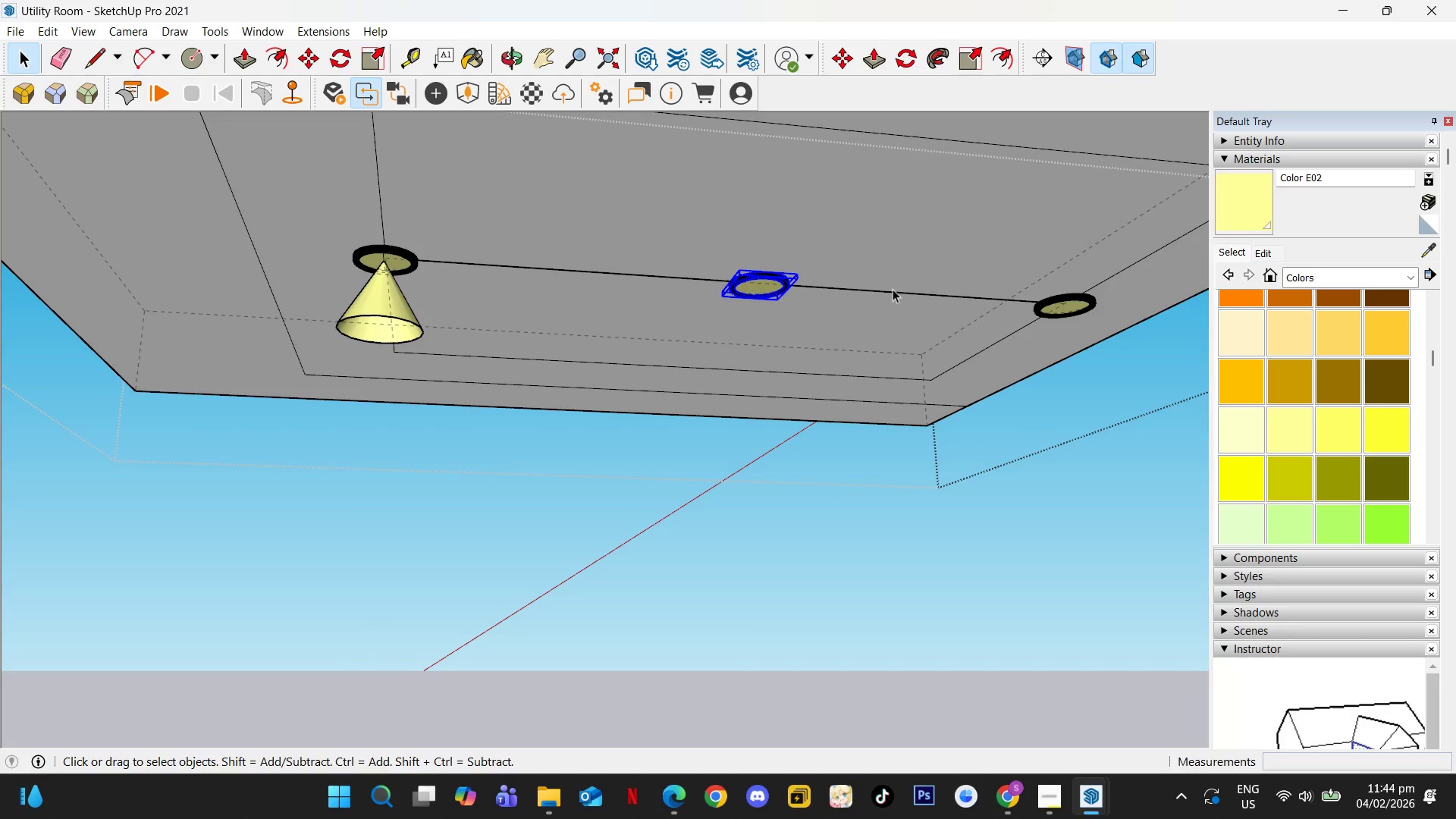 
hold_key(key=ControlLeft, duration=0.64)
left_click([1060, 306])
 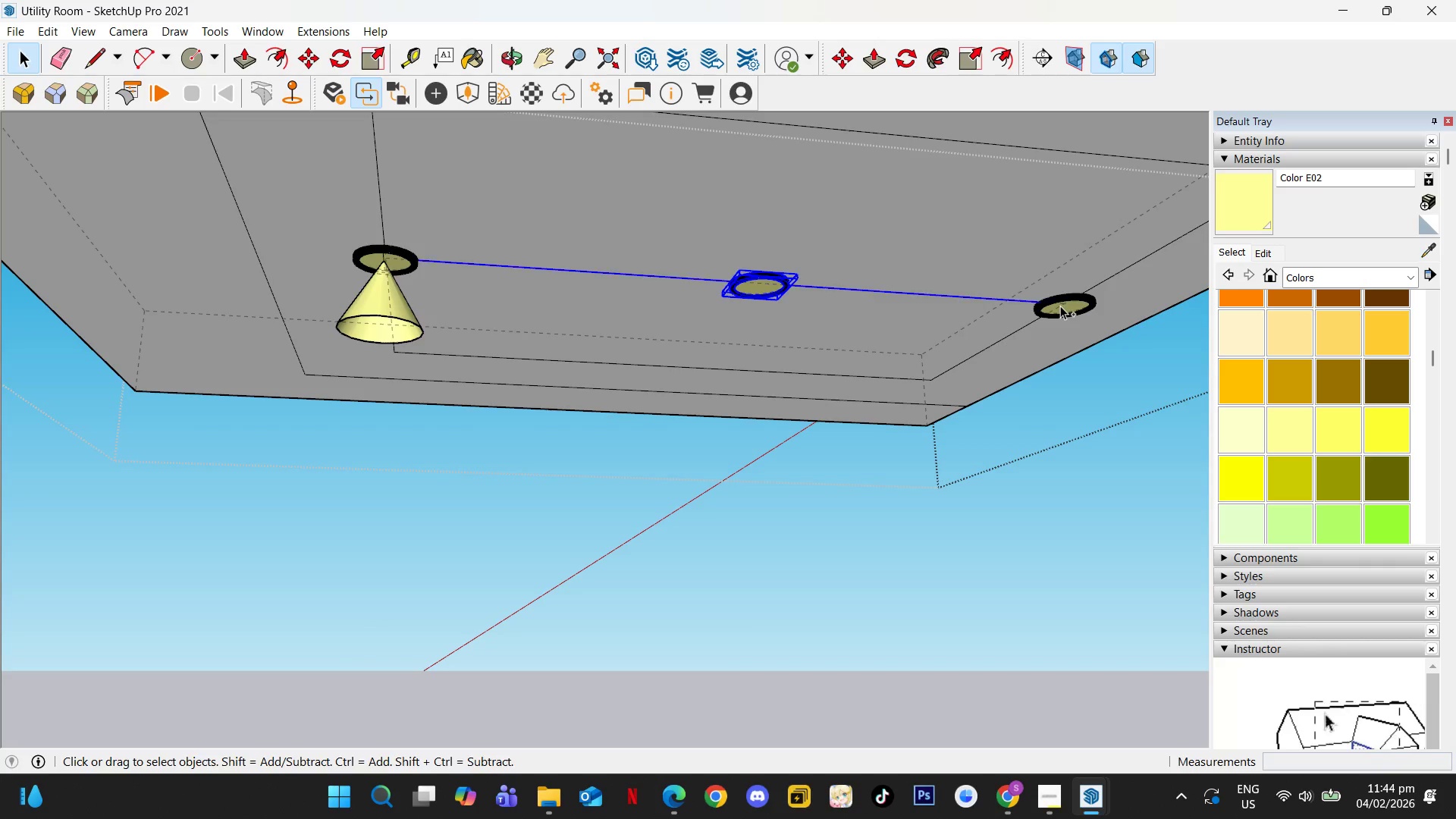 
hold_key(key=ControlLeft, duration=1.86)
 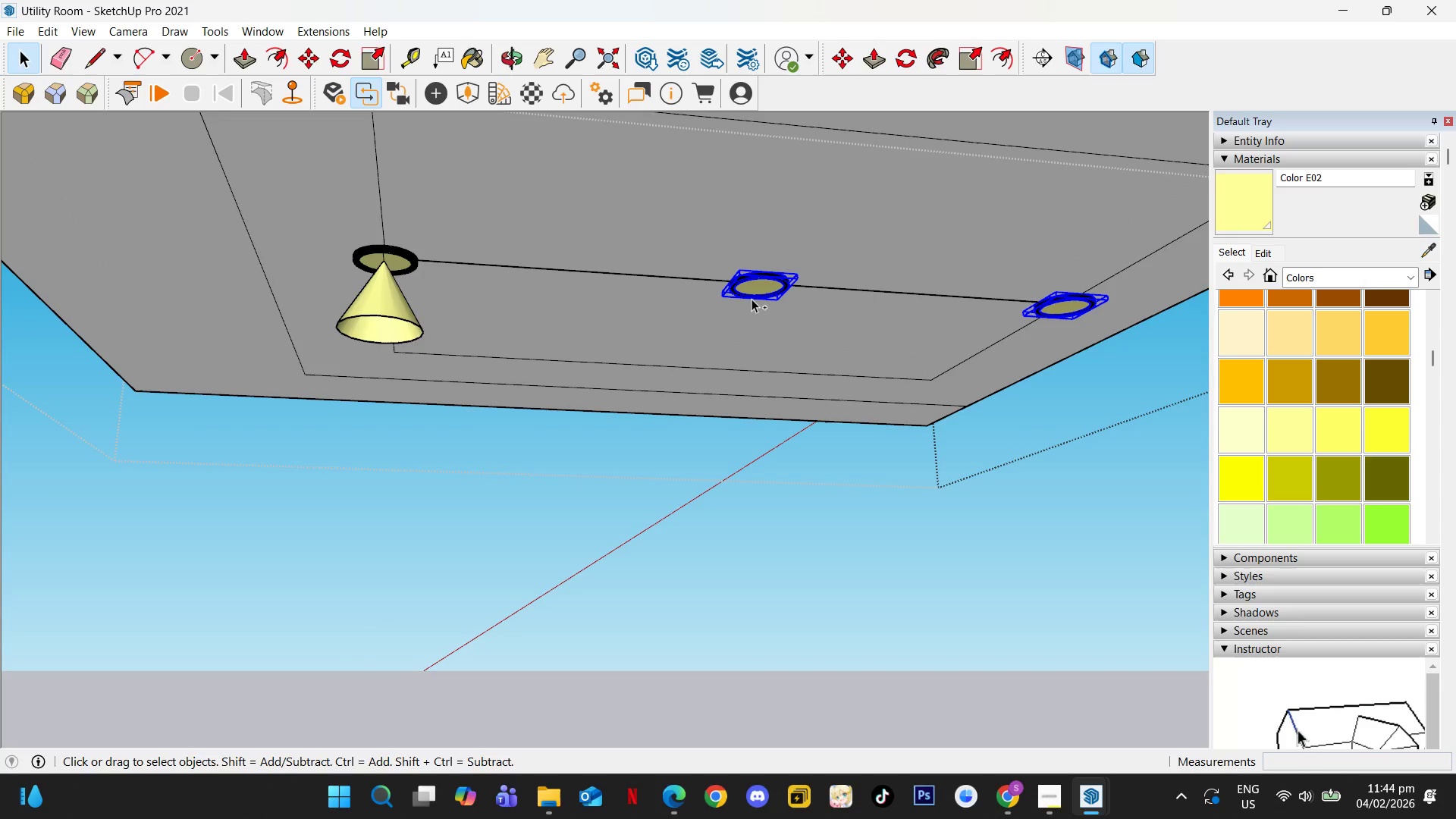 
key(K)
 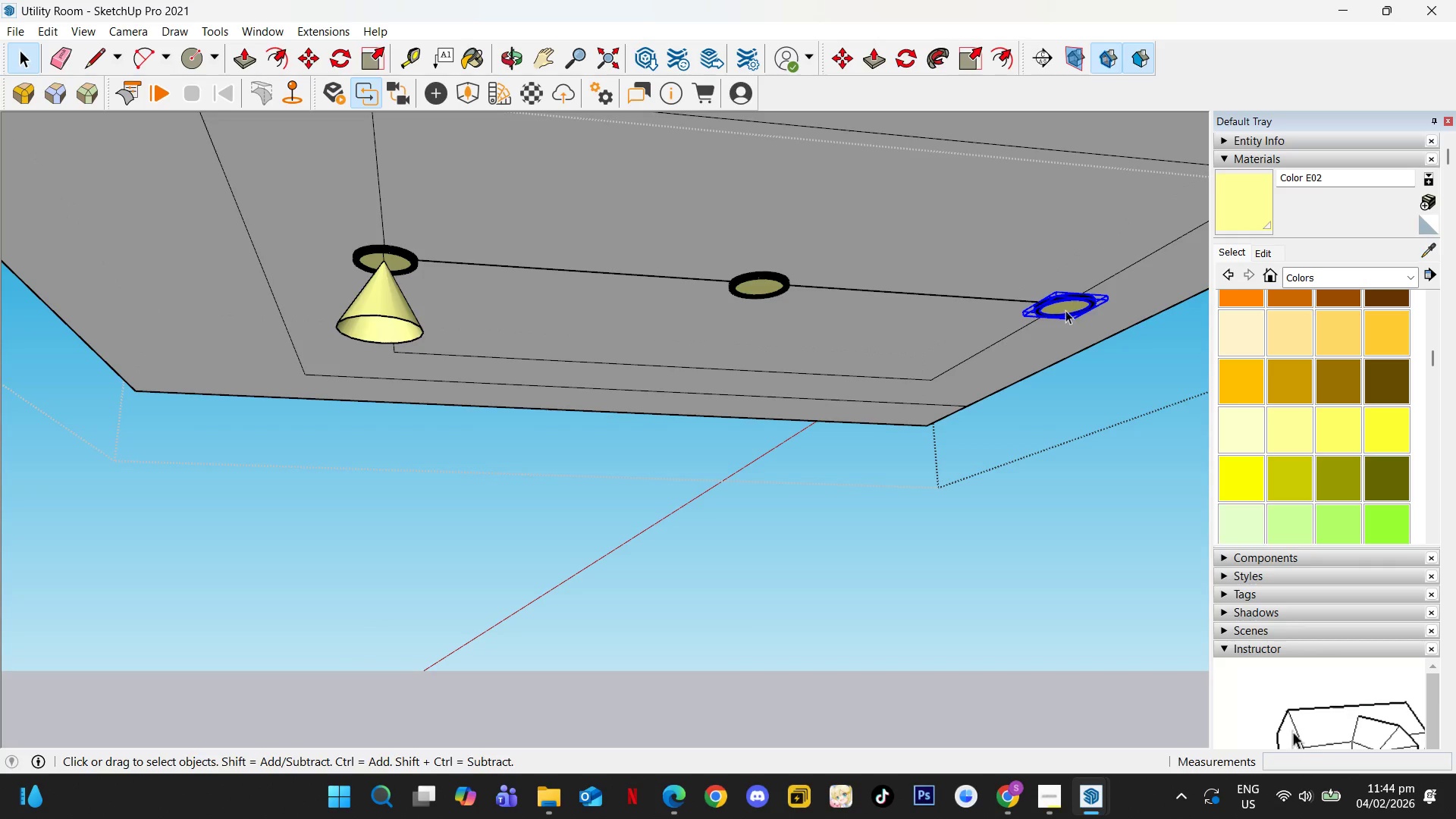 
hold_key(key=ControlLeft, duration=0.7)
left_click([752, 299])
 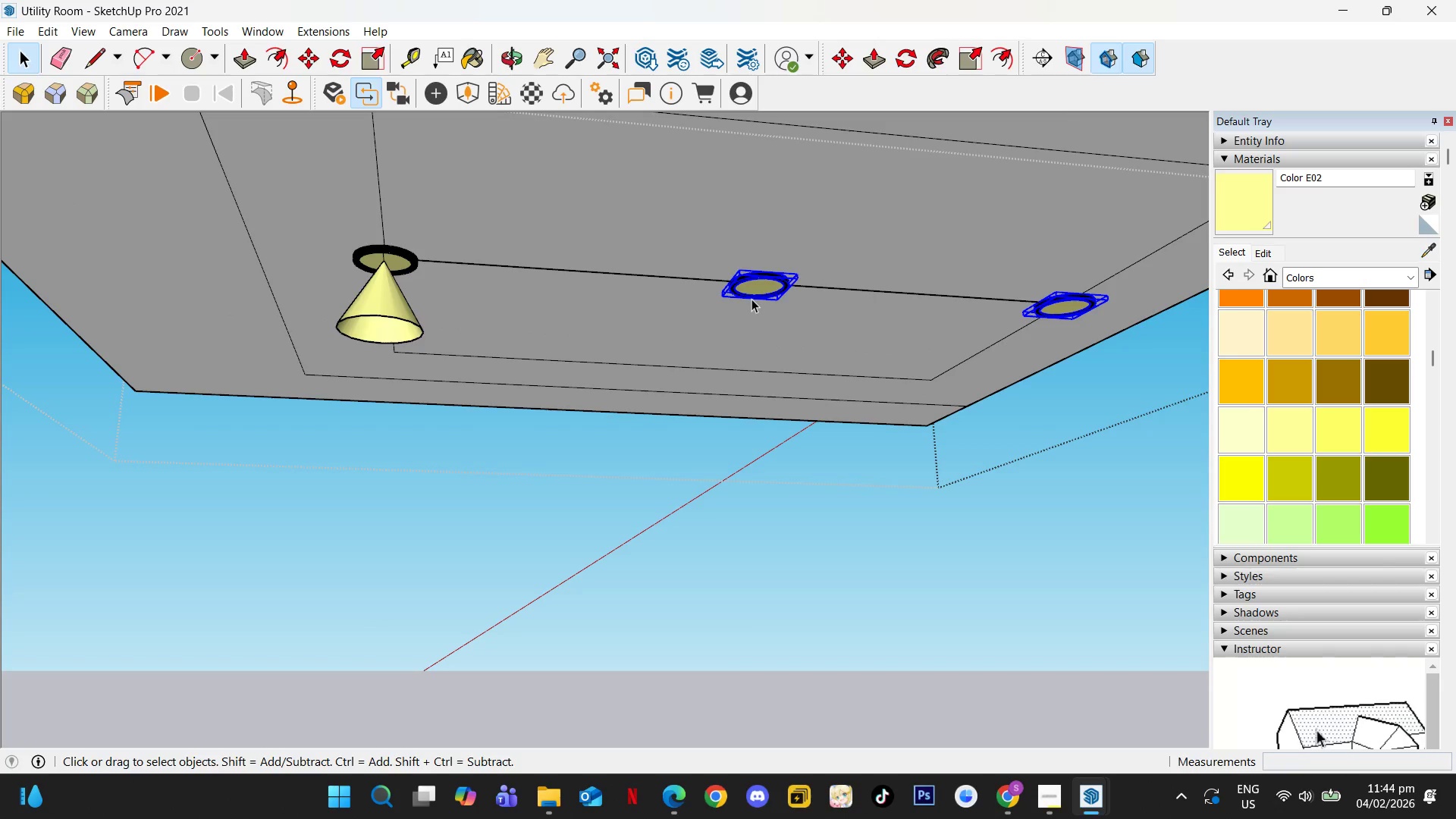 
key(Delete)
 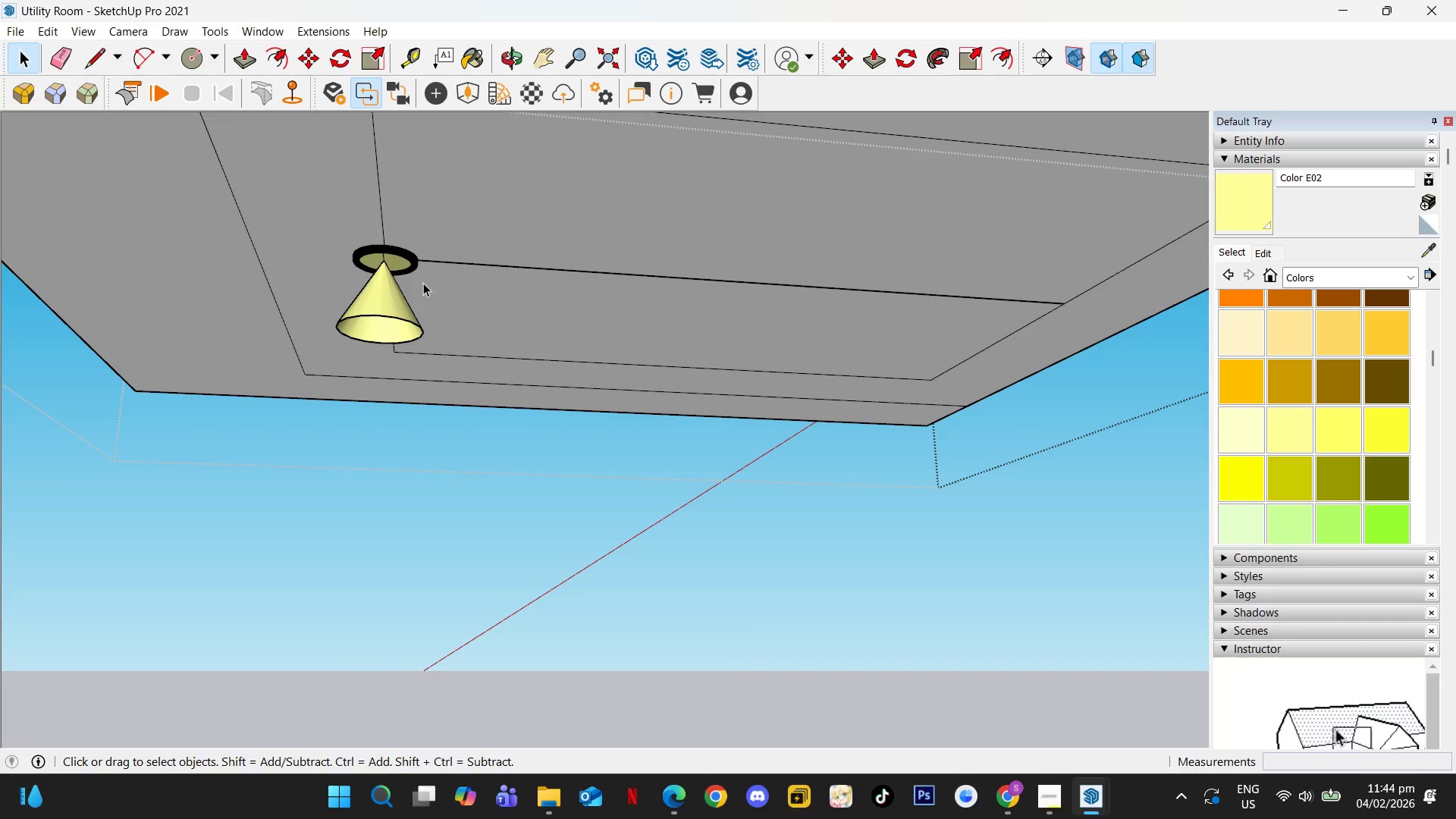 
left_click([376, 278])
 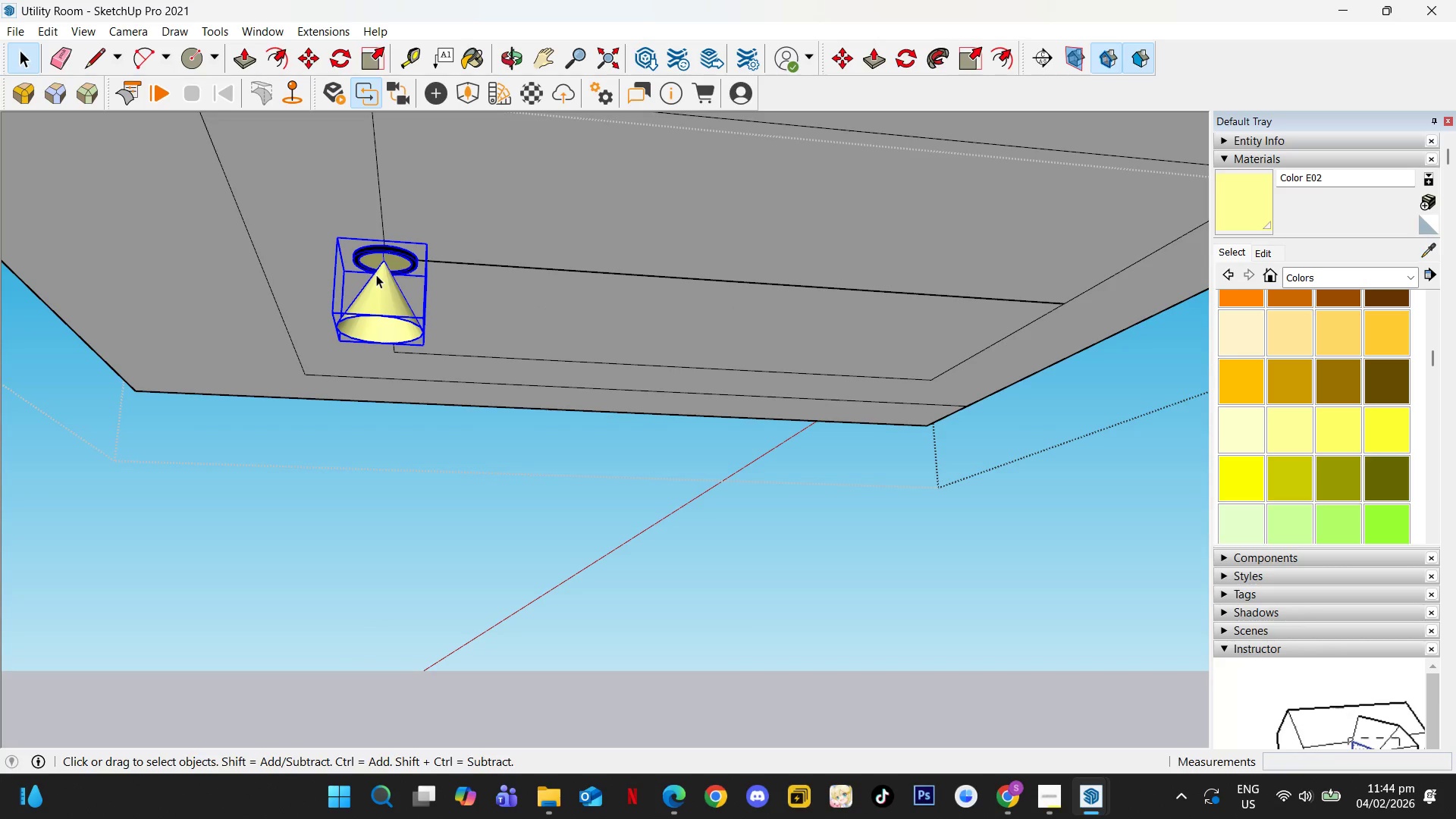 
key(Y)
 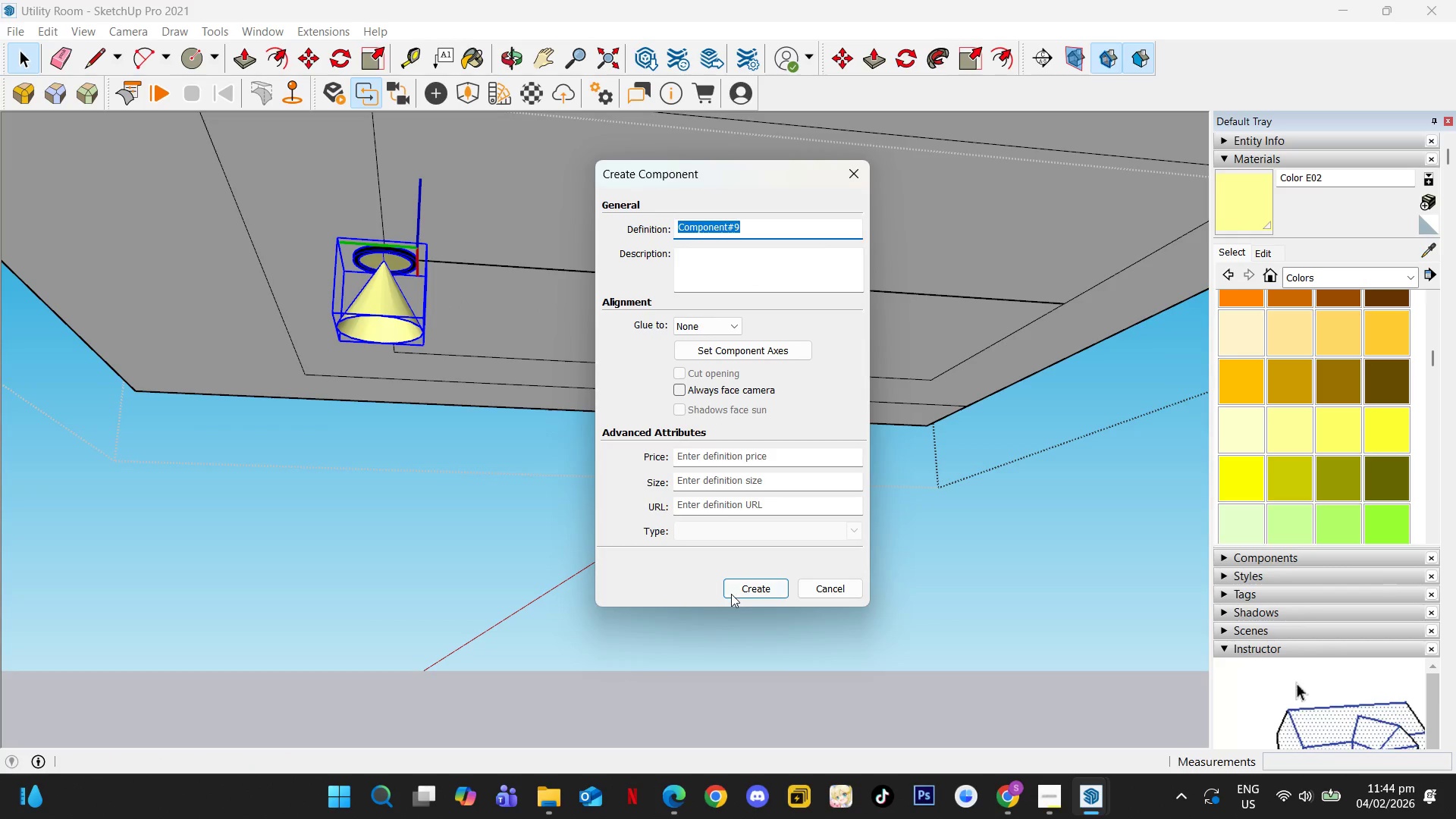 
left_click([743, 588])
 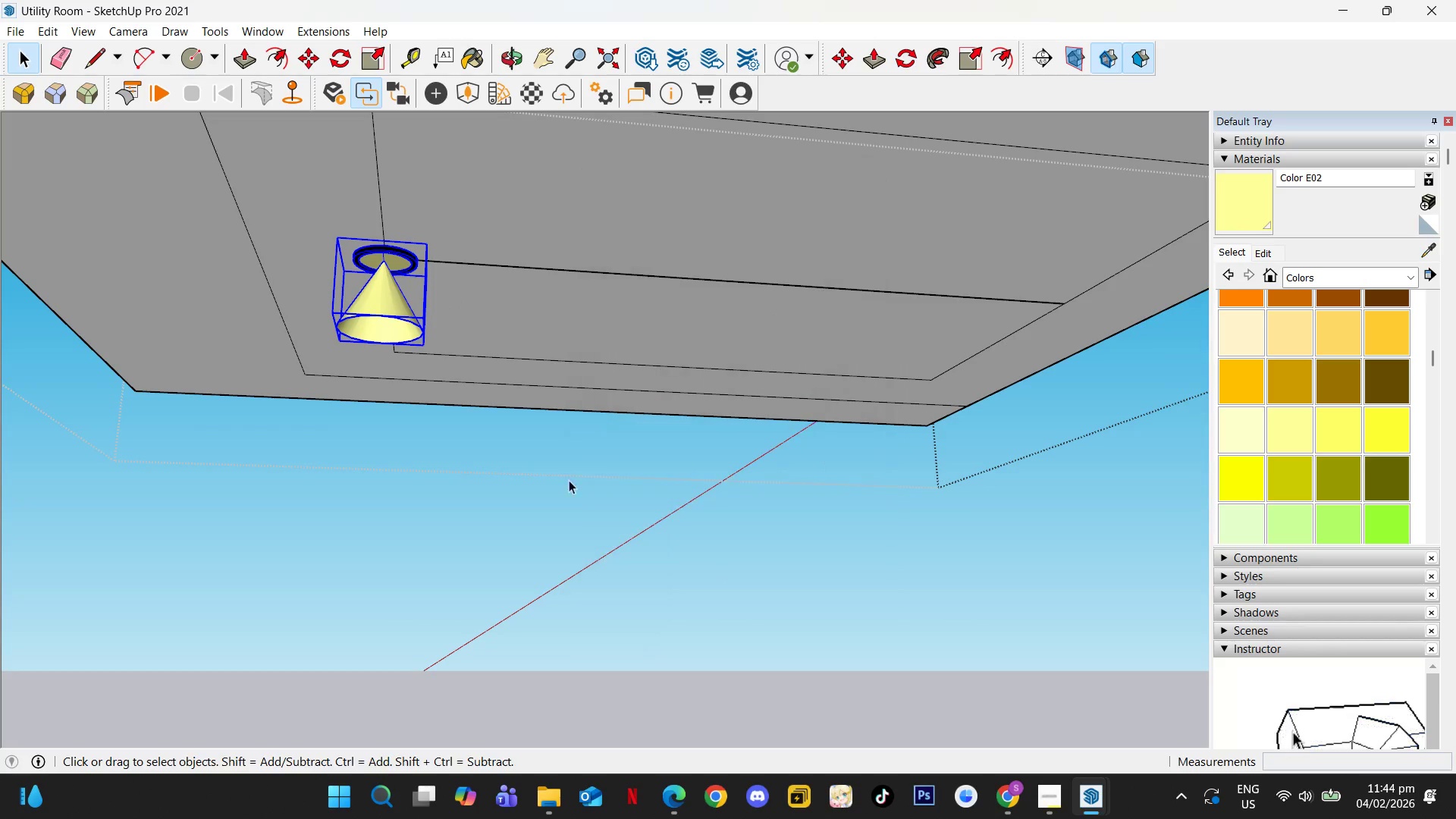 
scroll: coordinate [384, 186], scroll_direction: up, amount: 6.0
 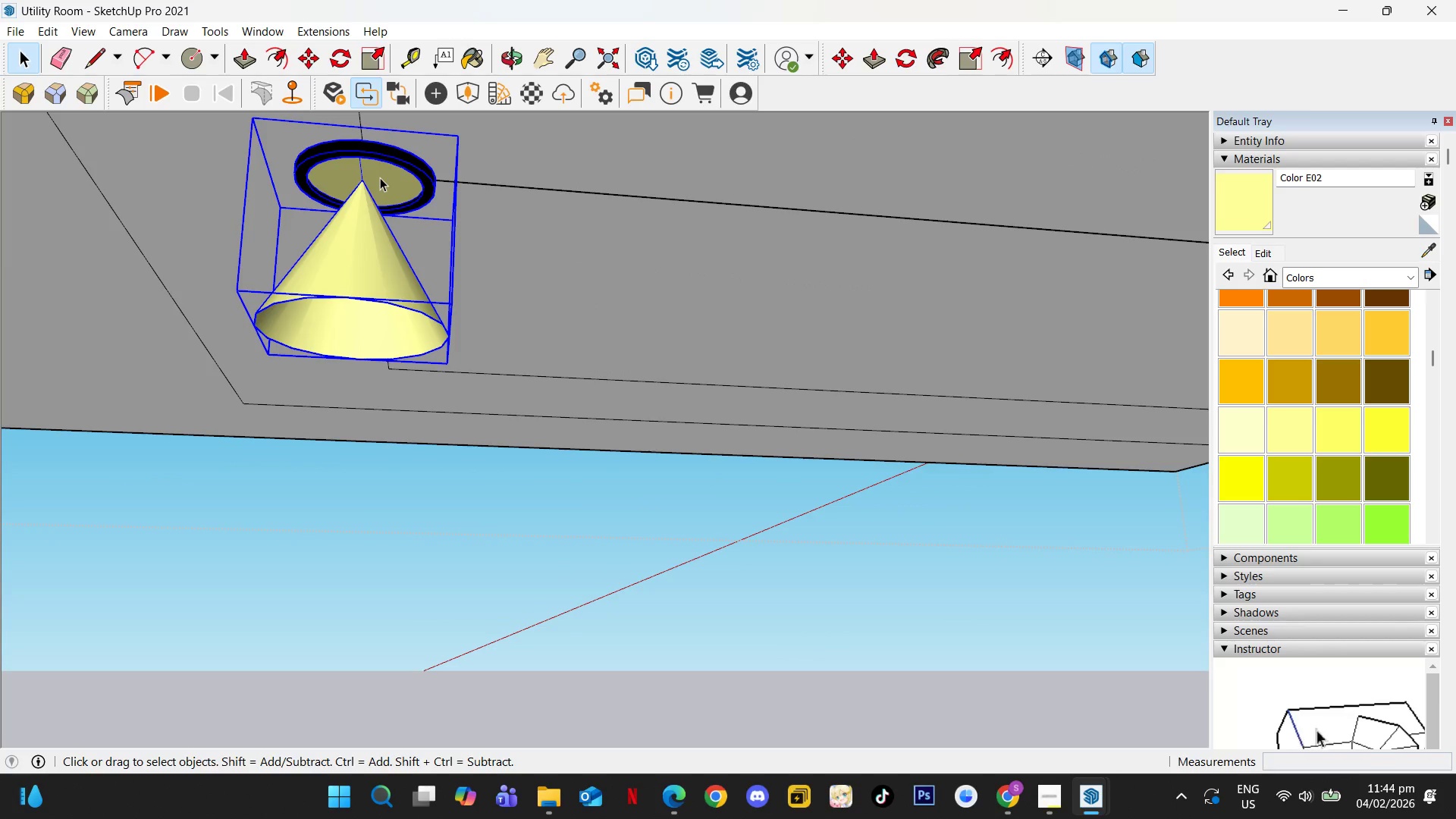 
key(M)
 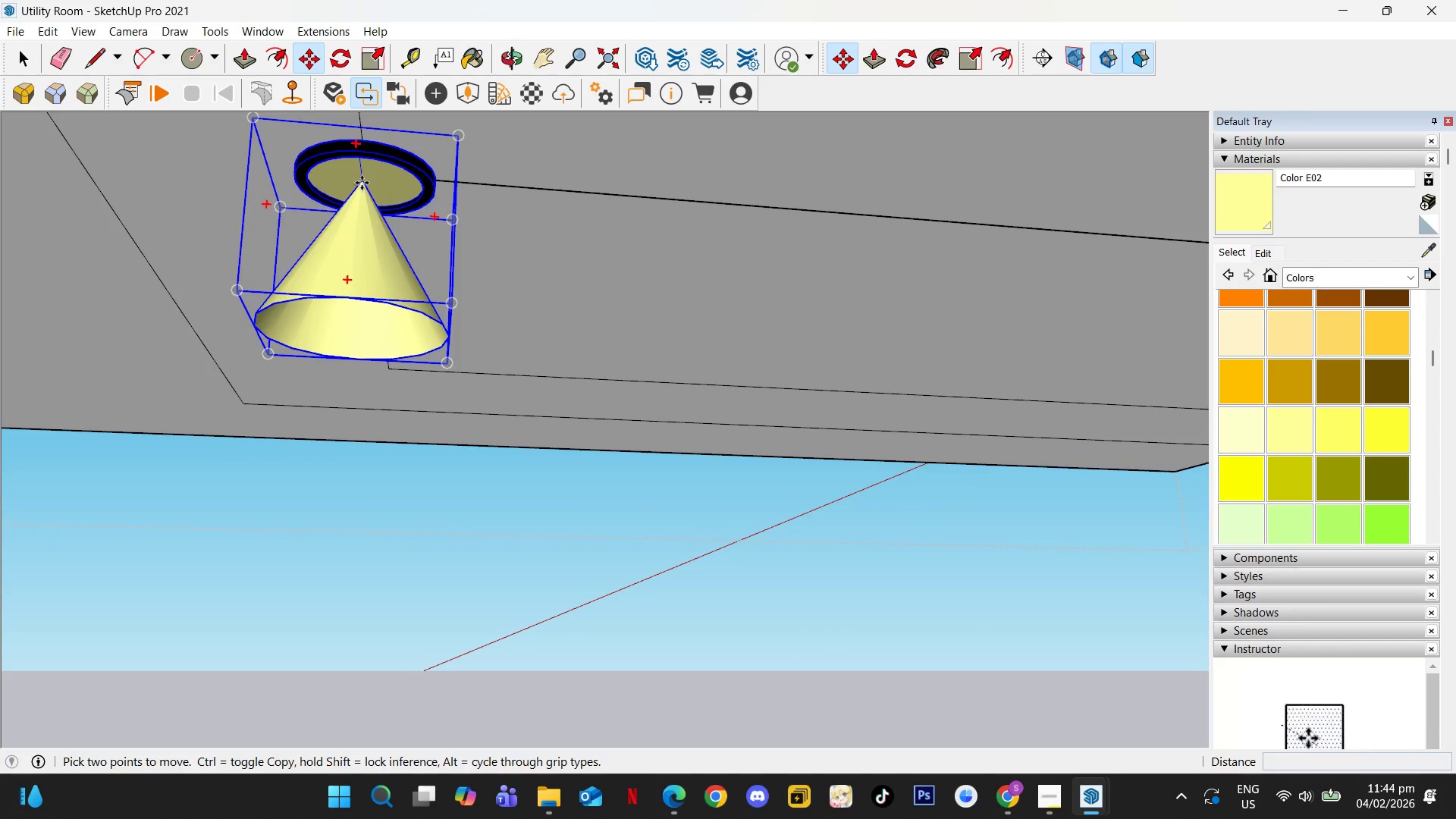 
scroll: coordinate [362, 174], scroll_direction: up, amount: 3.0
 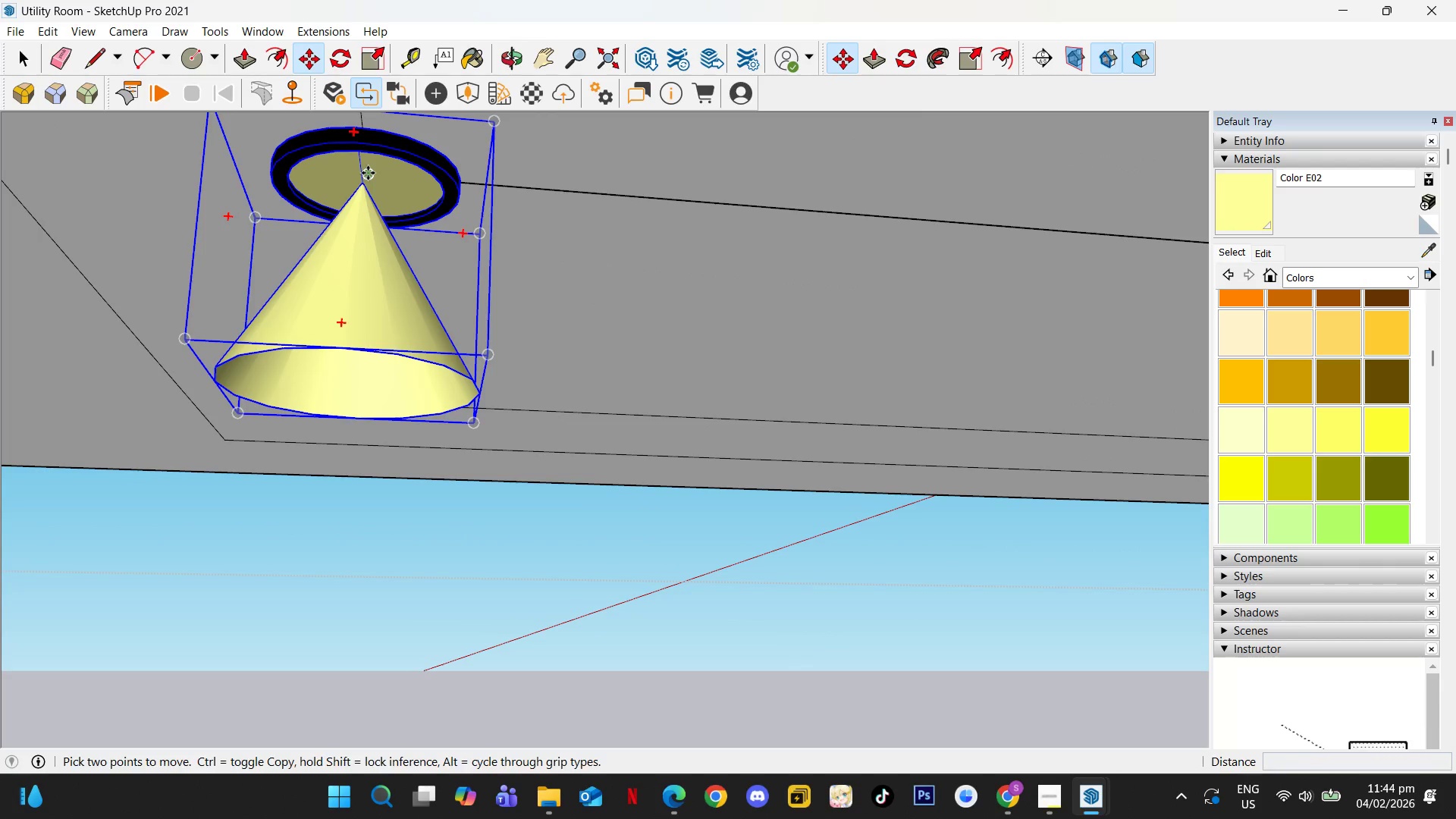 
key(K)
 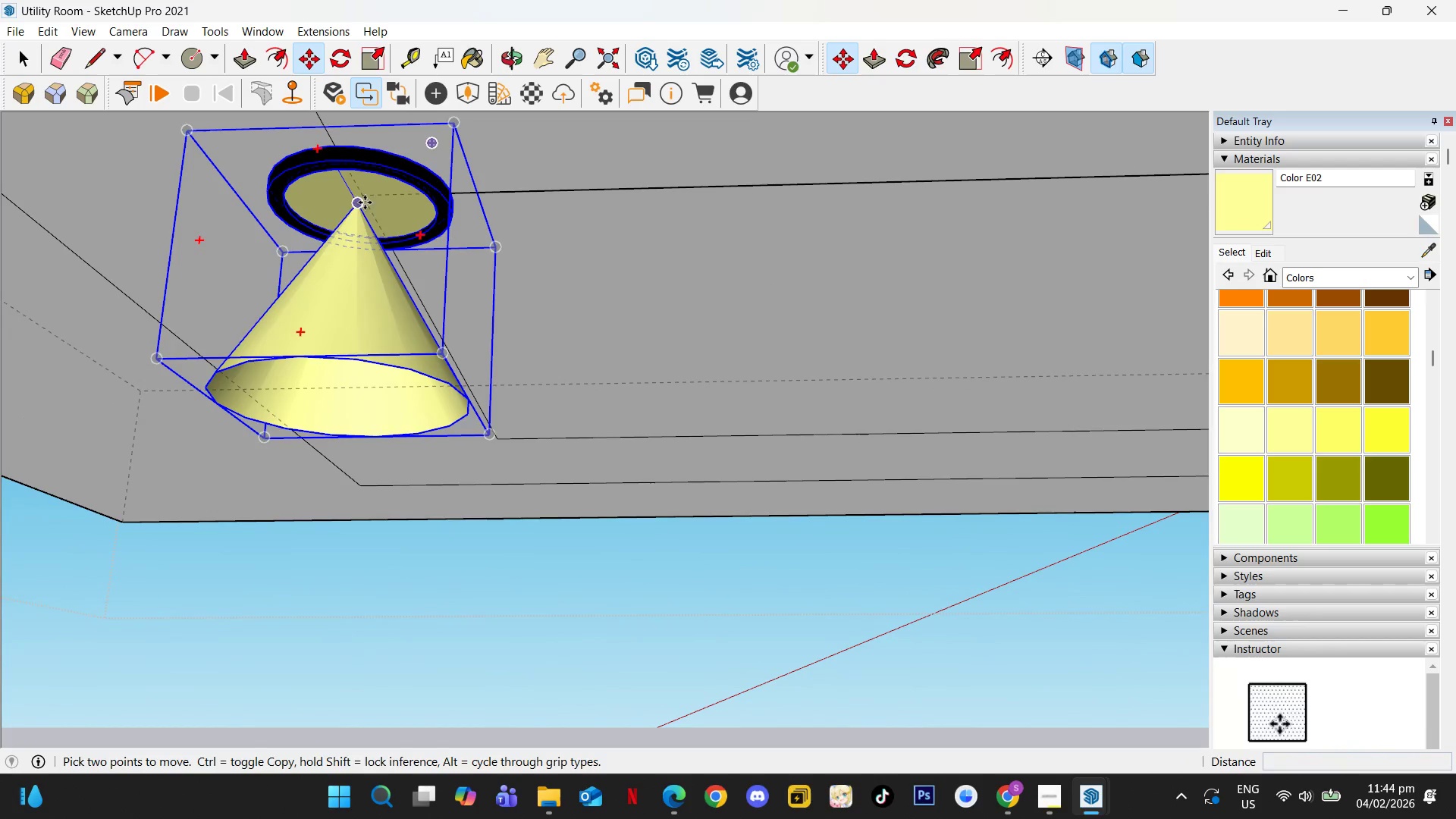 
hold_key(key=ControlLeft, duration=0.58)
left_click([366, 204])
 